 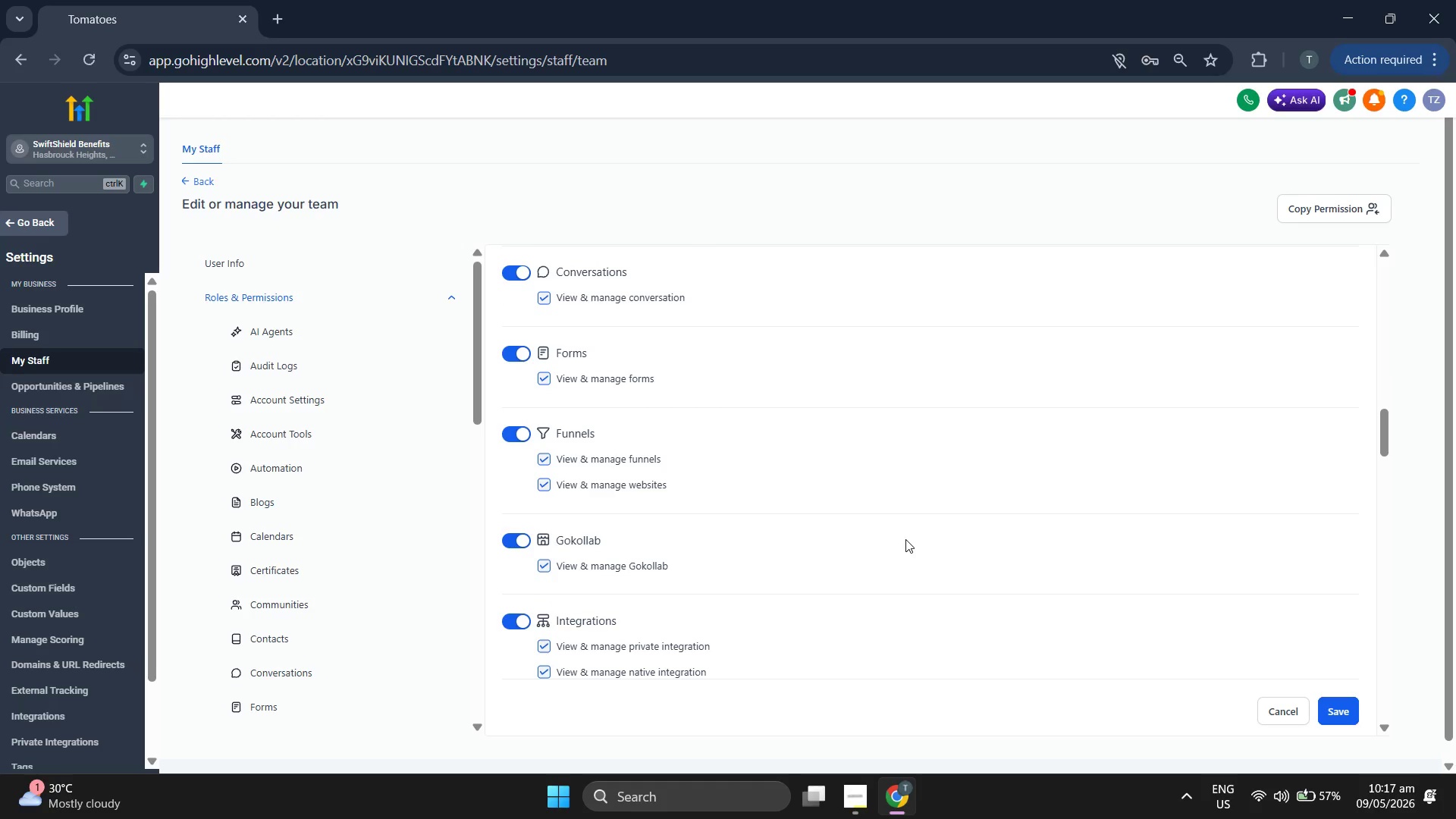 
scroll: coordinate [905, 539], scroll_direction: down, amount: 5.0
 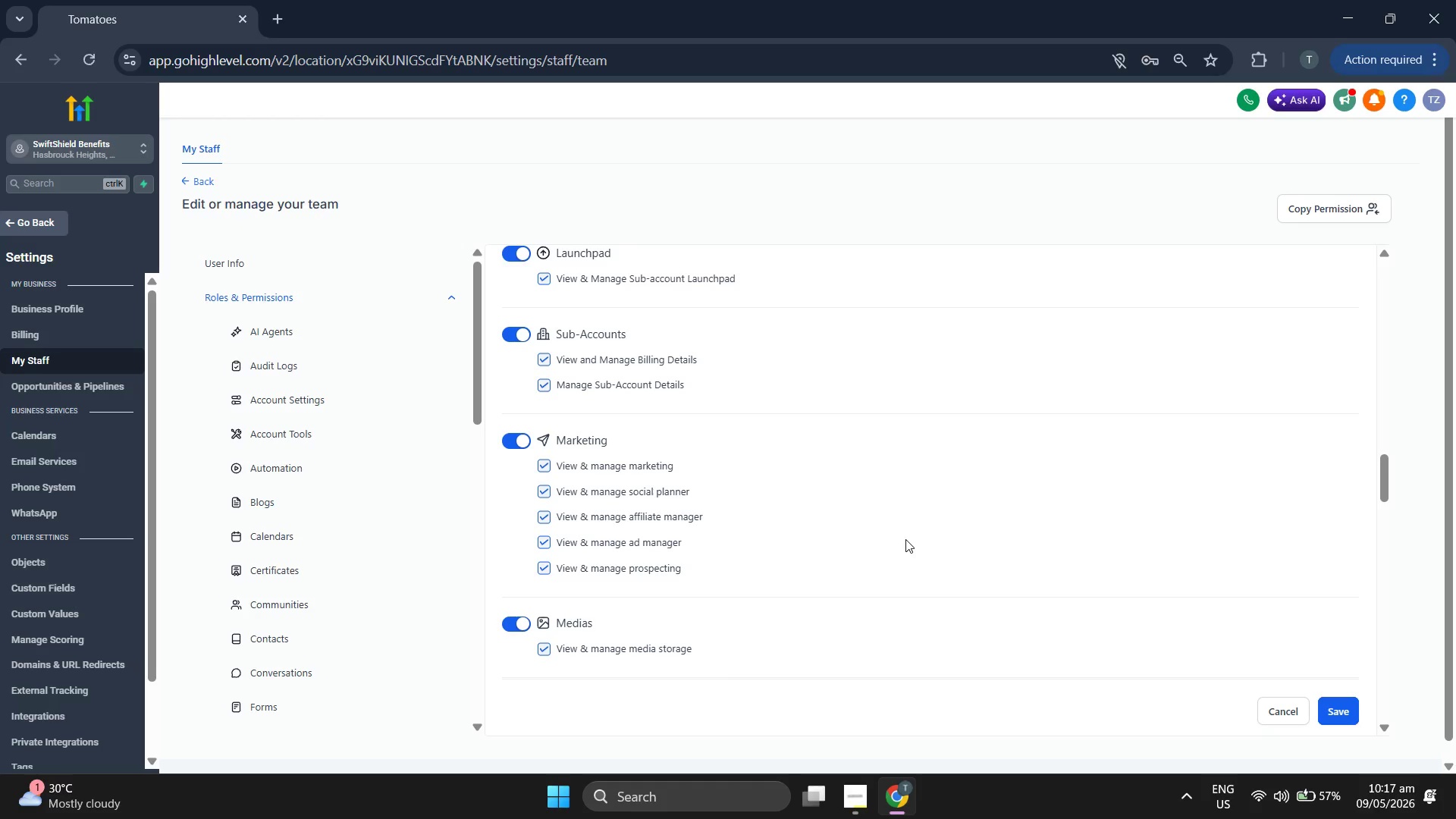 
scroll: coordinate [905, 539], scroll_direction: down, amount: 5.0
 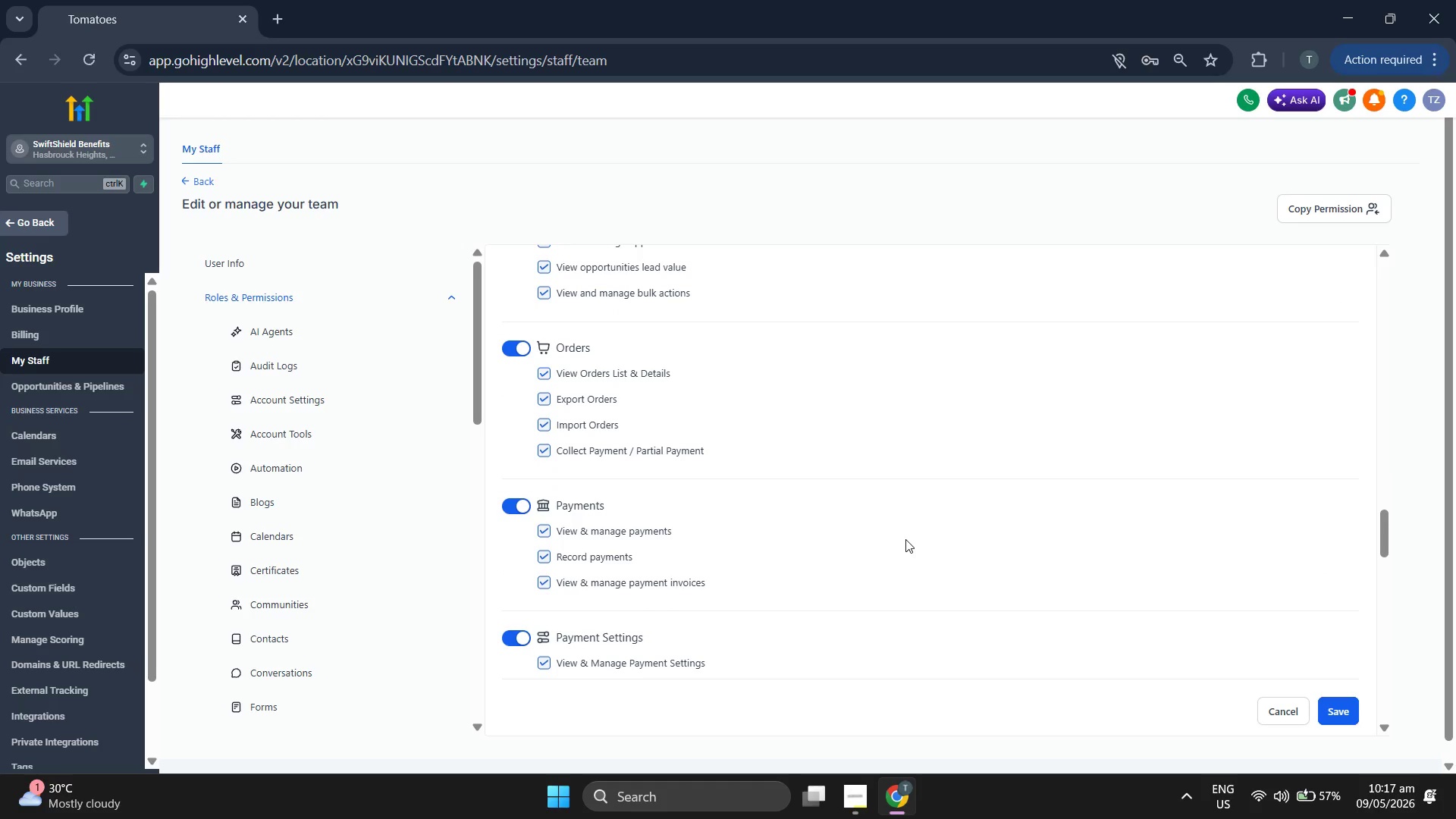 
scroll: coordinate [282, 432], scroll_direction: down, amount: 5.0
 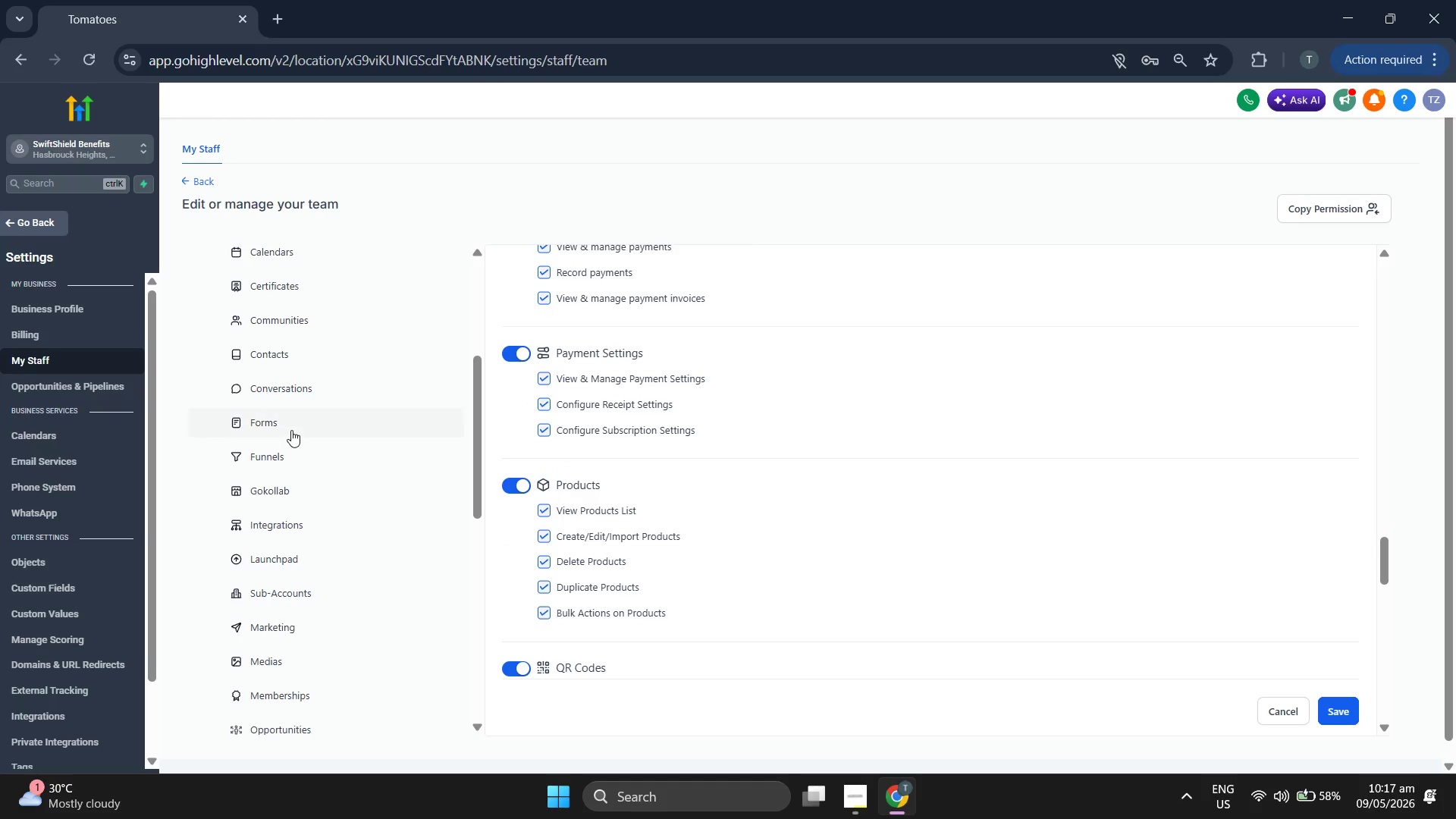 
scroll: coordinate [293, 433], scroll_direction: down, amount: 1.0
 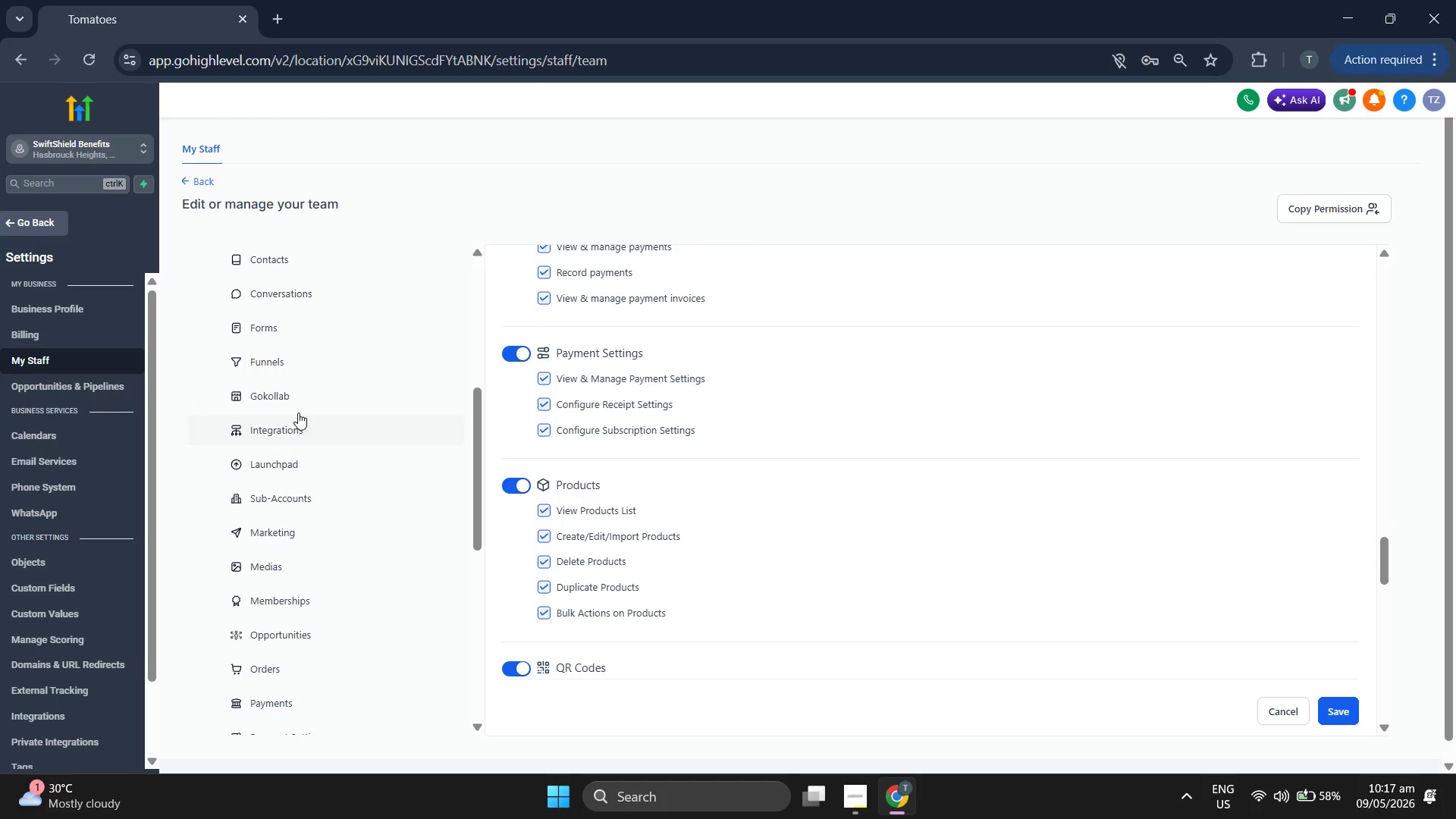 
left_click_drag(start_coordinate=[309, 435], to_coordinate=[309, 430])
 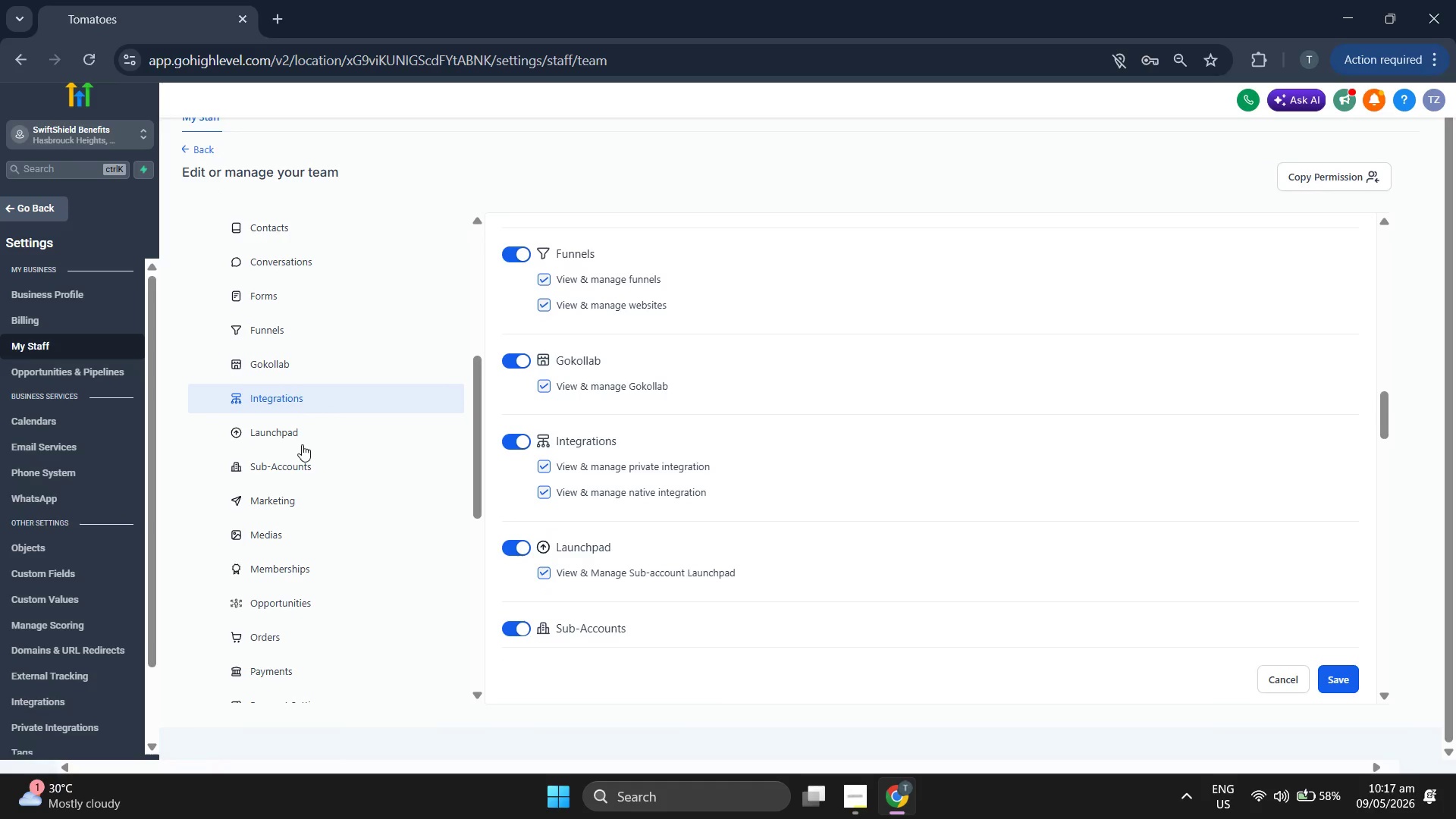 
scroll: coordinate [304, 444], scroll_direction: up, amount: 2.0
 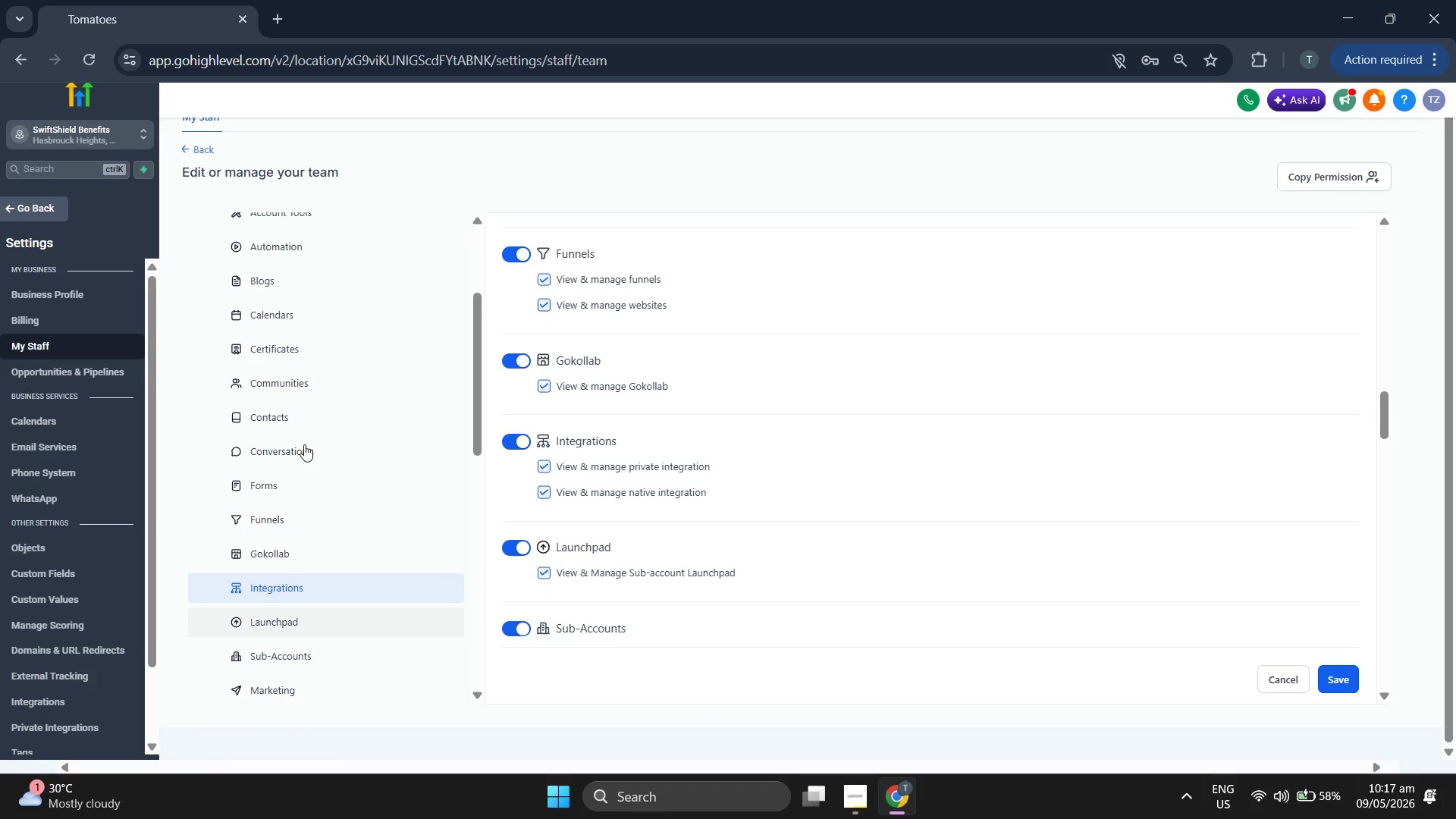 
scroll: coordinate [302, 448], scroll_direction: down, amount: 1.0
 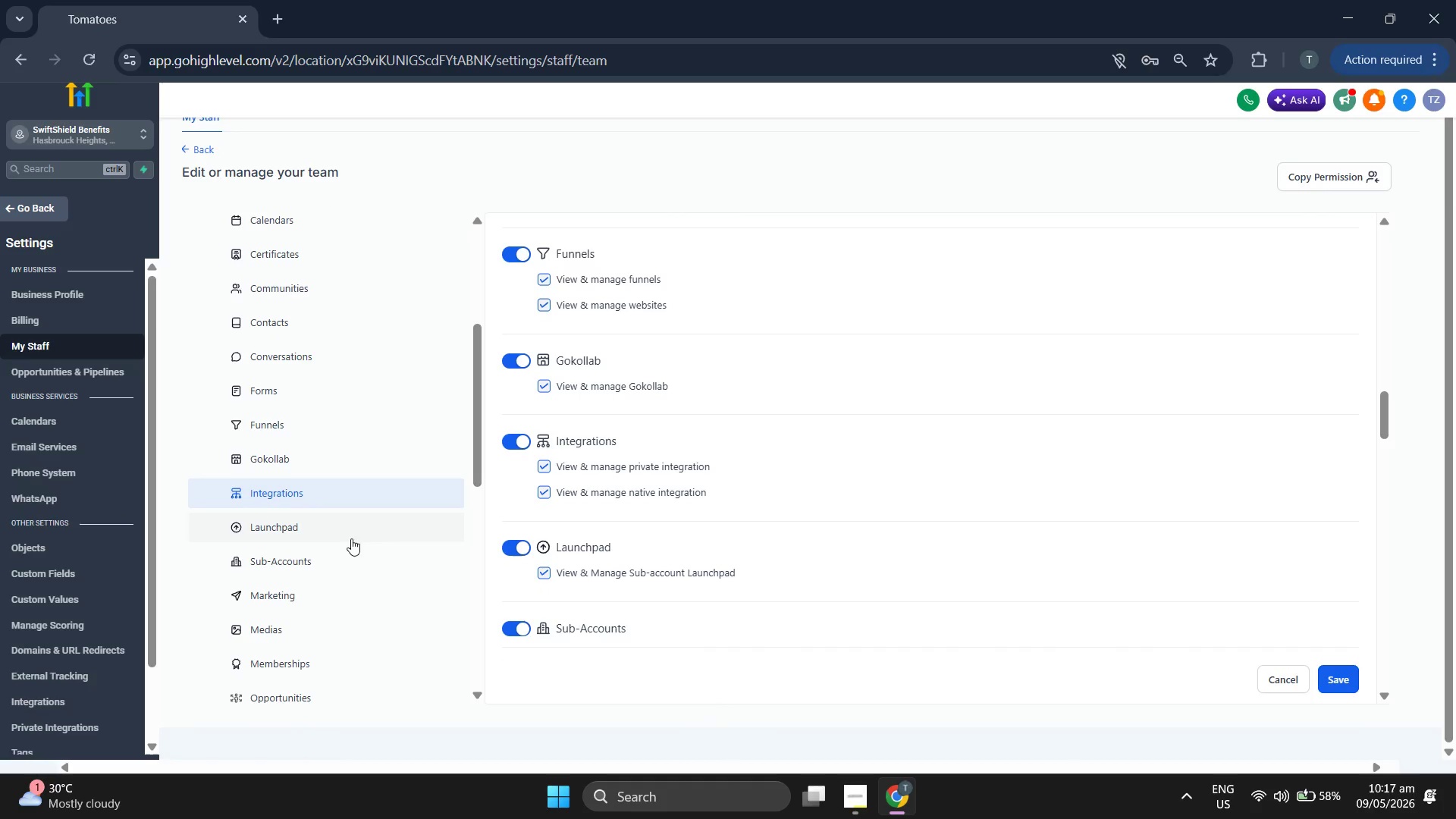 
left_click([359, 560])
 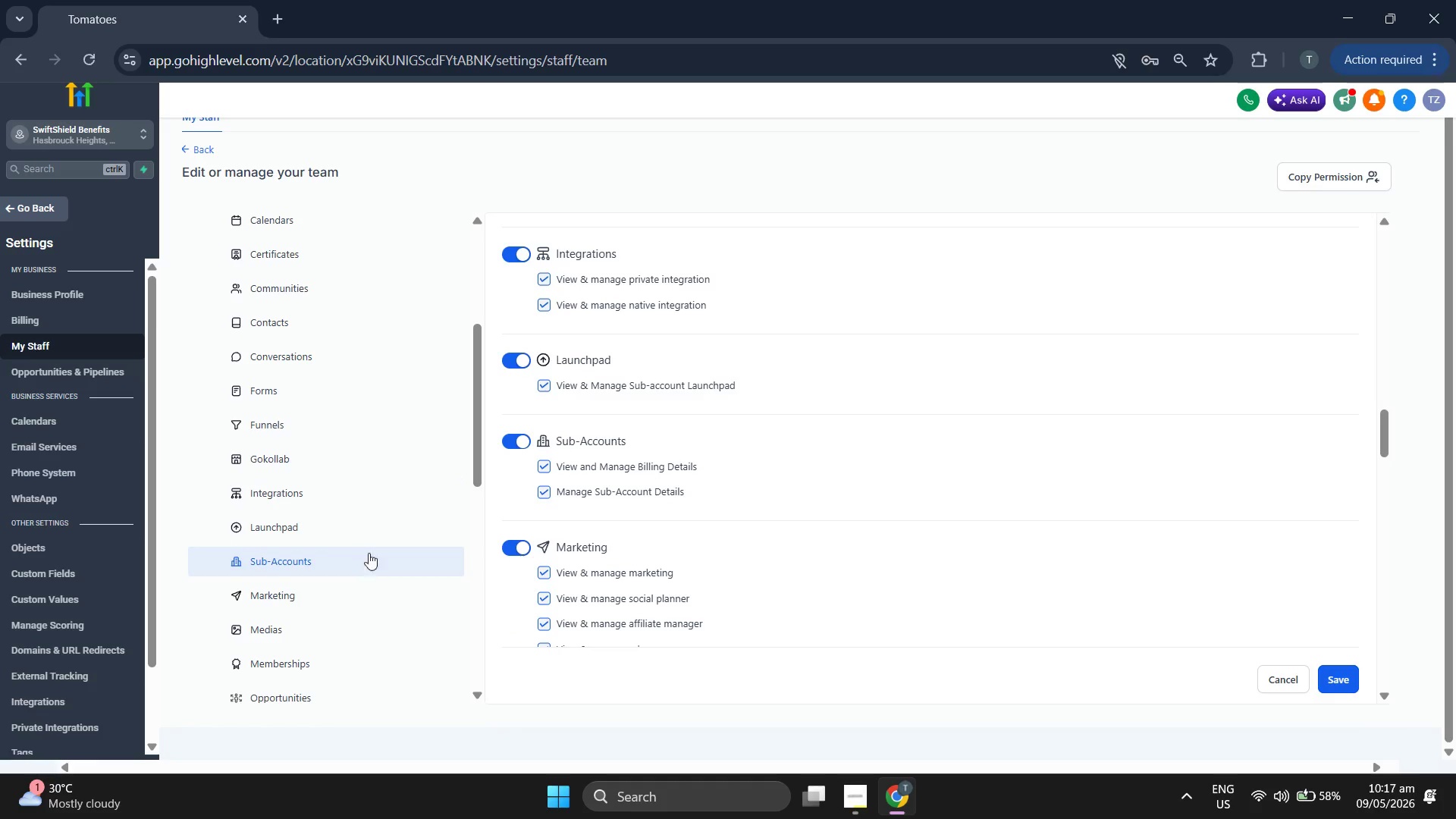 
scroll: coordinate [307, 484], scroll_direction: down, amount: 7.0
 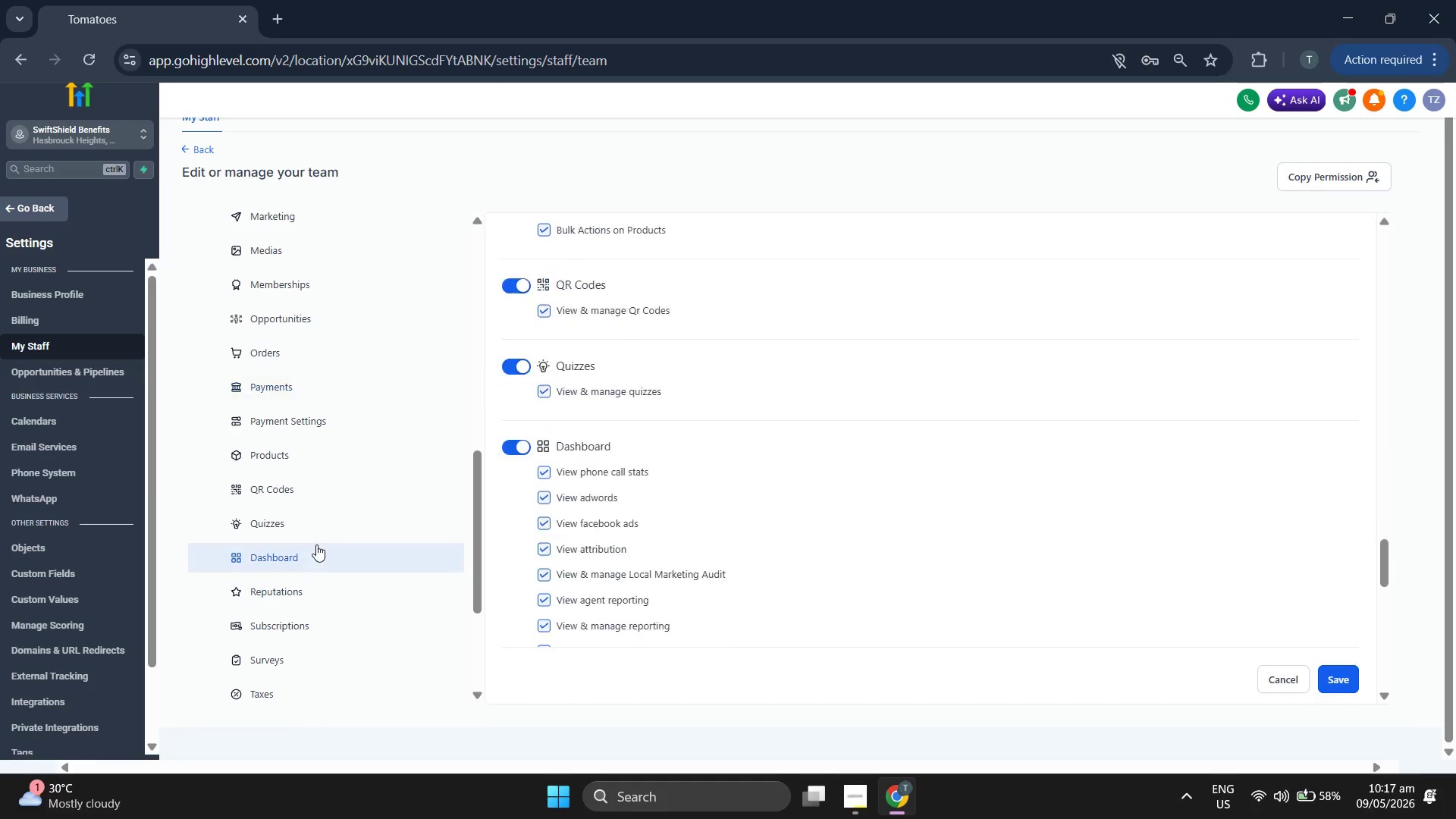 
scroll: coordinate [347, 573], scroll_direction: down, amount: 3.0
 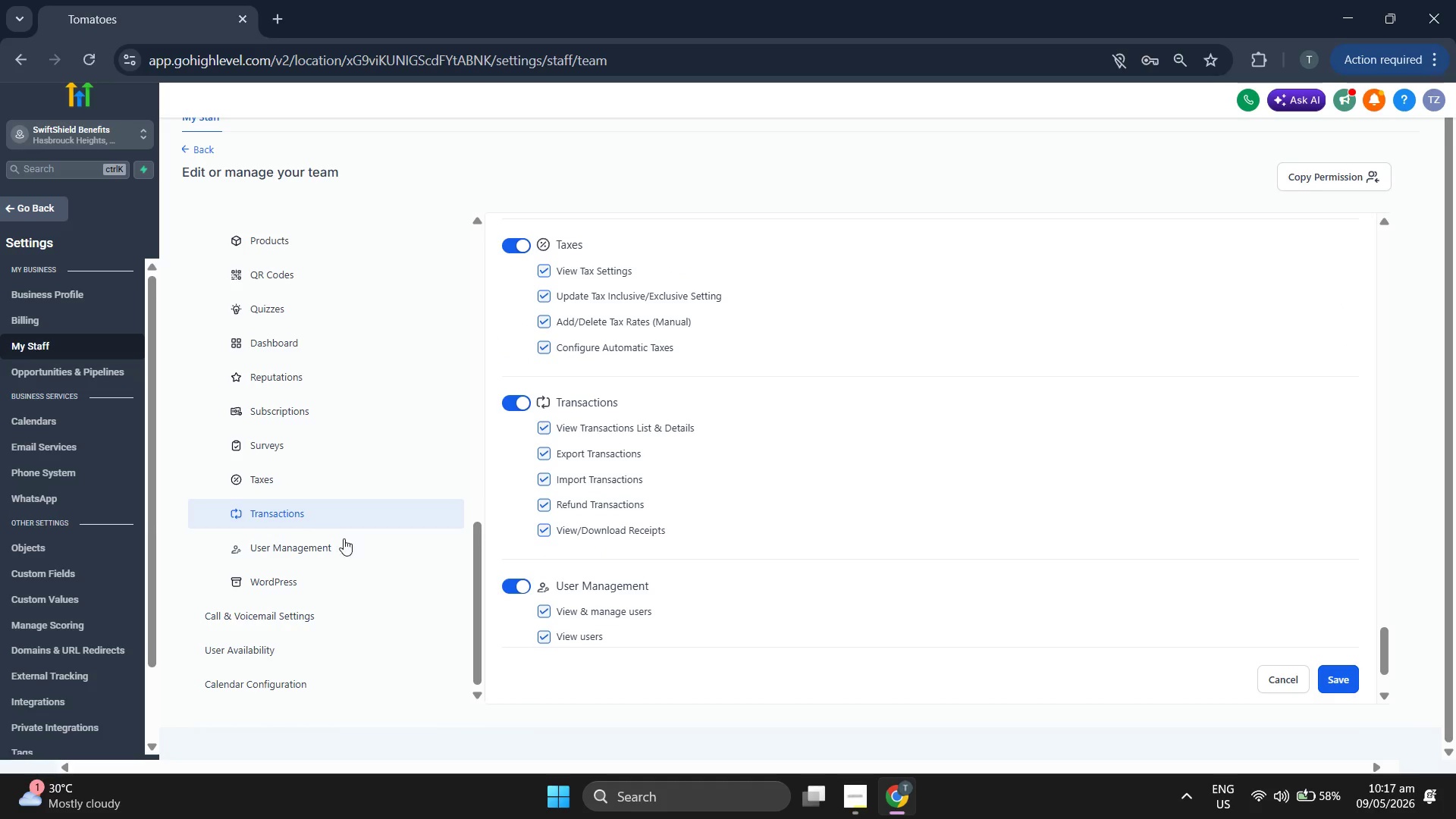 
left_click([334, 571])
 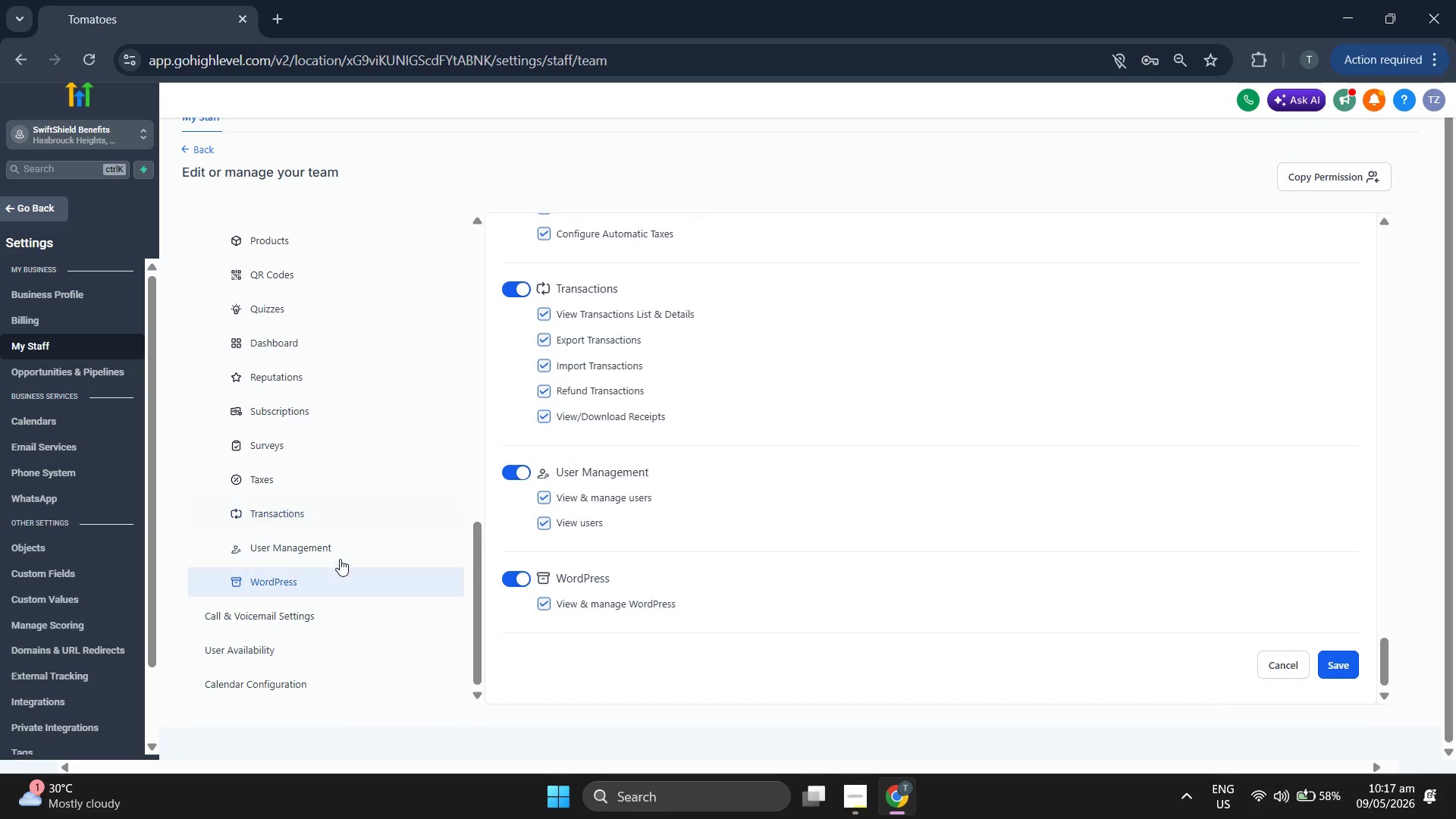 
scroll: coordinate [698, 493], scroll_direction: up, amount: 12.0
 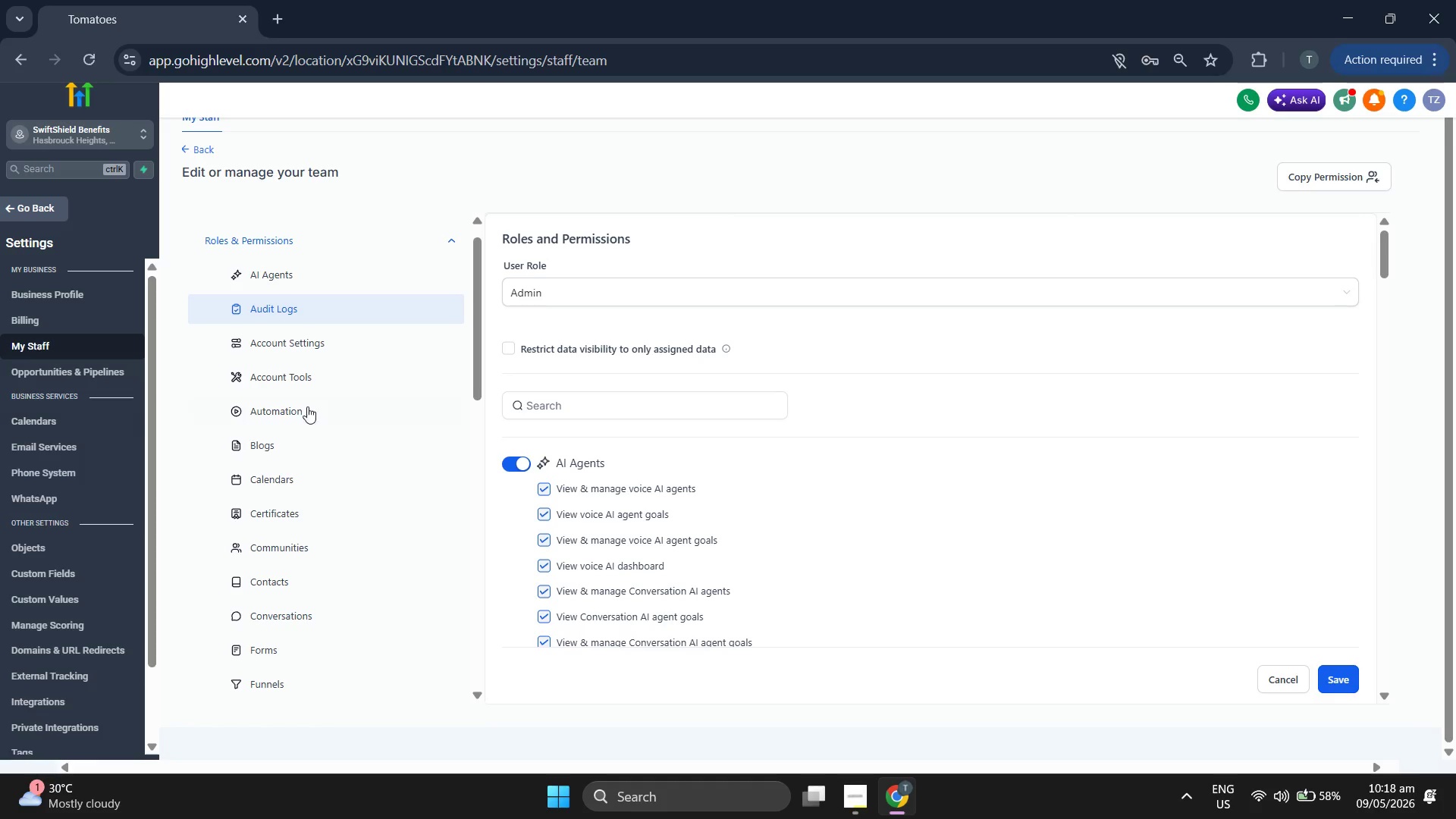 
left_click([328, 410])
 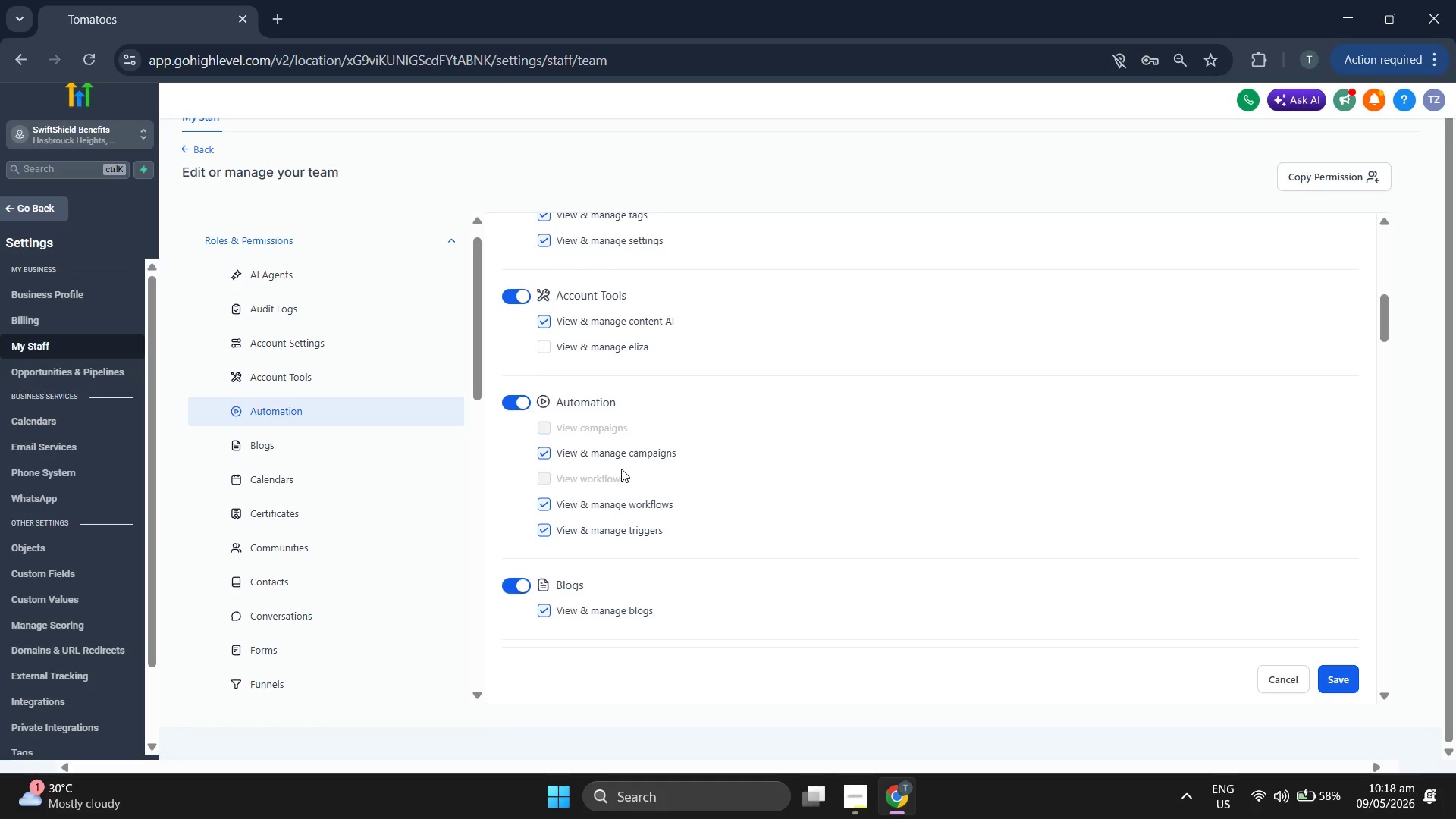 
scroll: coordinate [620, 470], scroll_direction: down, amount: 6.0
 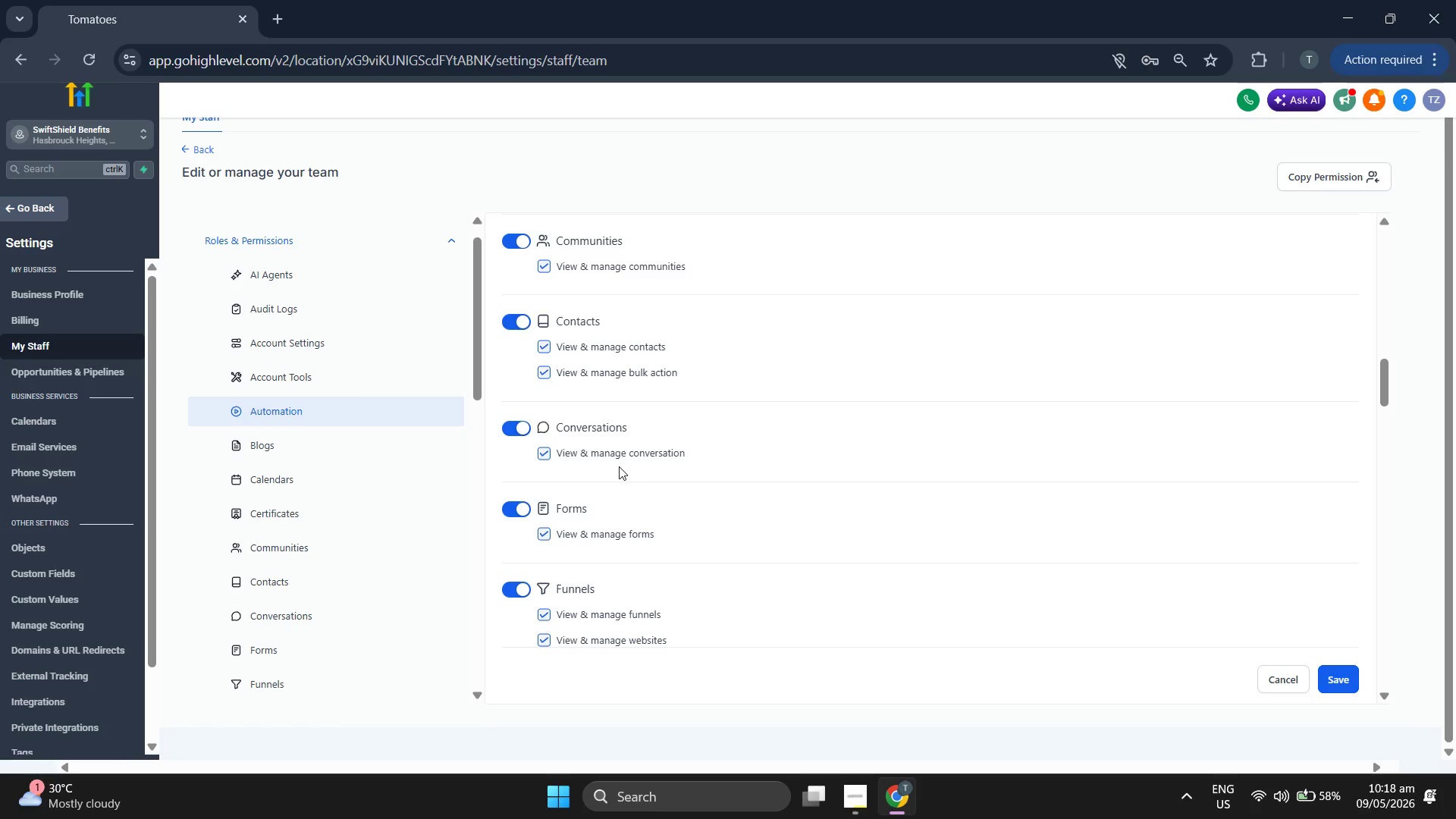 
scroll: coordinate [619, 466], scroll_direction: down, amount: 5.0
 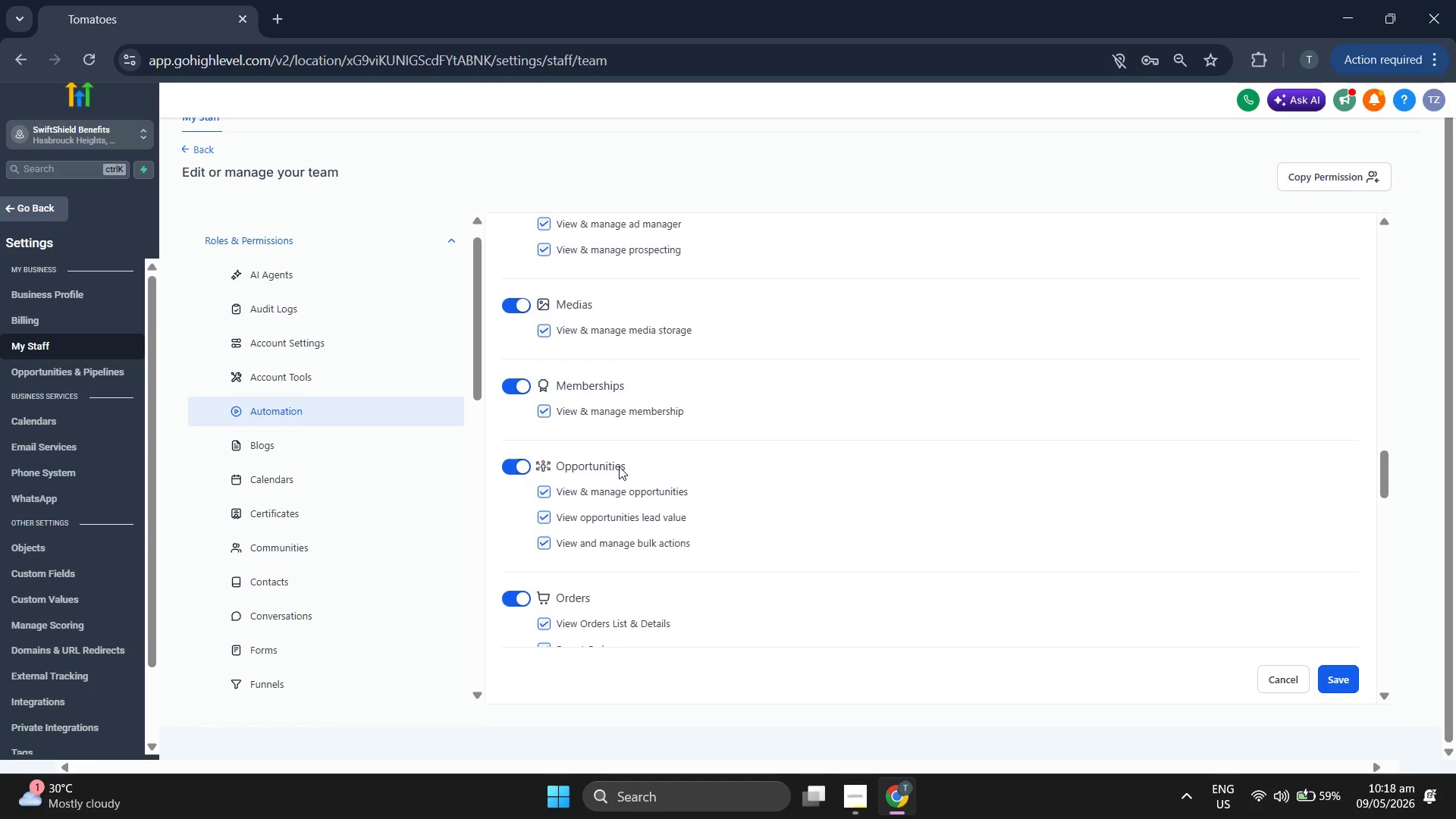 
scroll: coordinate [619, 466], scroll_direction: down, amount: 3.0
 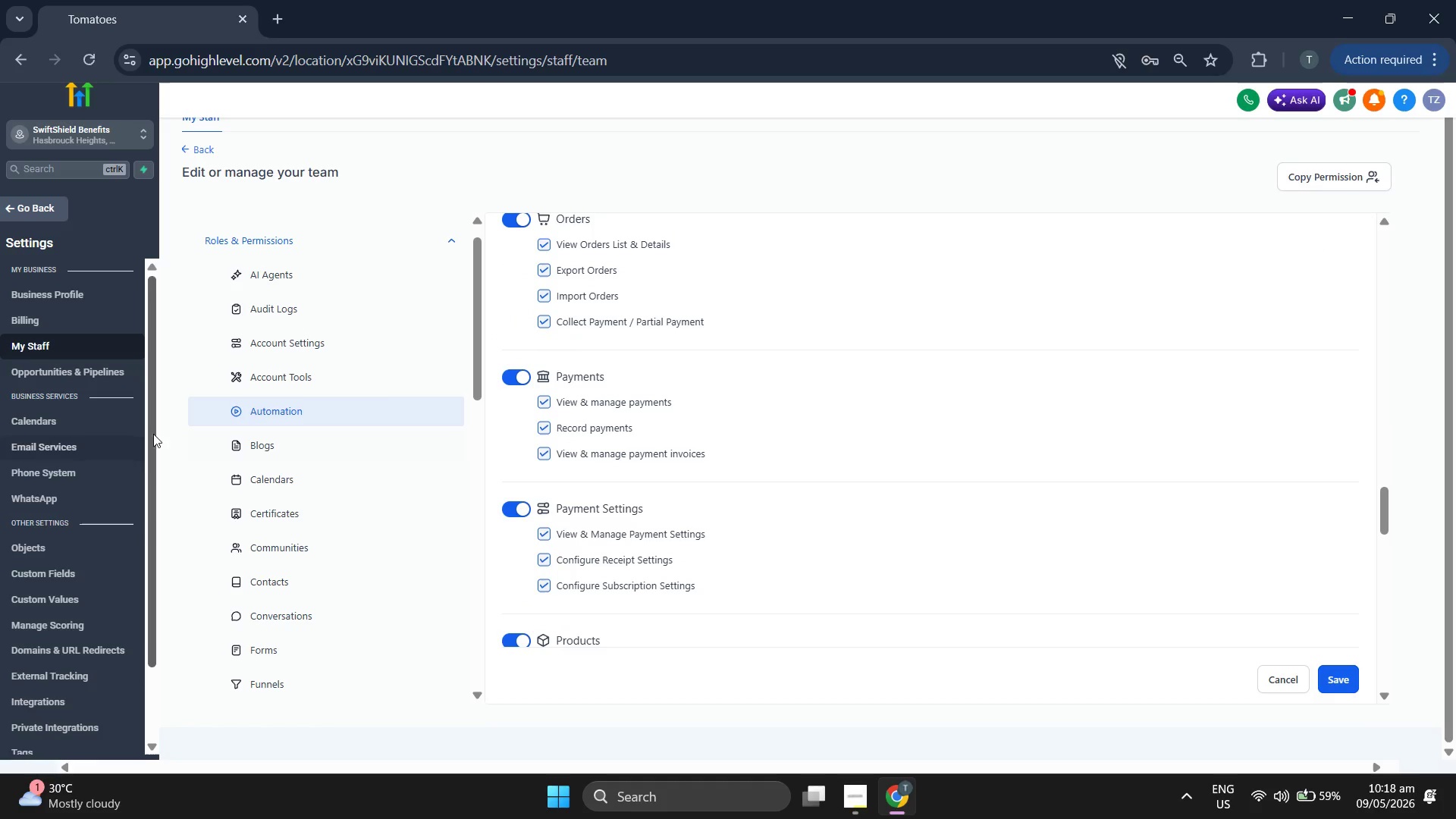 
left_click([287, 485])
 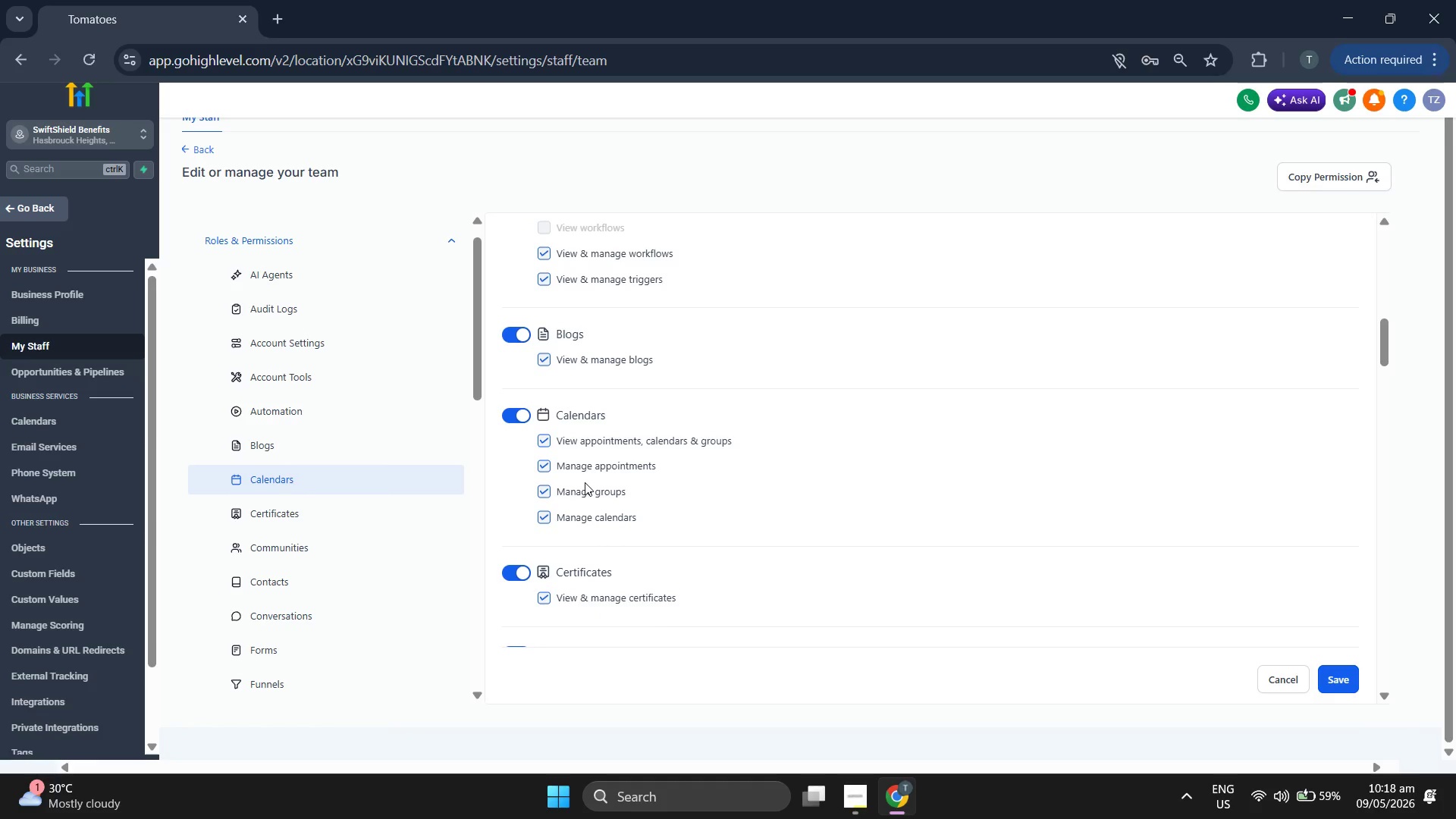 
scroll: coordinate [822, 507], scroll_direction: down, amount: 1.0
 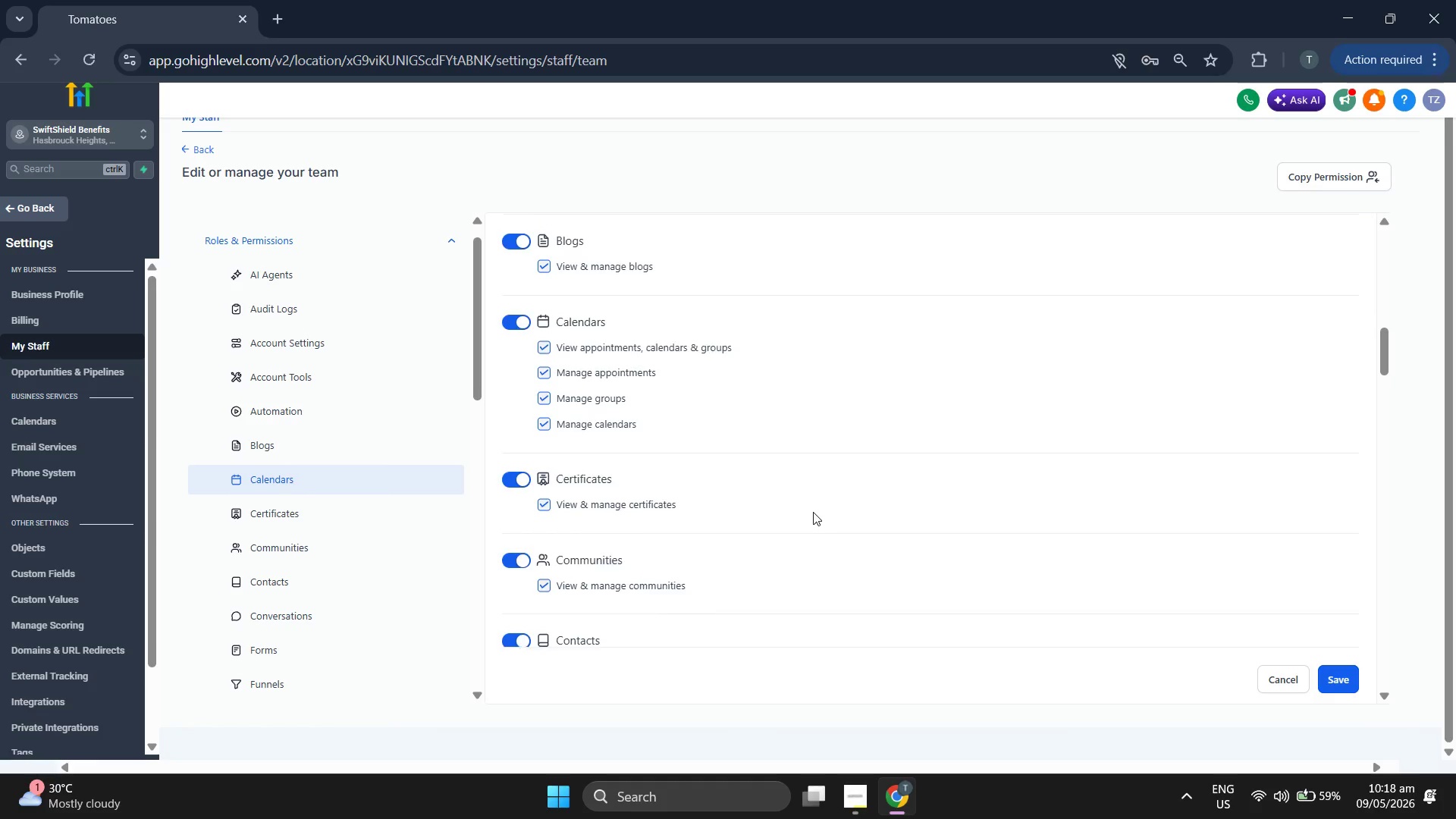 
scroll: coordinate [813, 512], scroll_direction: up, amount: 1.0
 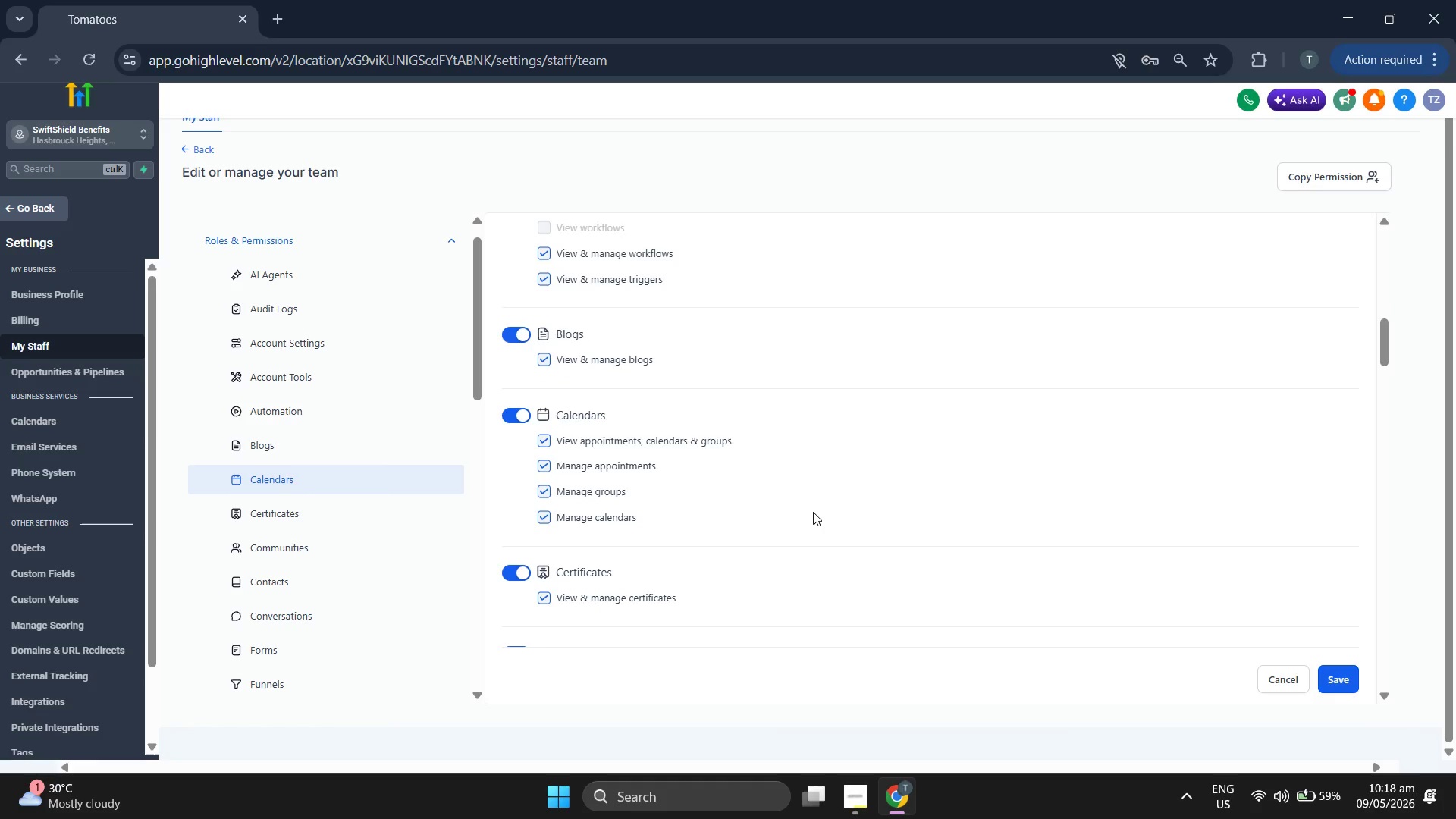 
scroll: coordinate [813, 512], scroll_direction: down, amount: 5.0
 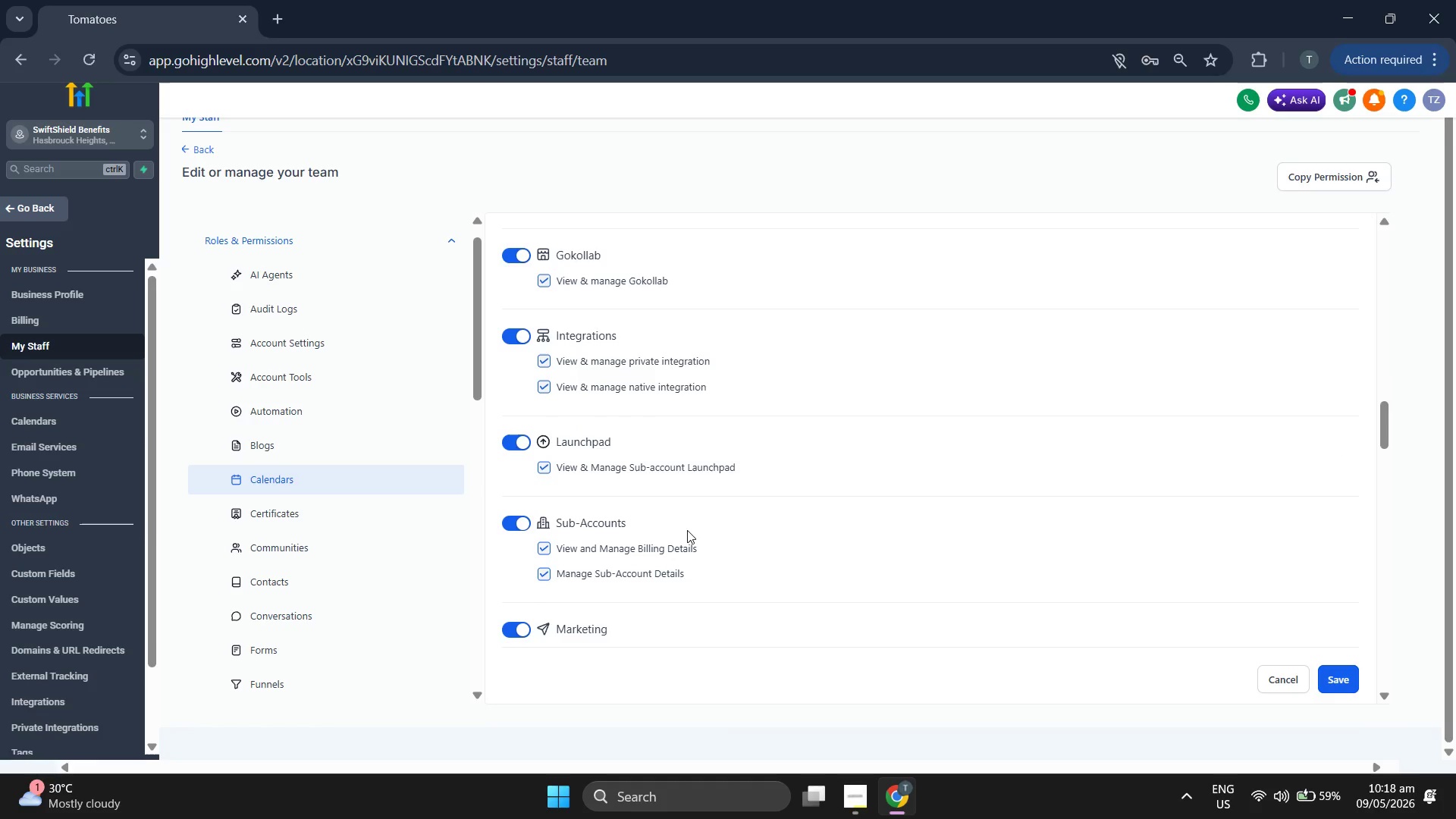 
wait(5.5)
 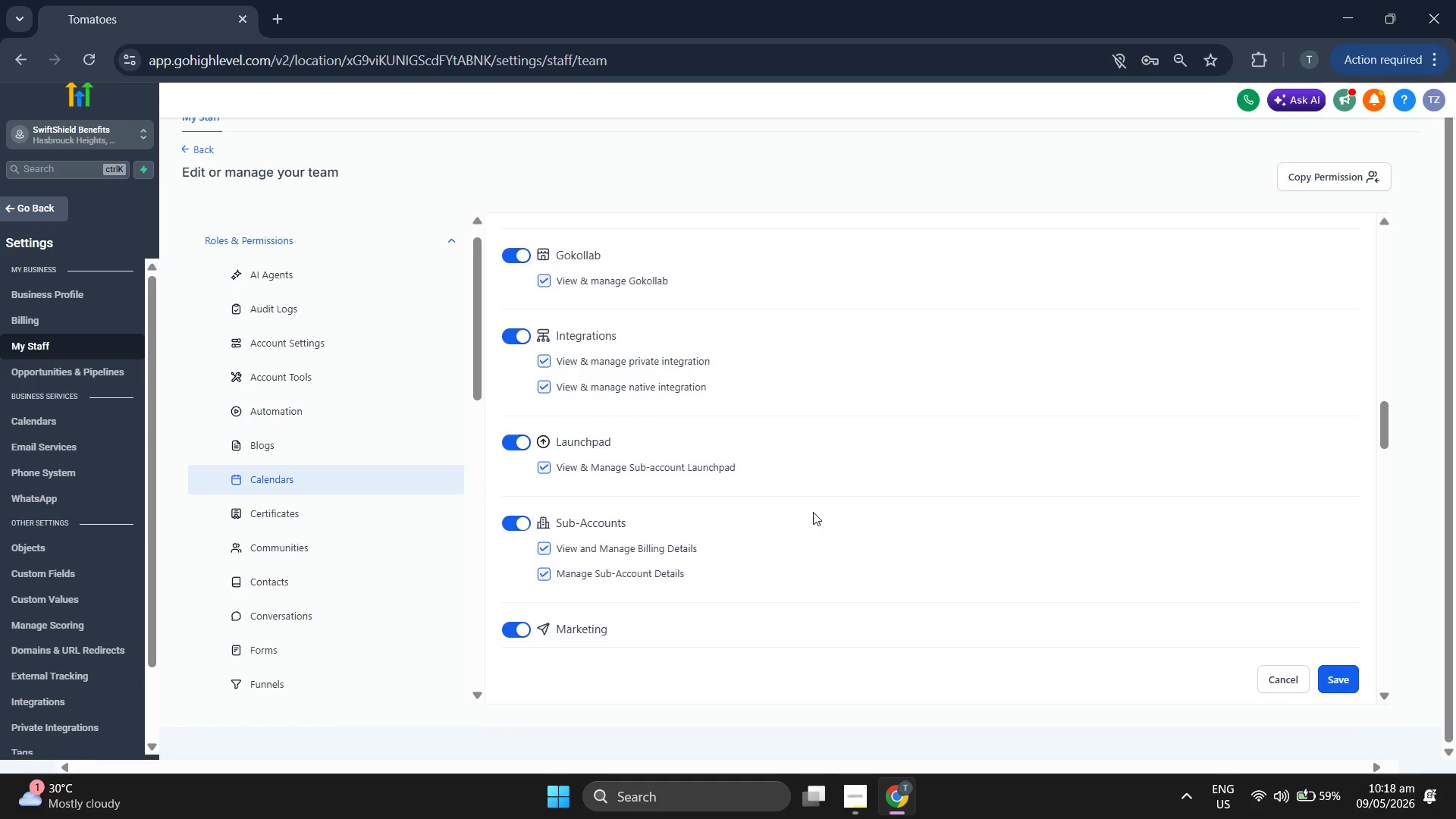 
scroll: coordinate [393, 494], scroll_direction: down, amount: 4.0
 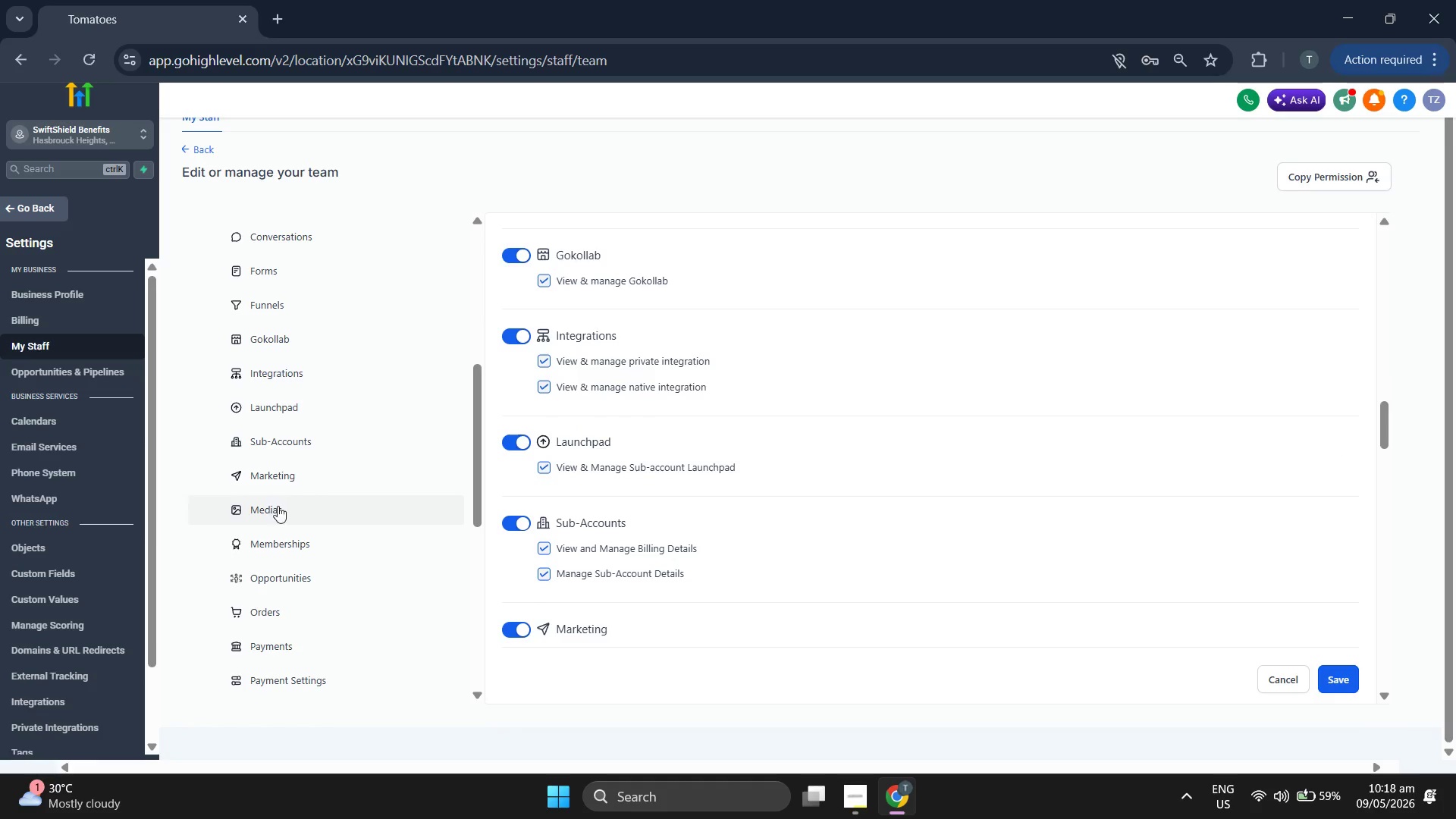 
left_click([281, 507])
 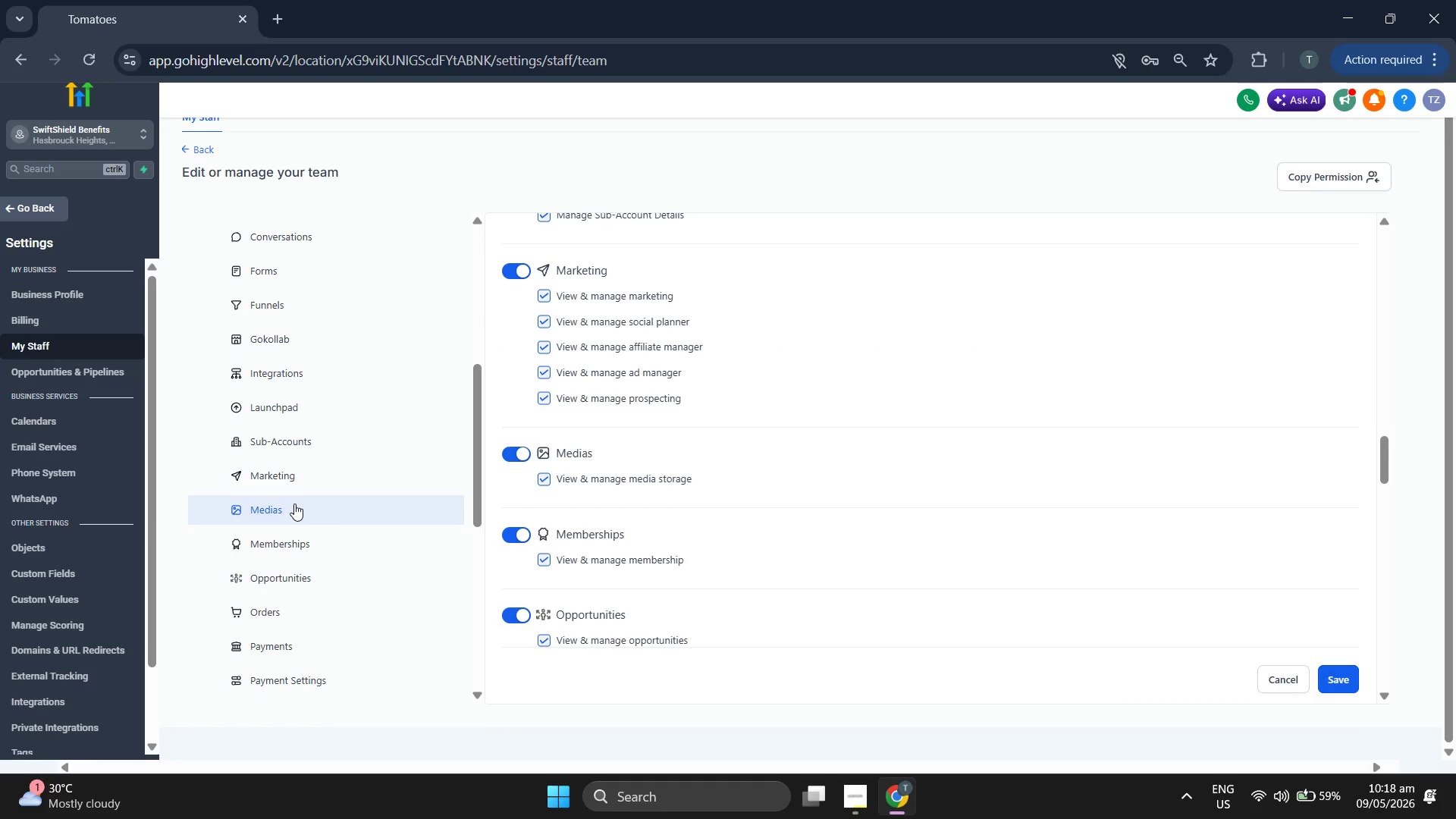 
scroll: coordinate [301, 528], scroll_direction: down, amount: 5.0
 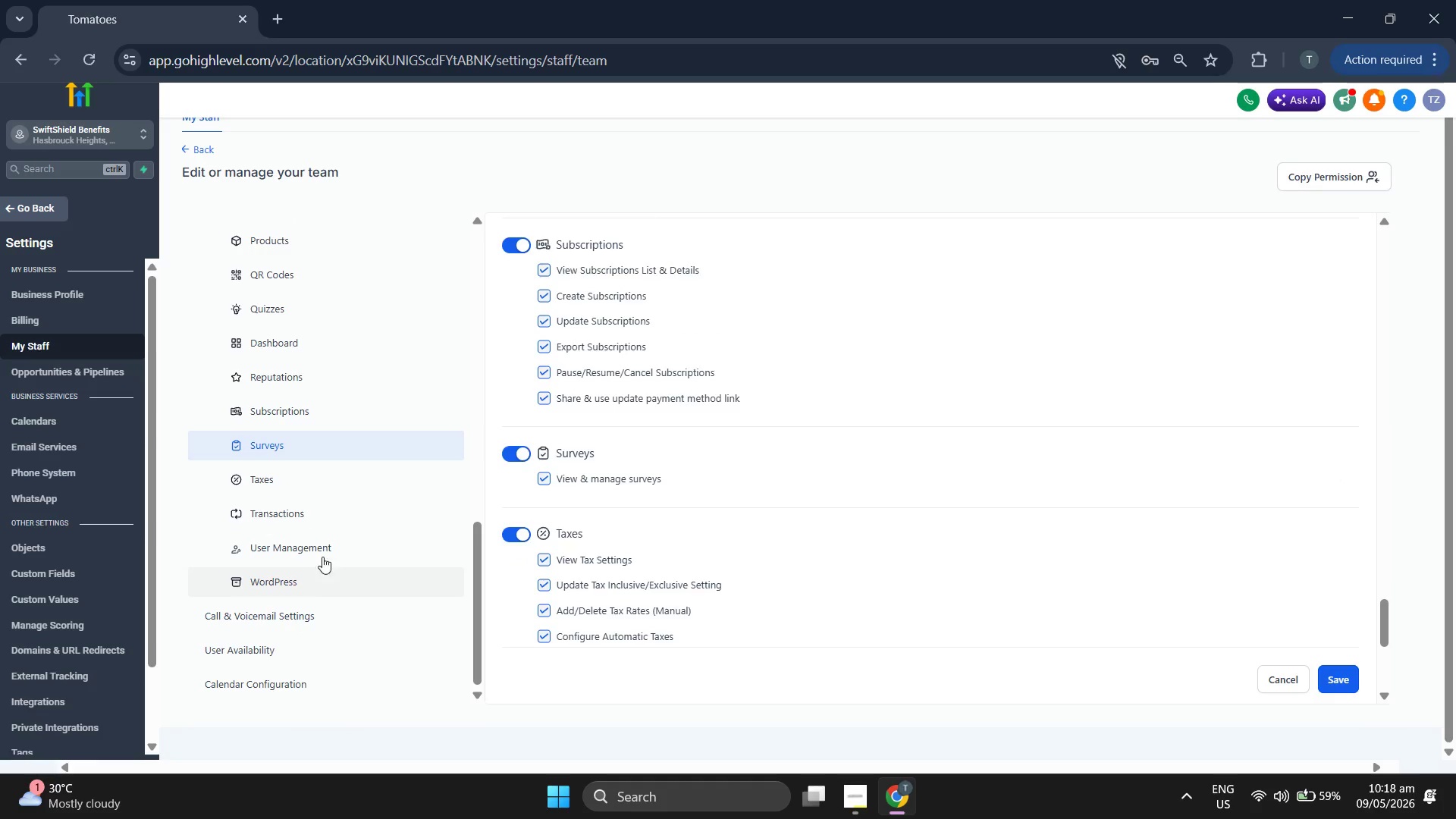 
scroll: coordinate [624, 412], scroll_direction: up, amount: 57.0
 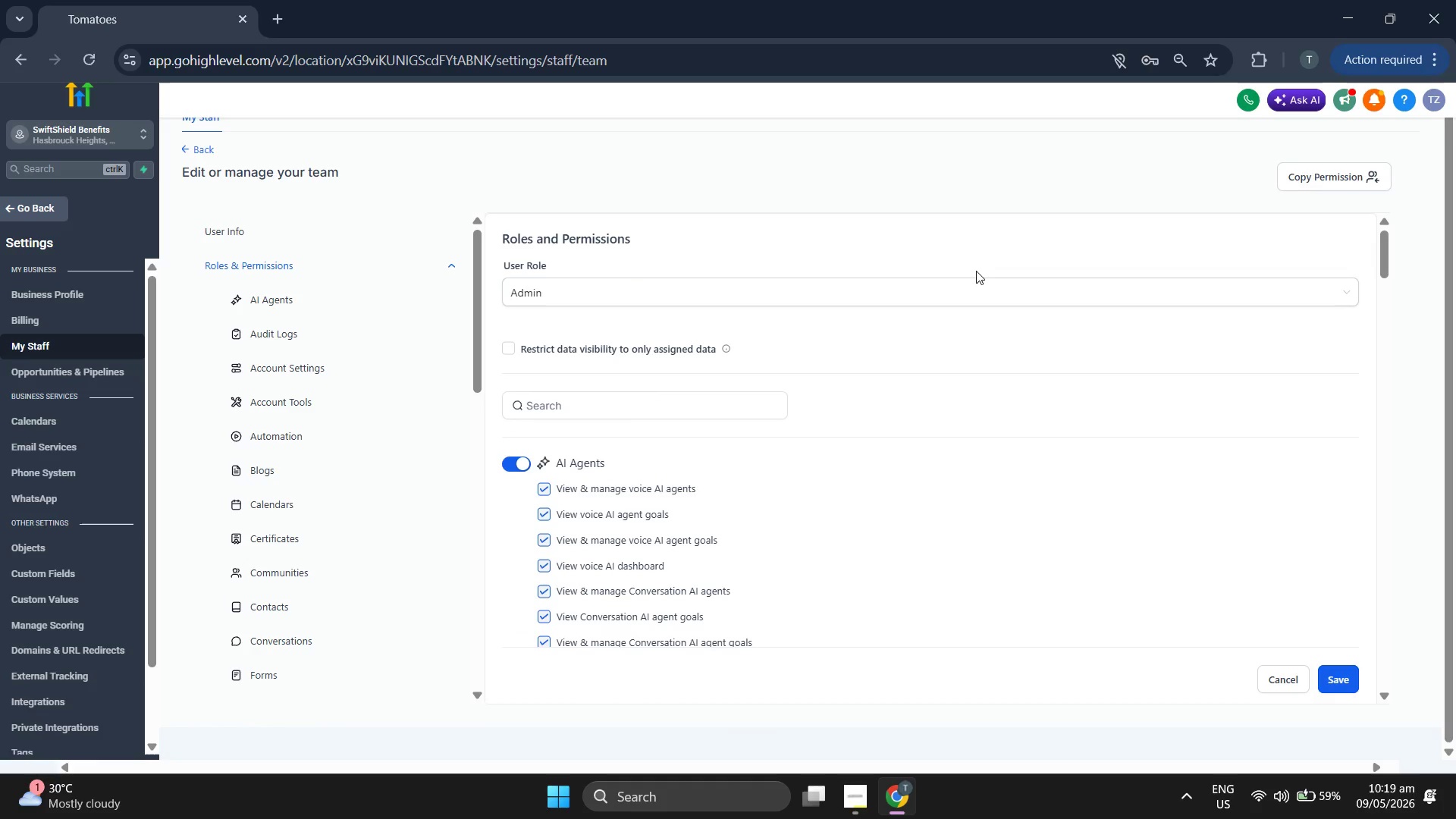 
double_click([974, 297])
 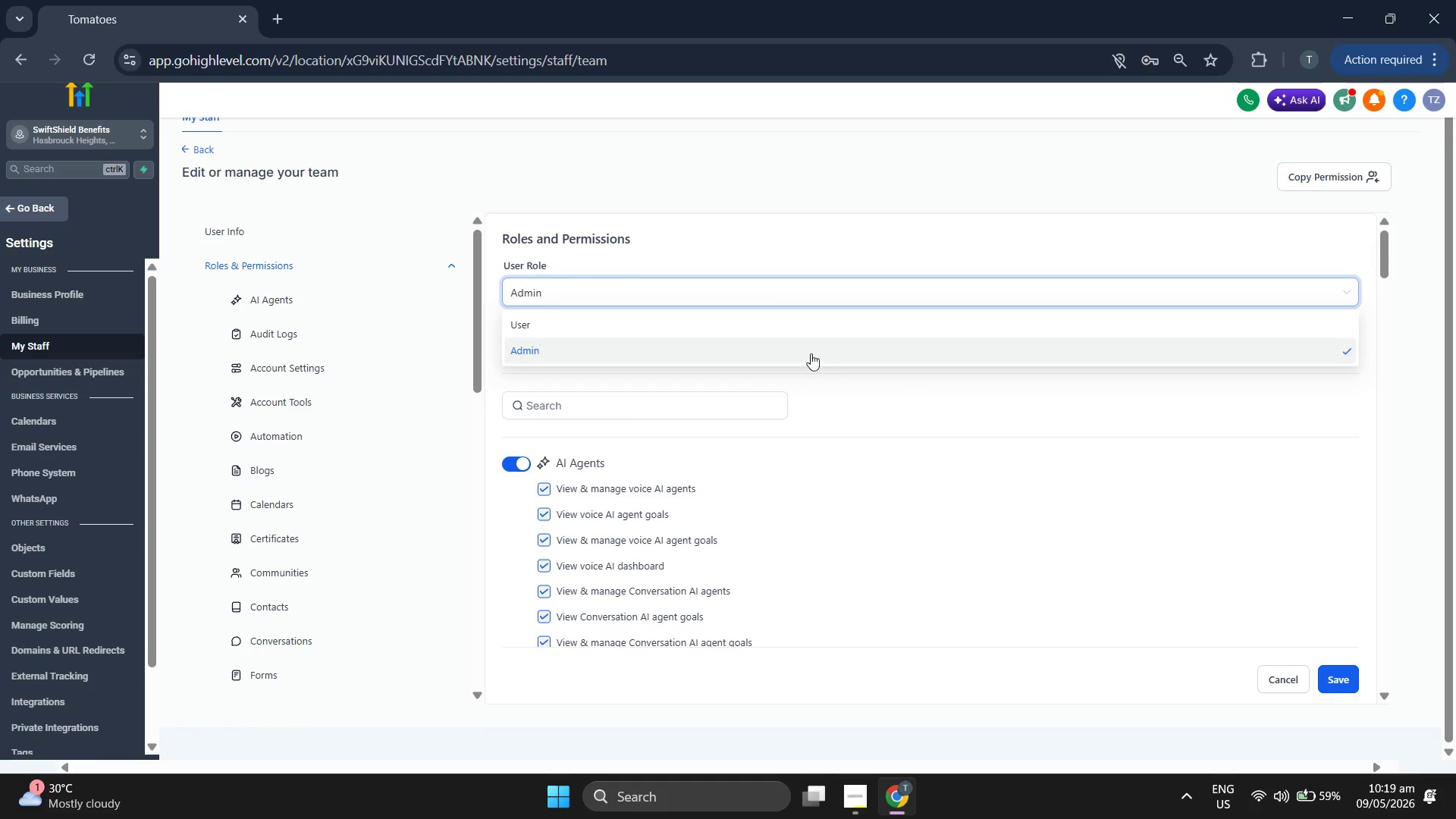 
left_click([795, 329])
 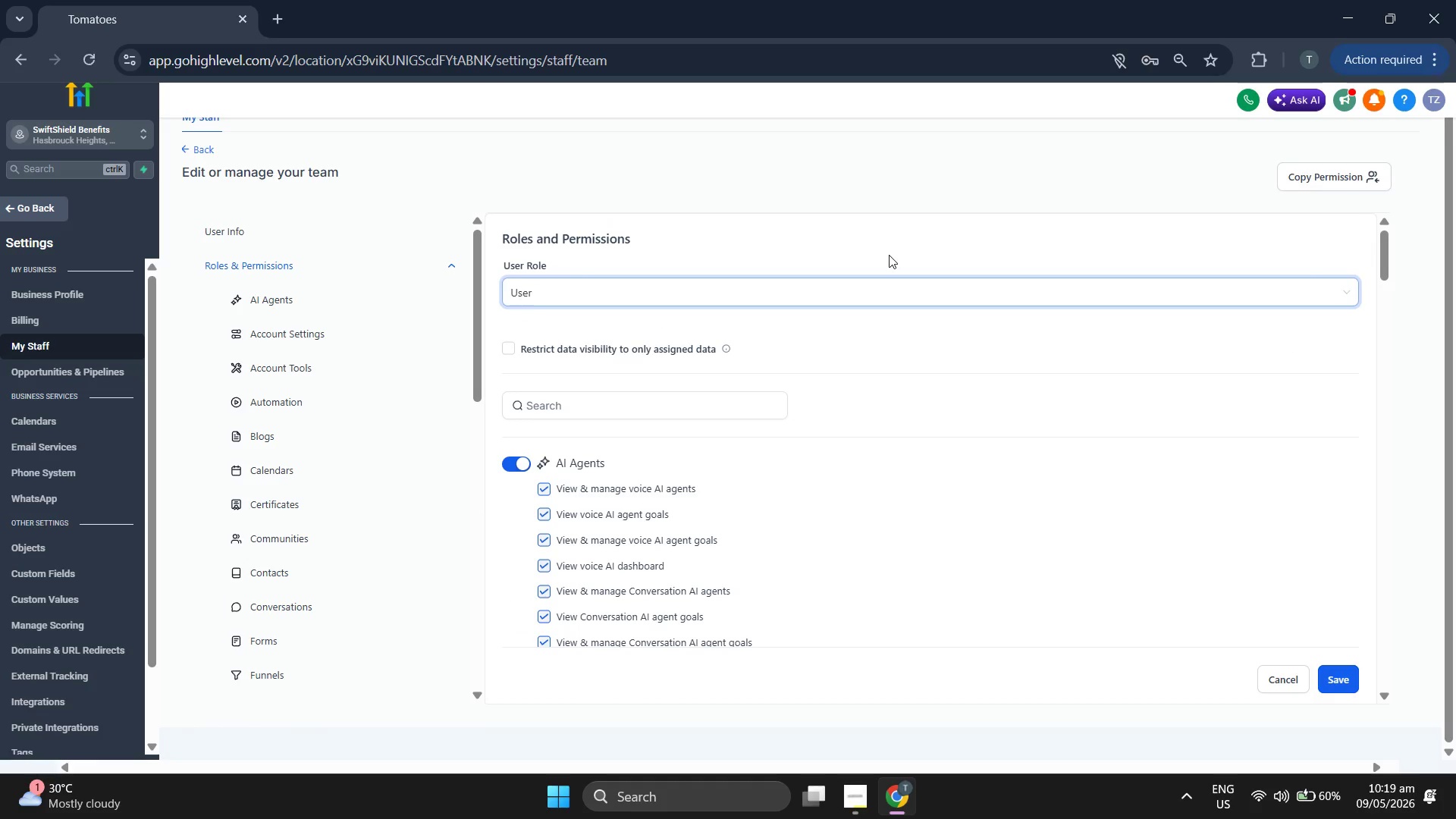 
left_click([889, 255])
 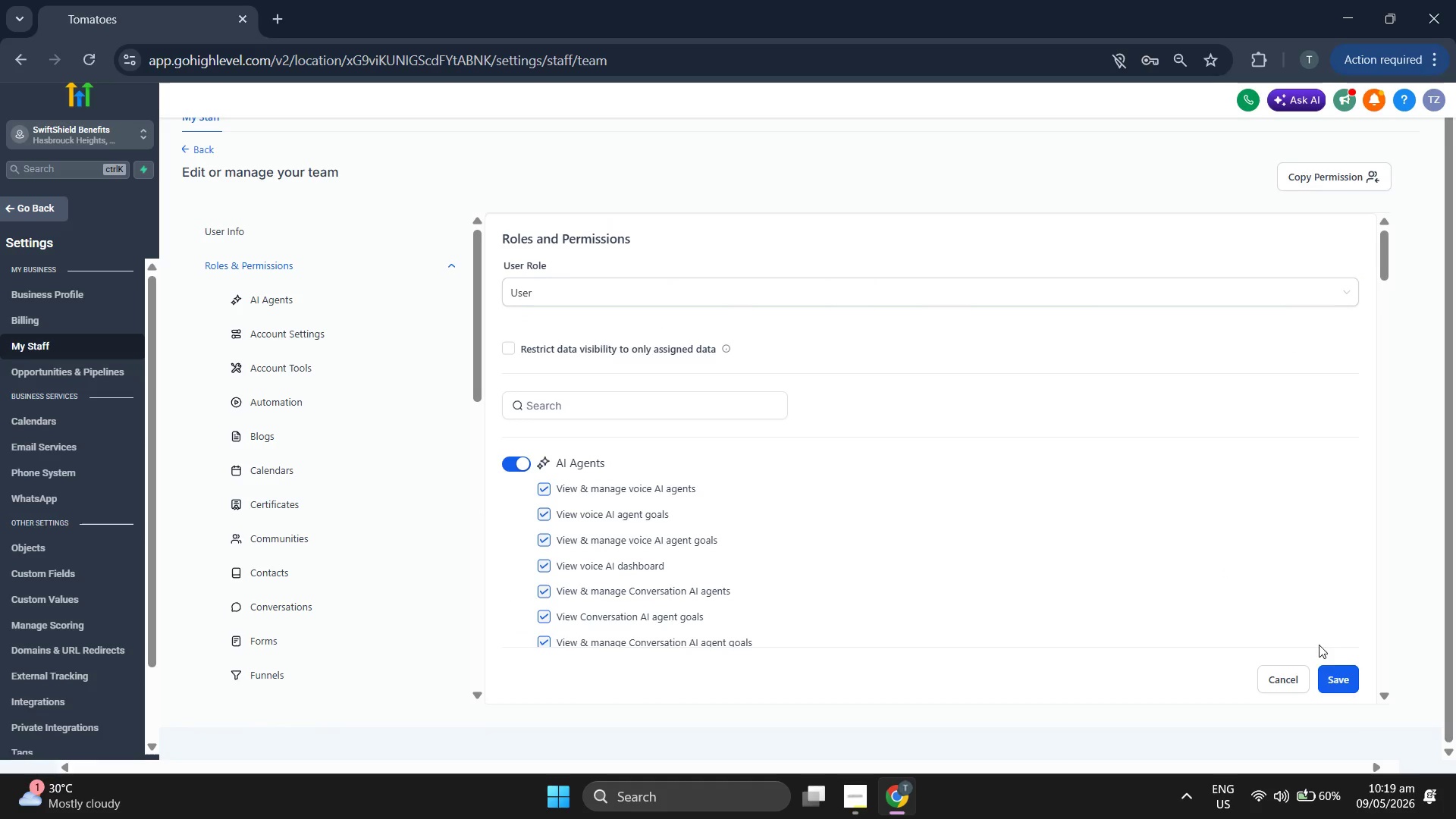 
left_click([1340, 676])
 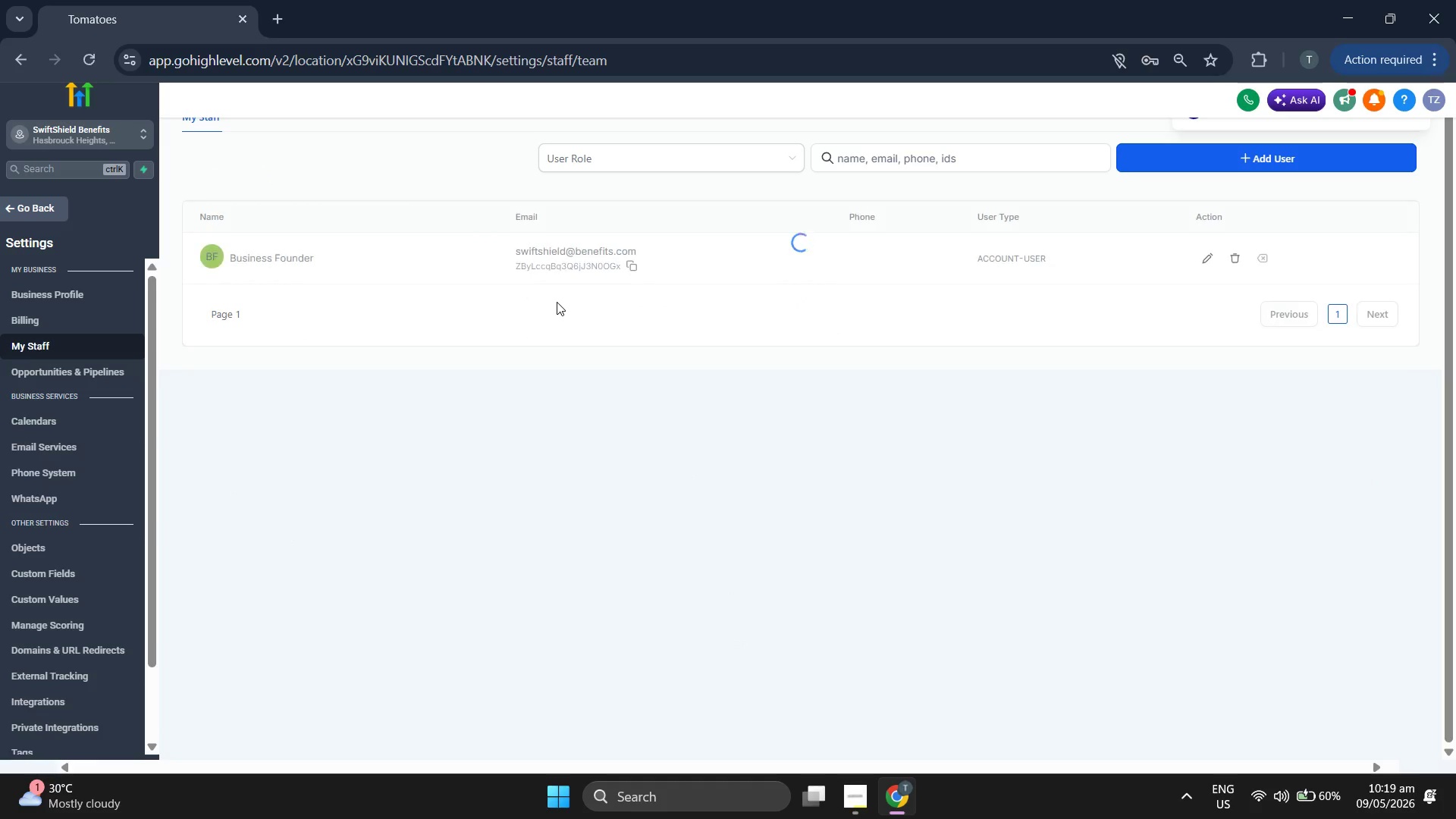 
left_click([642, 268])
 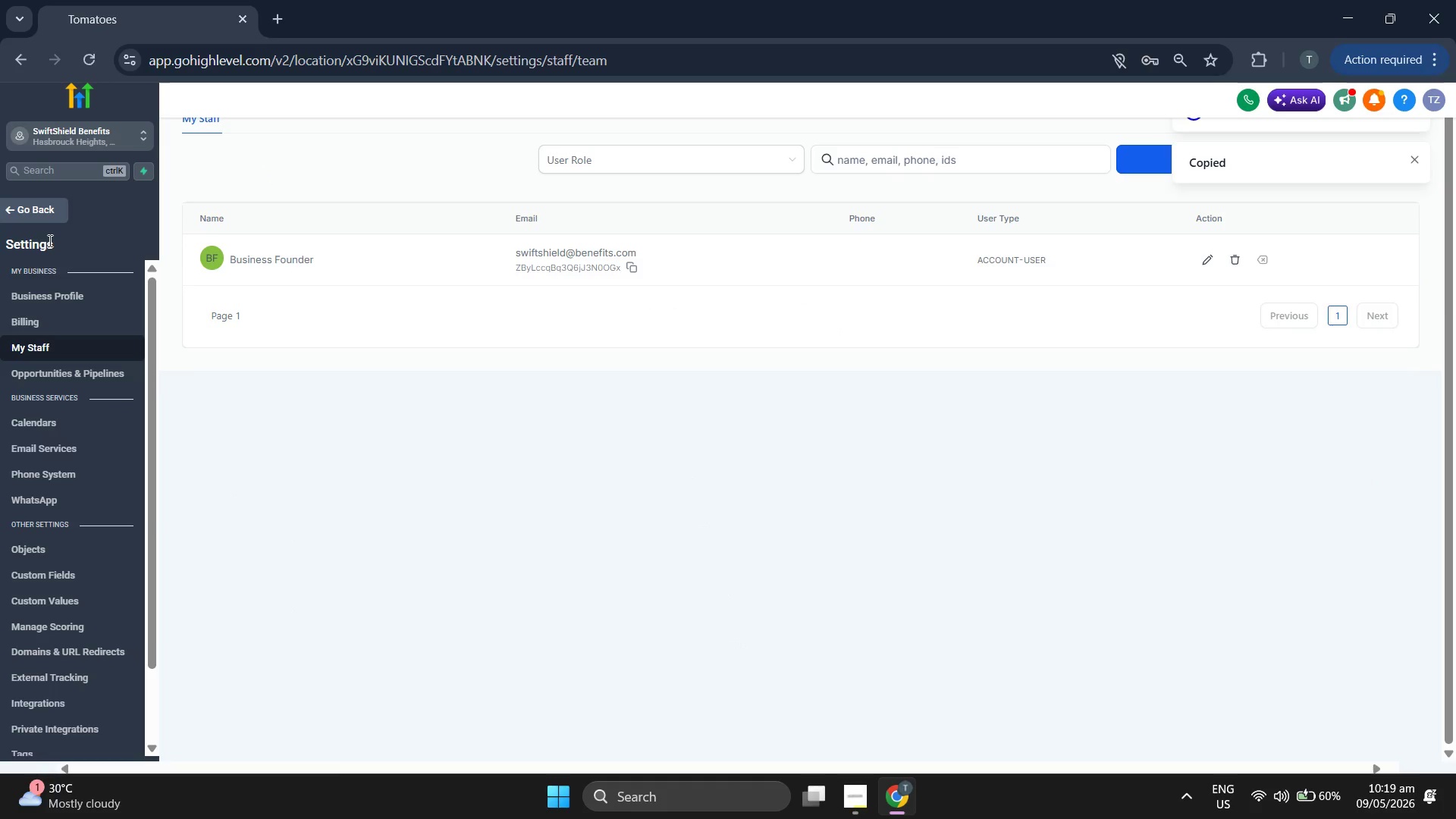 
left_click([52, 213])
 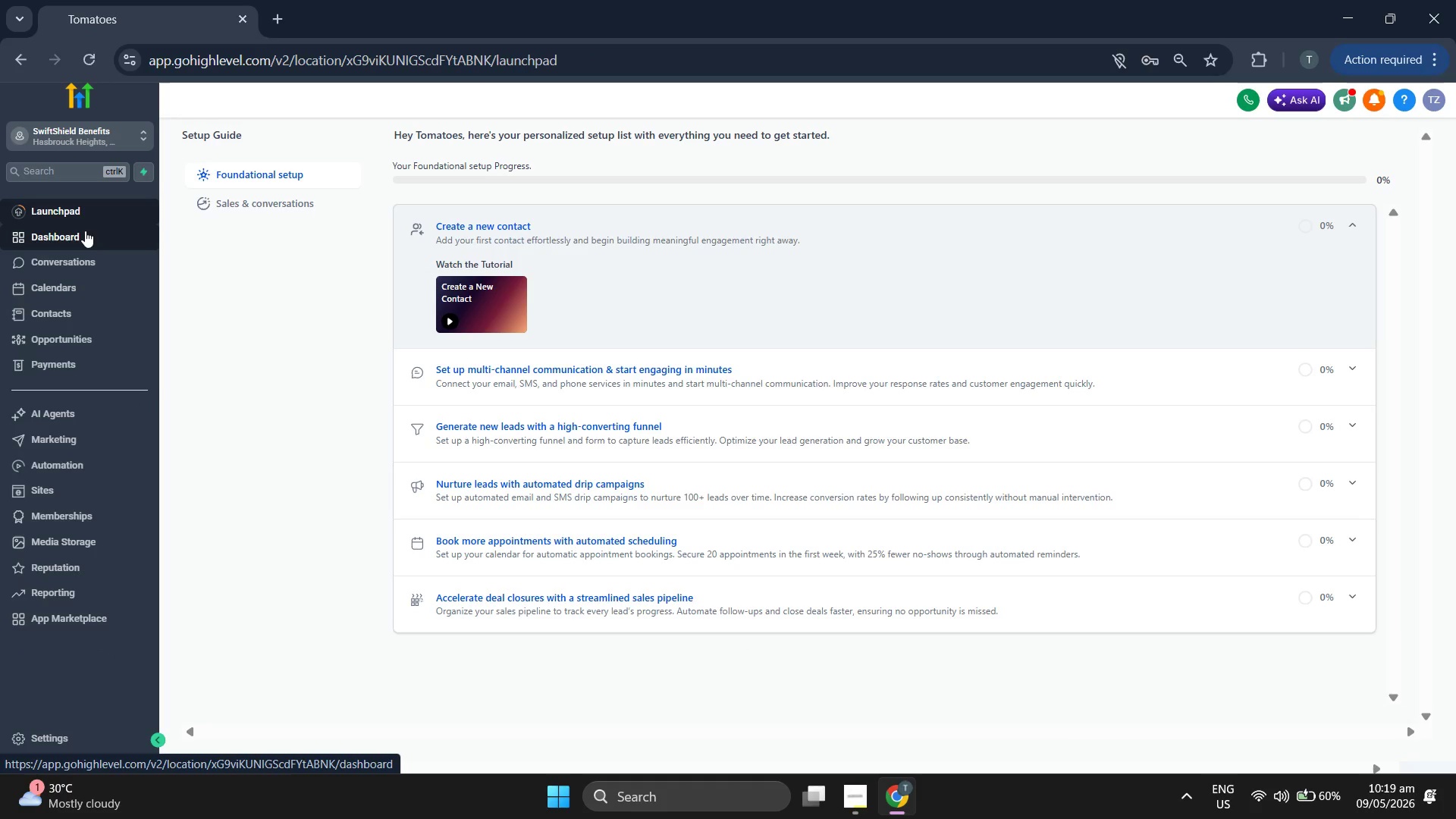 
left_click([85, 231])
 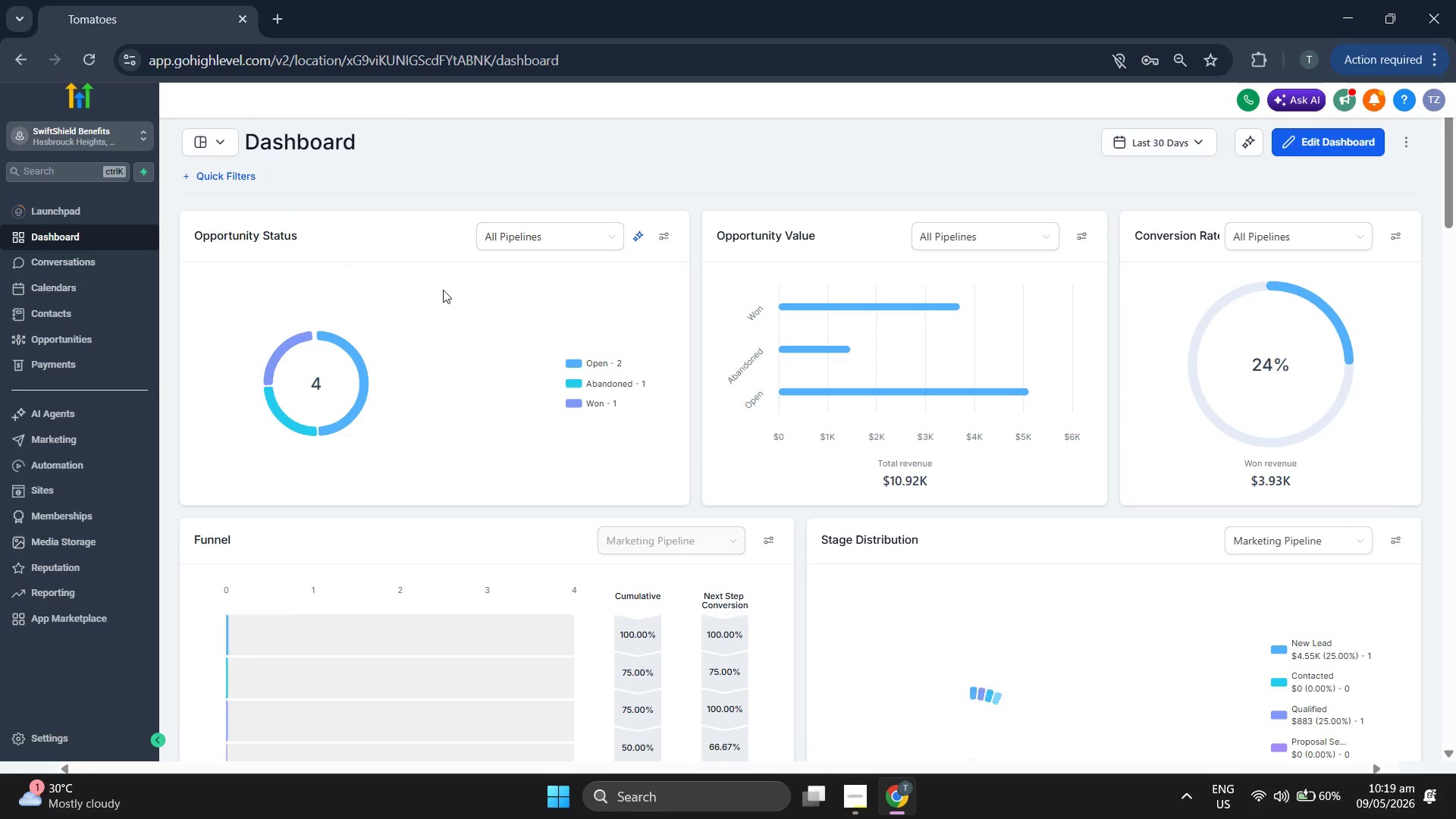 
wait(7.08)
 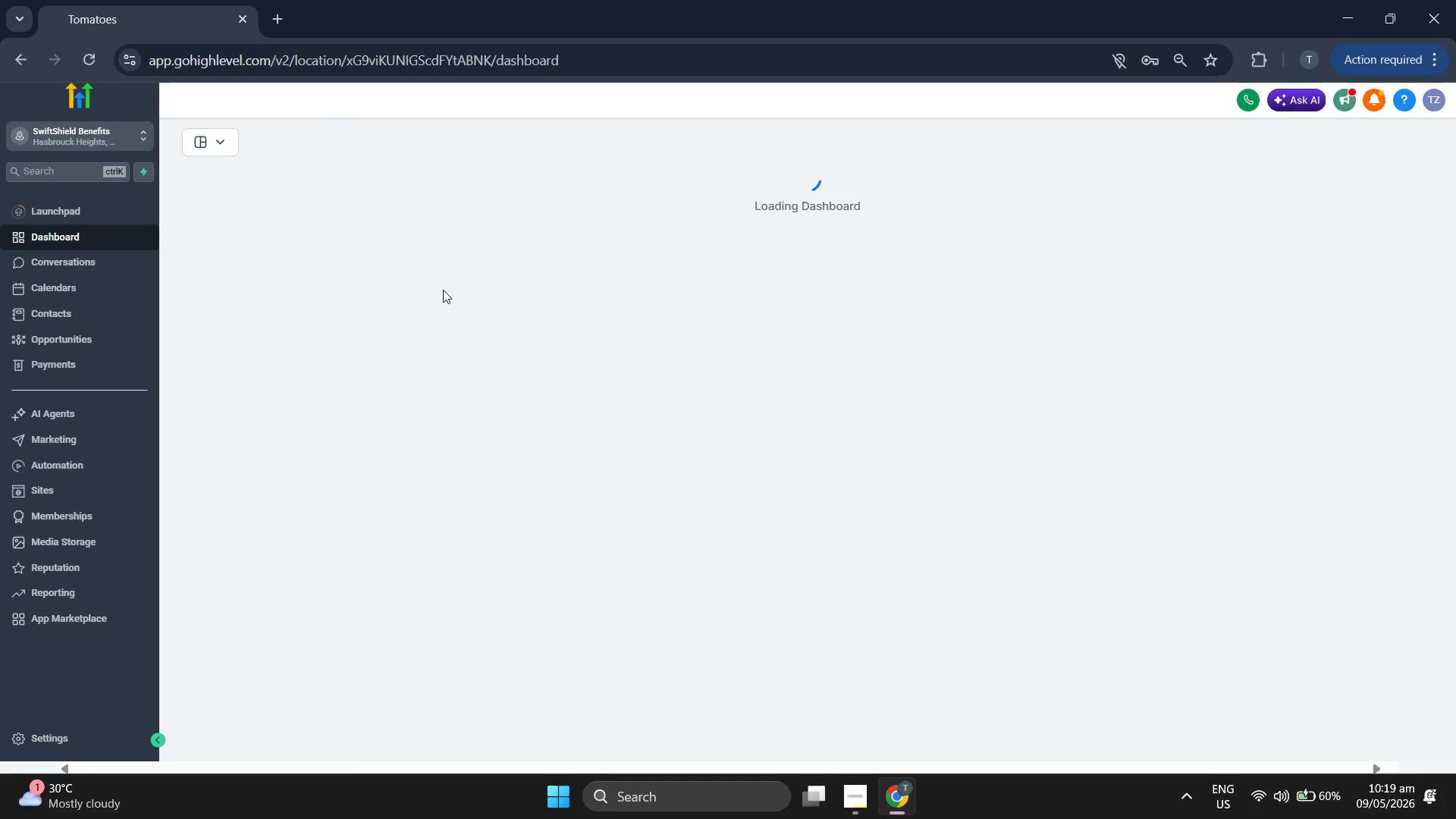 
scroll: coordinate [609, 453], scroll_direction: down, amount: 5.0
 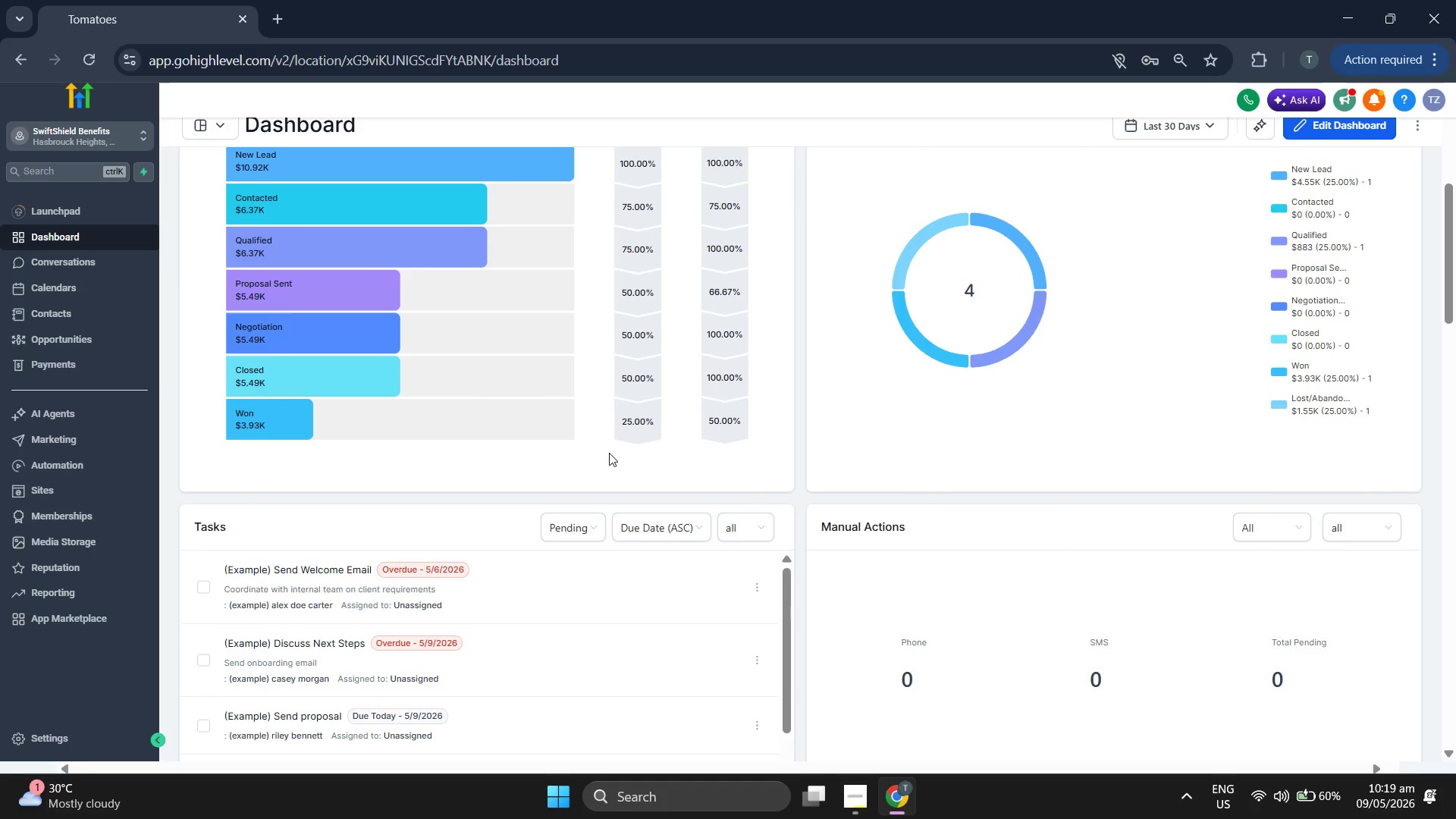 
scroll: coordinate [600, 451], scroll_direction: up, amount: 1.0
 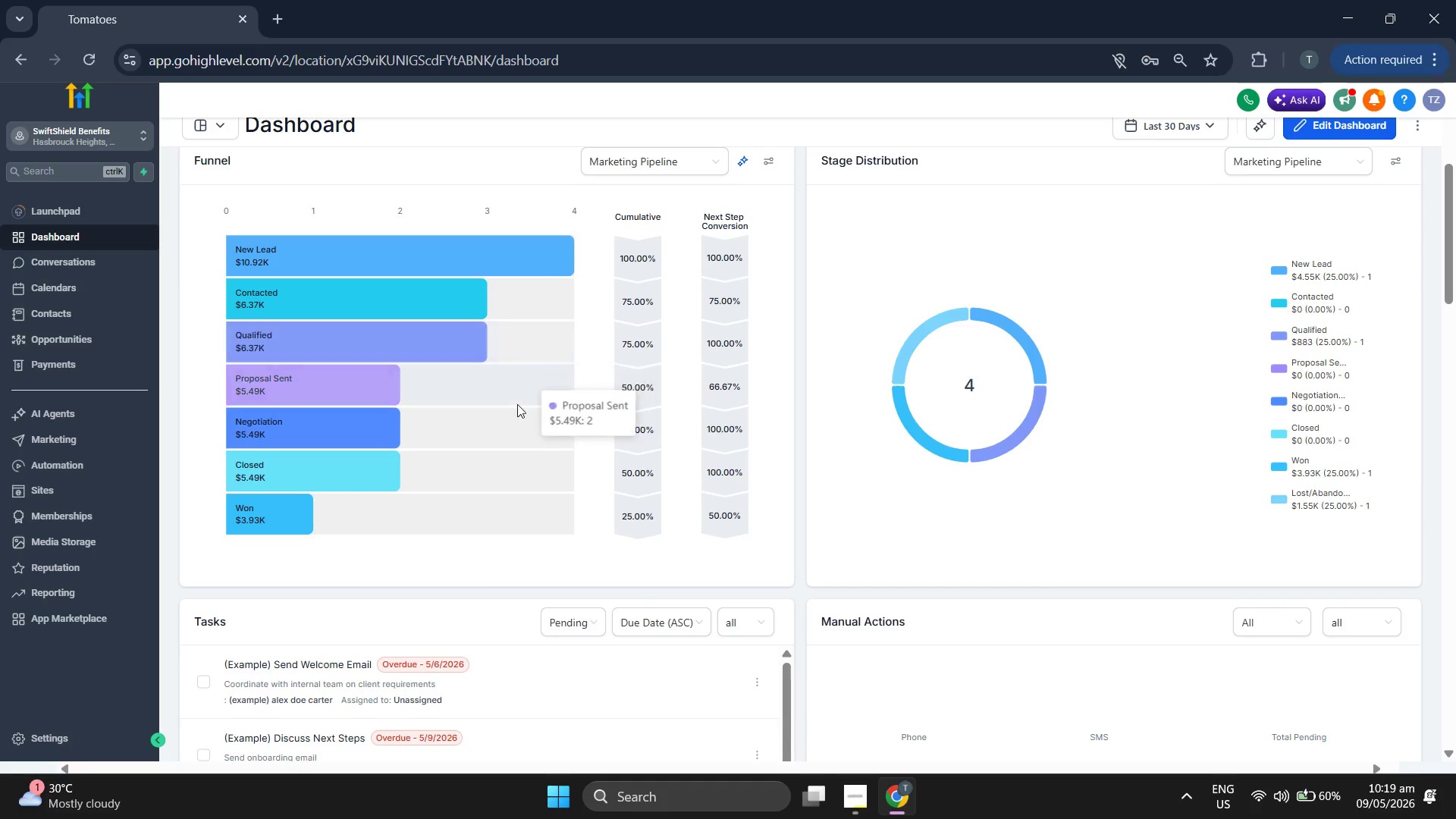 
scroll: coordinate [584, 602], scroll_direction: down, amount: 11.0
 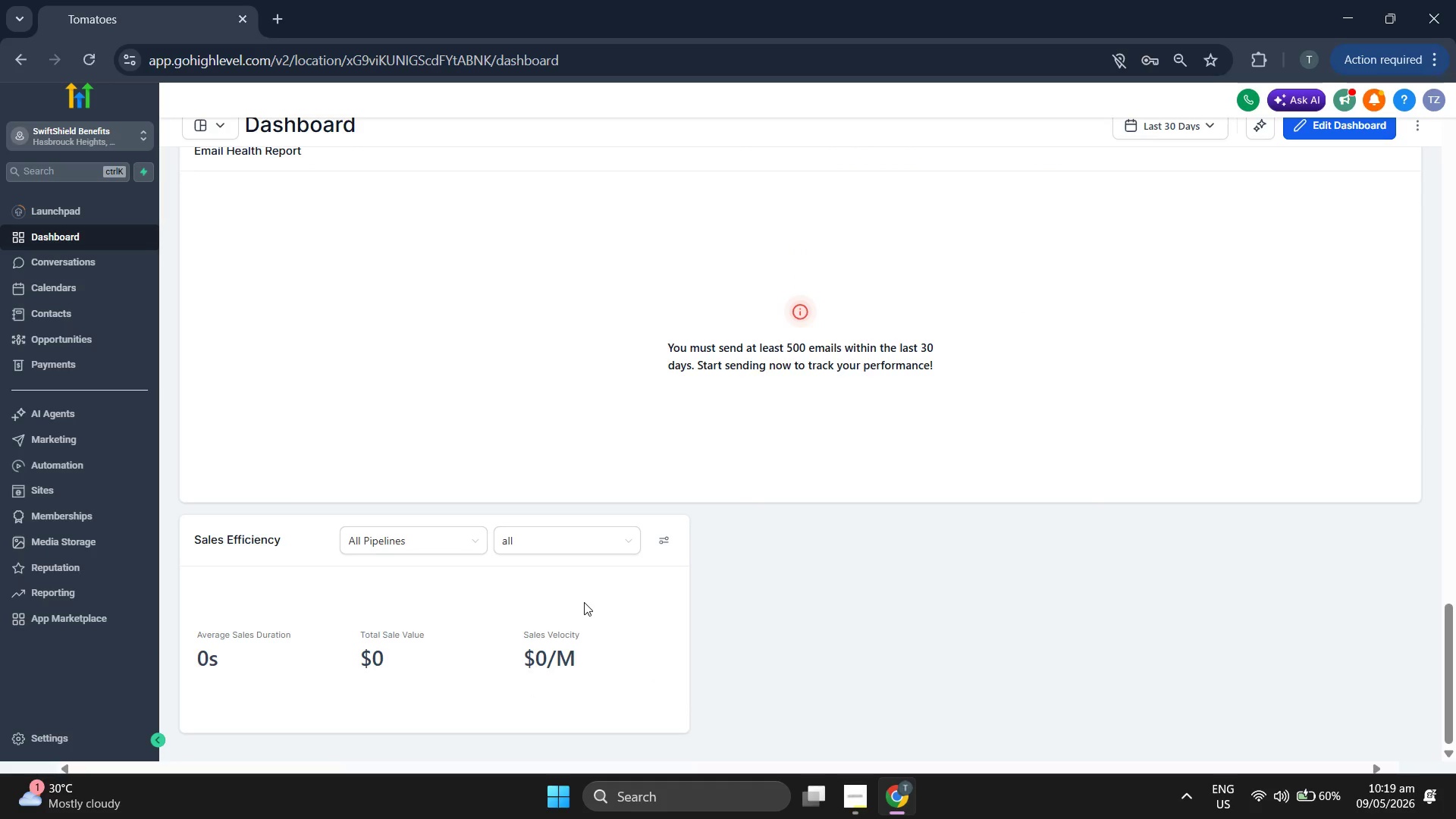 
scroll: coordinate [555, 570], scroll_direction: up, amount: 19.0
 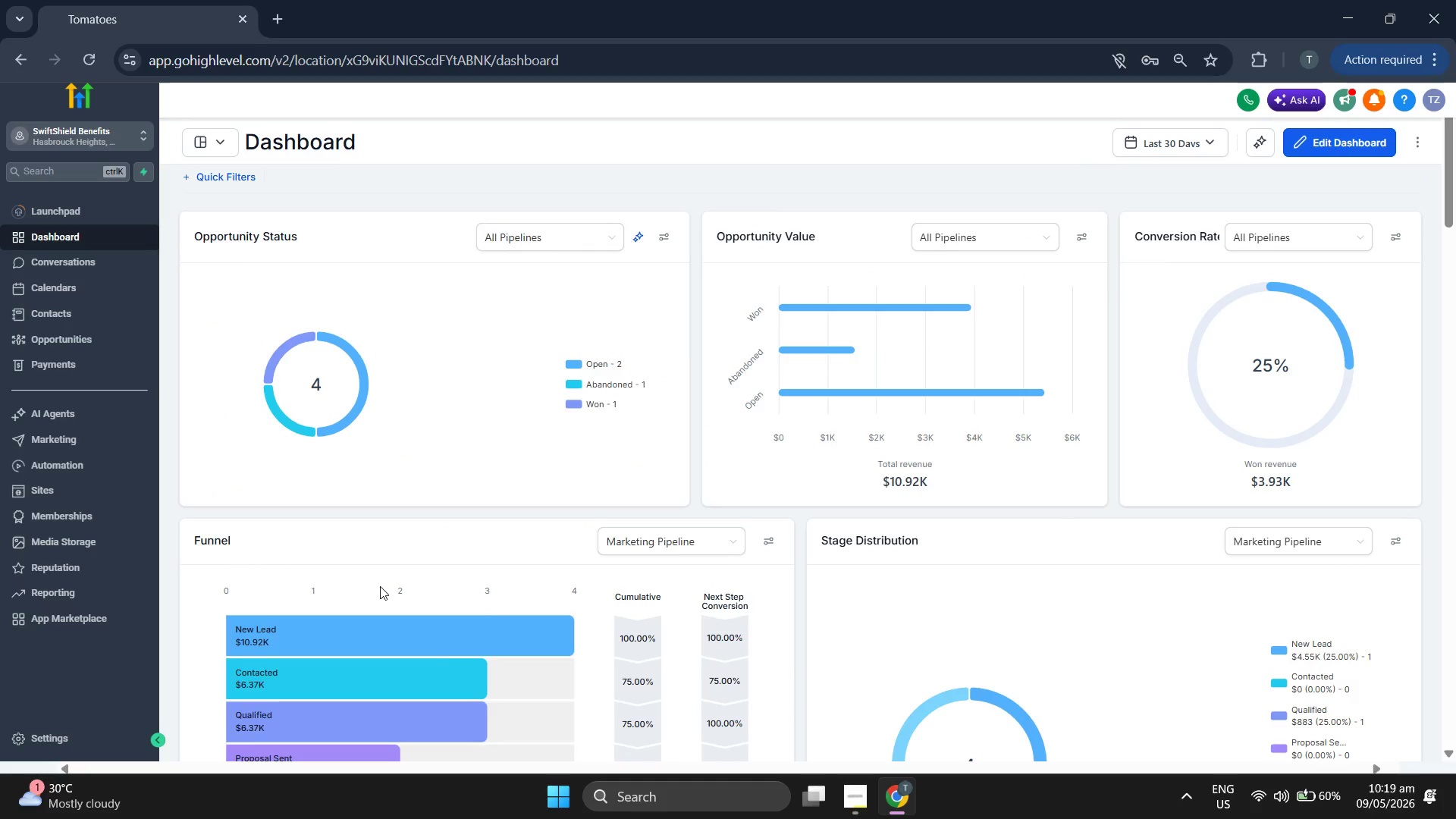 
scroll: coordinate [444, 658], scroll_direction: down, amount: 1.0
 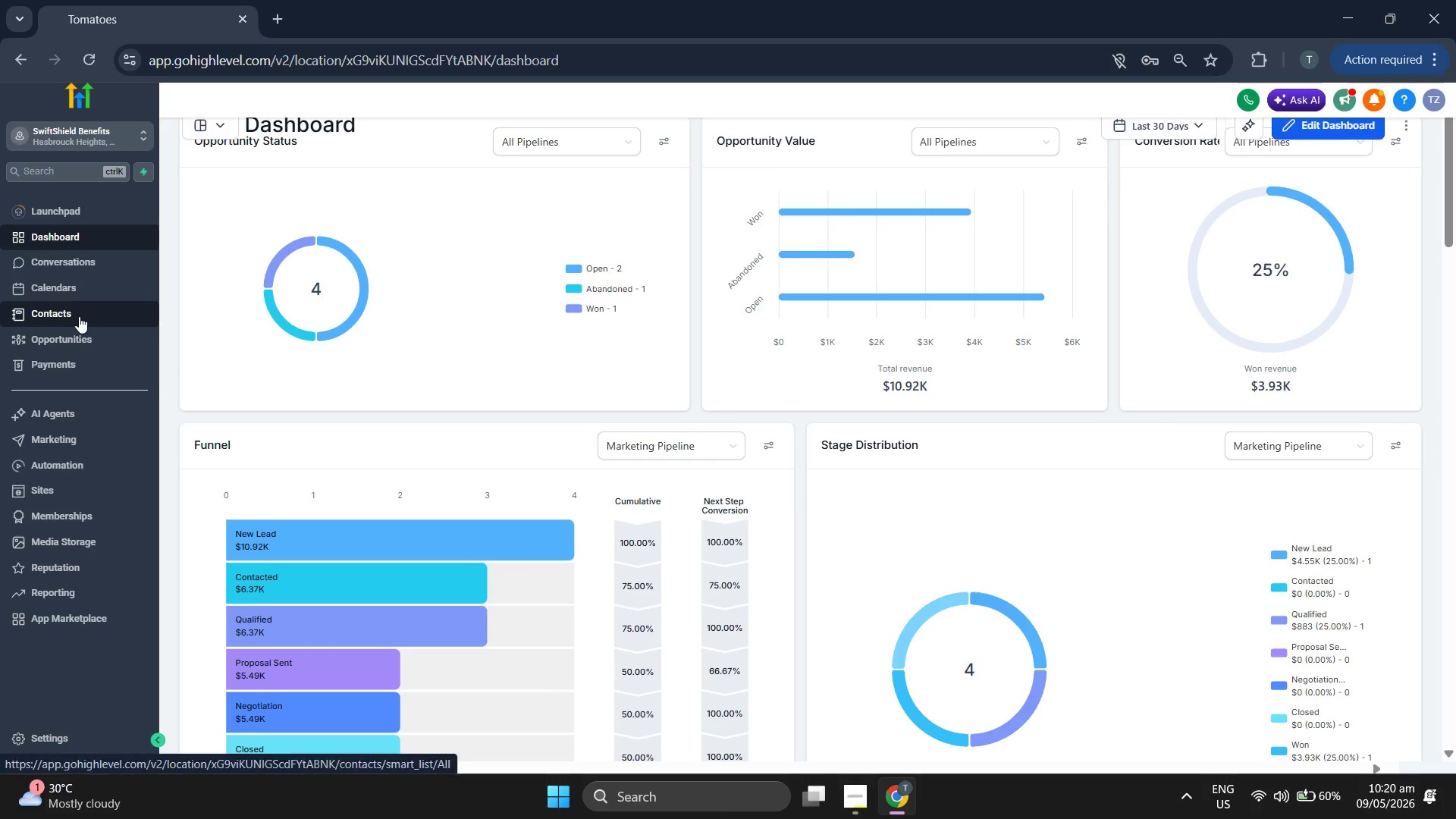 
left_click([90, 285])
 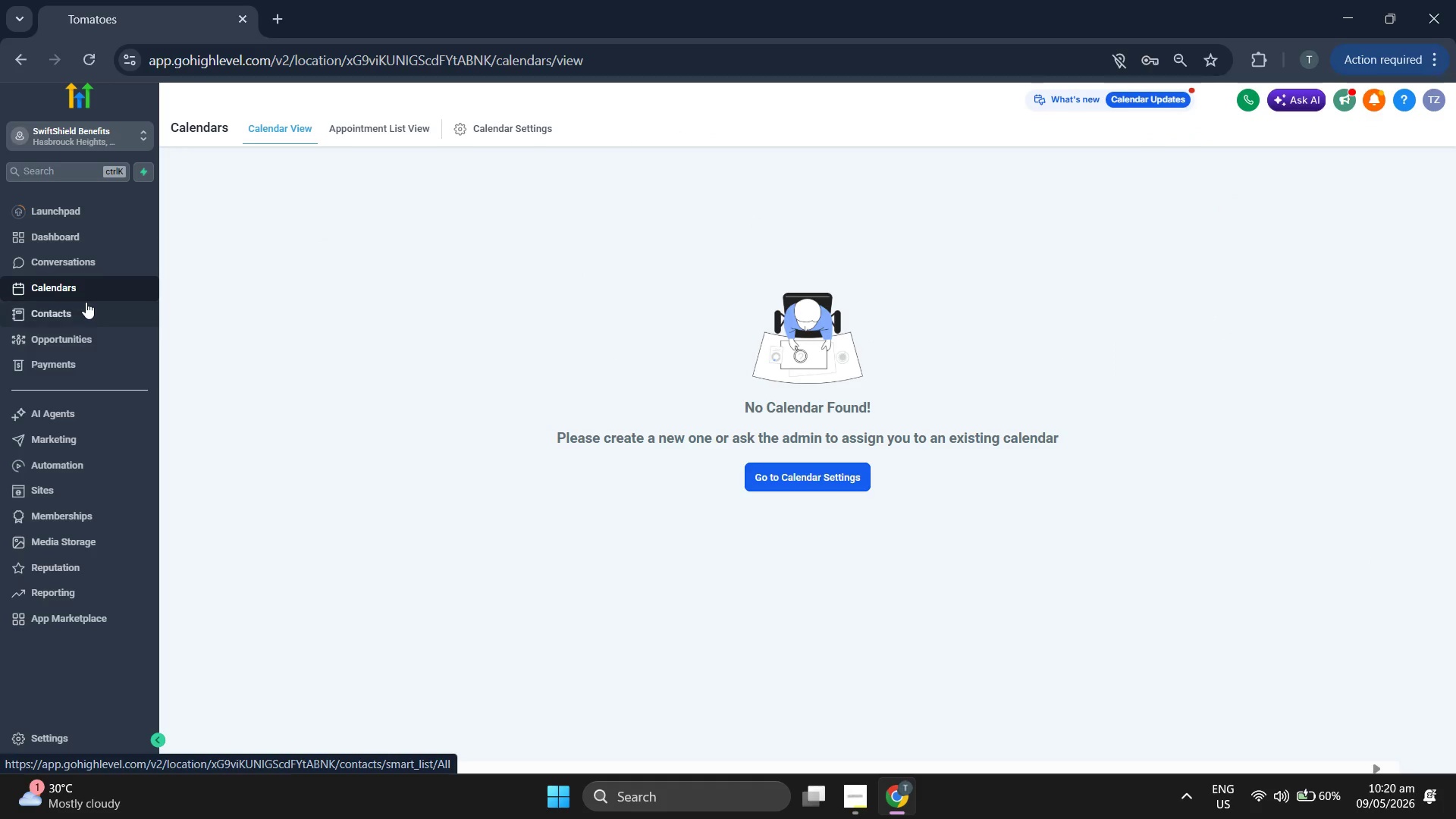 
left_click([75, 319])
 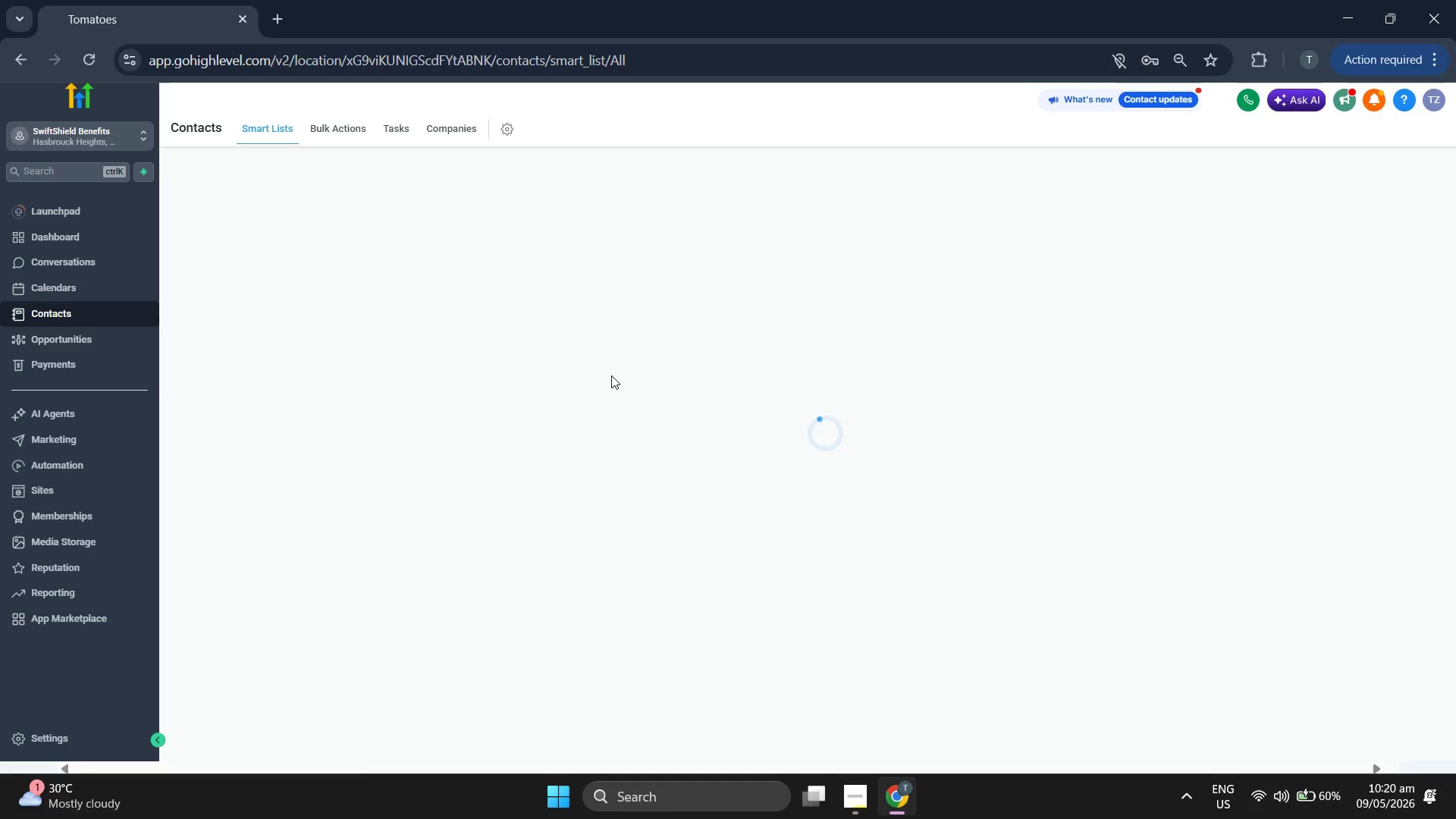 
wait(27.66)
 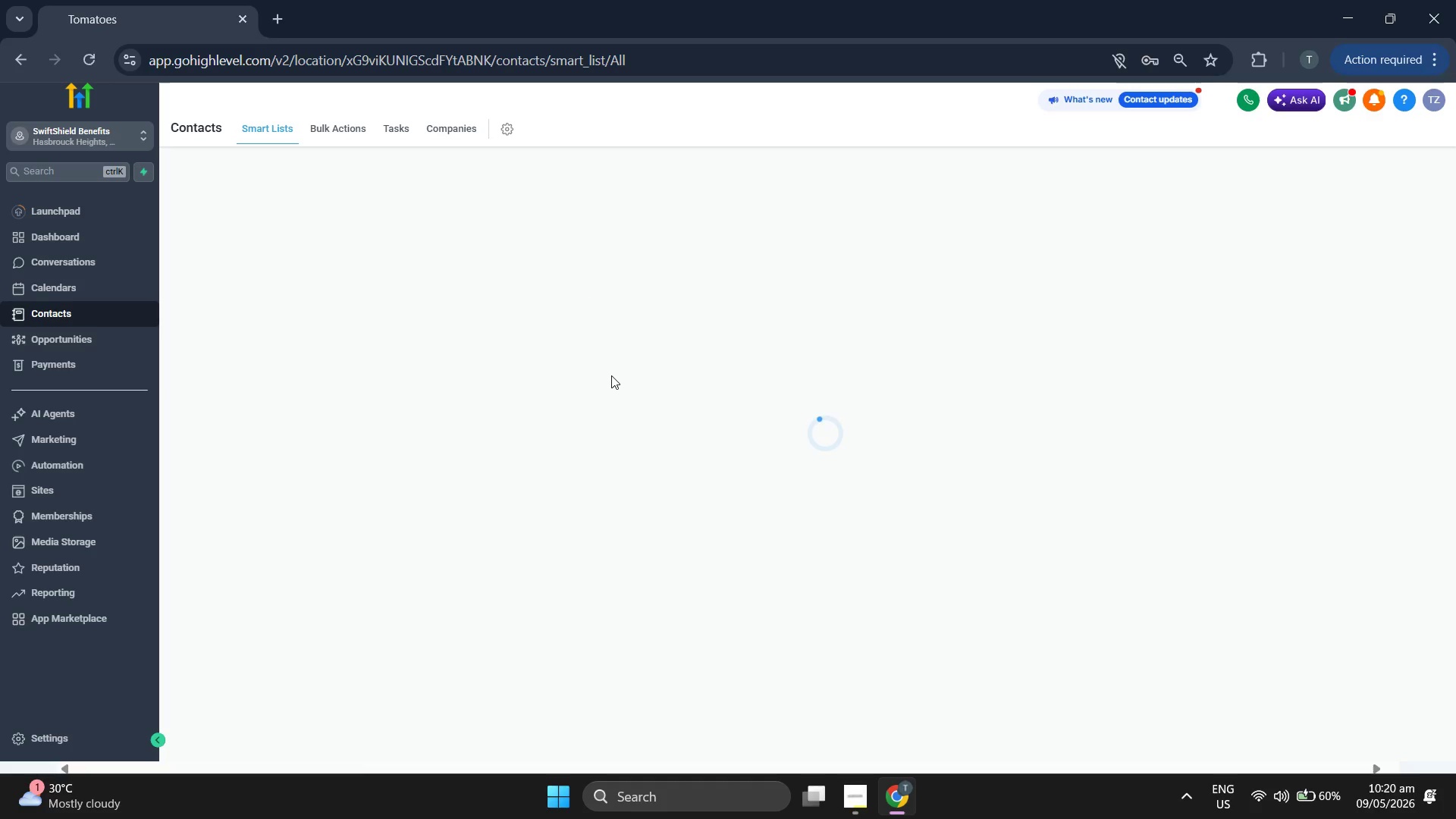 
left_click([117, 237])
 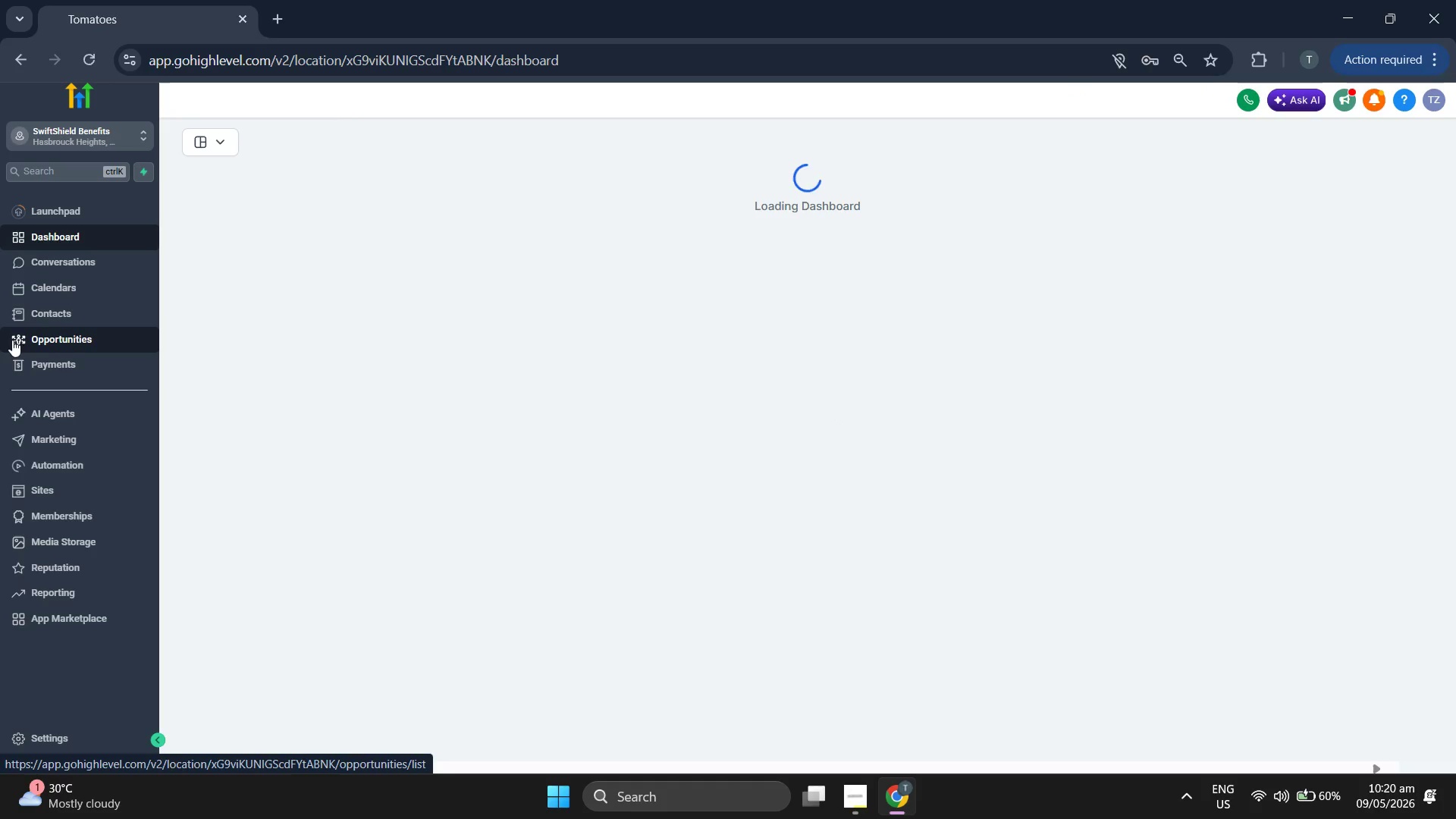 
mouse_move([325, 322])
 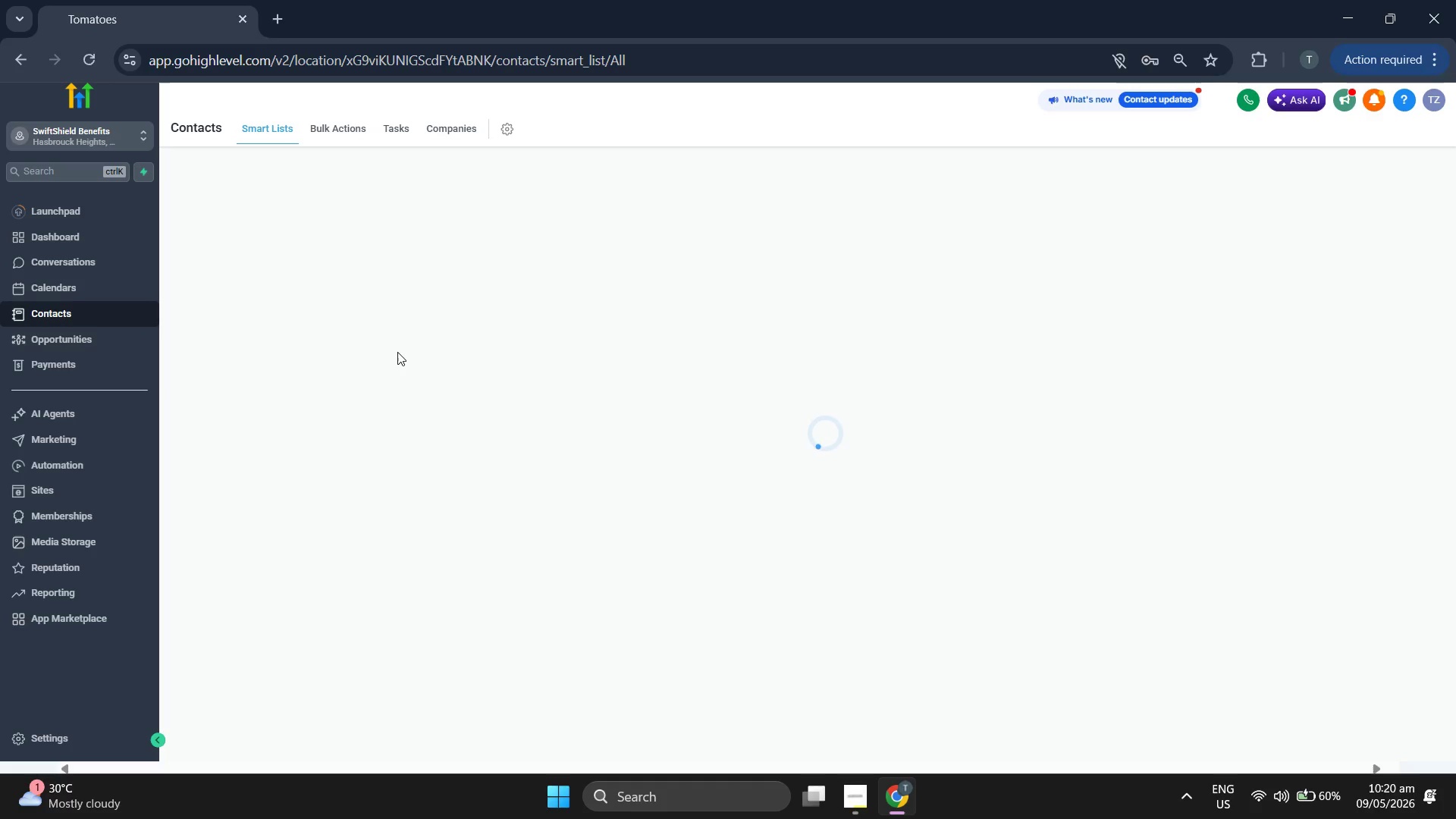 
wait(10.62)
 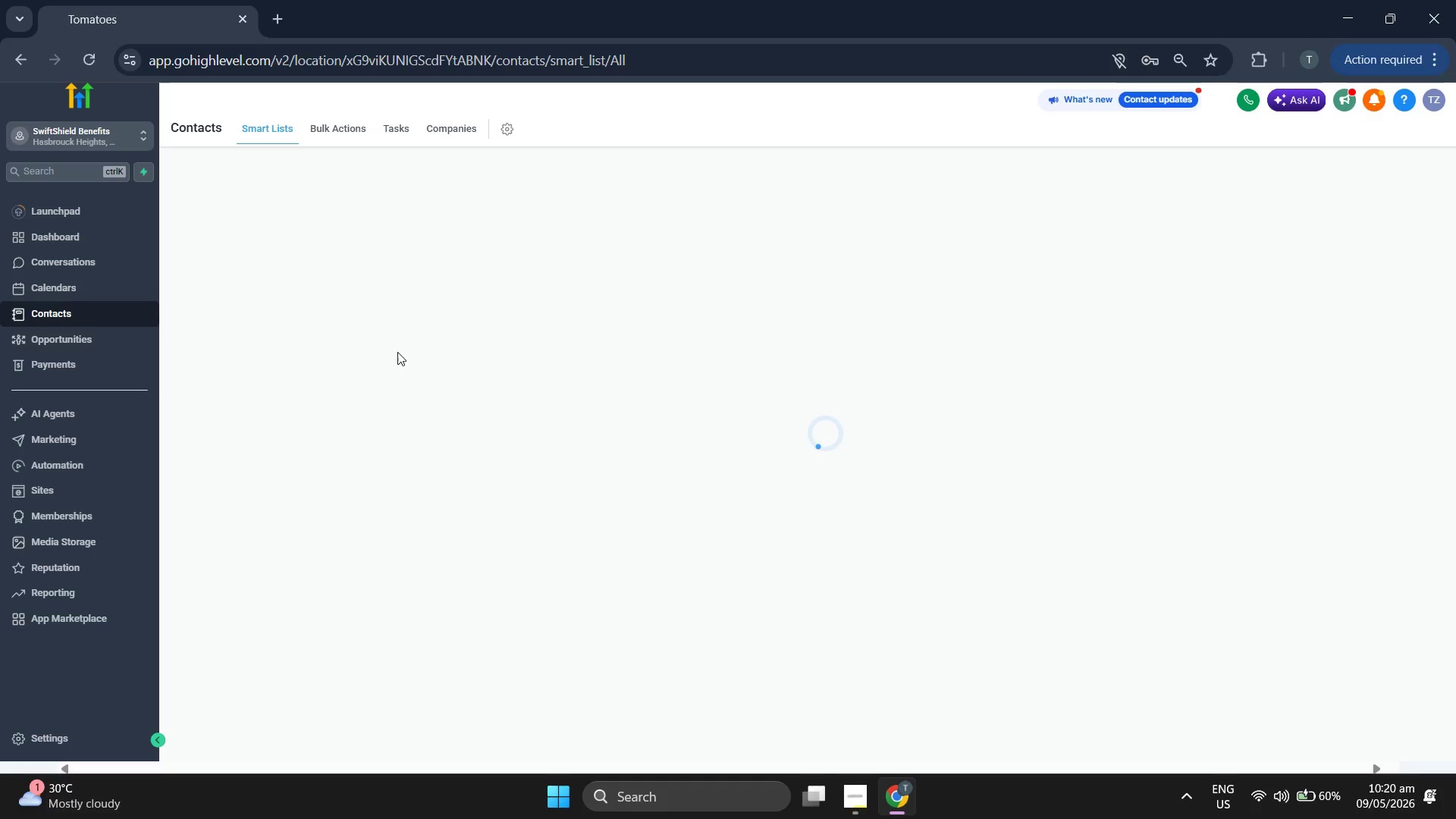 
left_click([88, 343])
 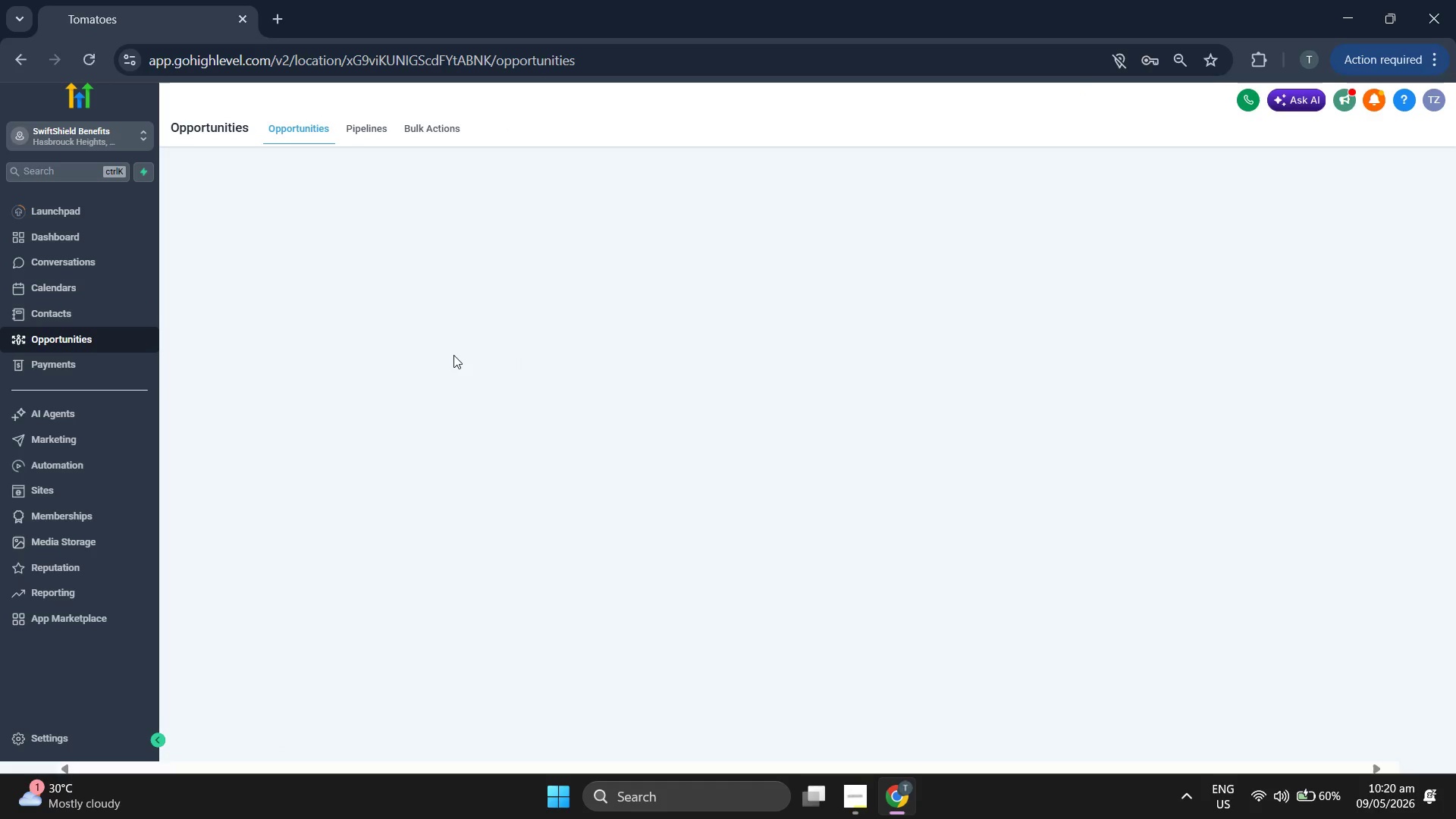 
wait(8.58)
 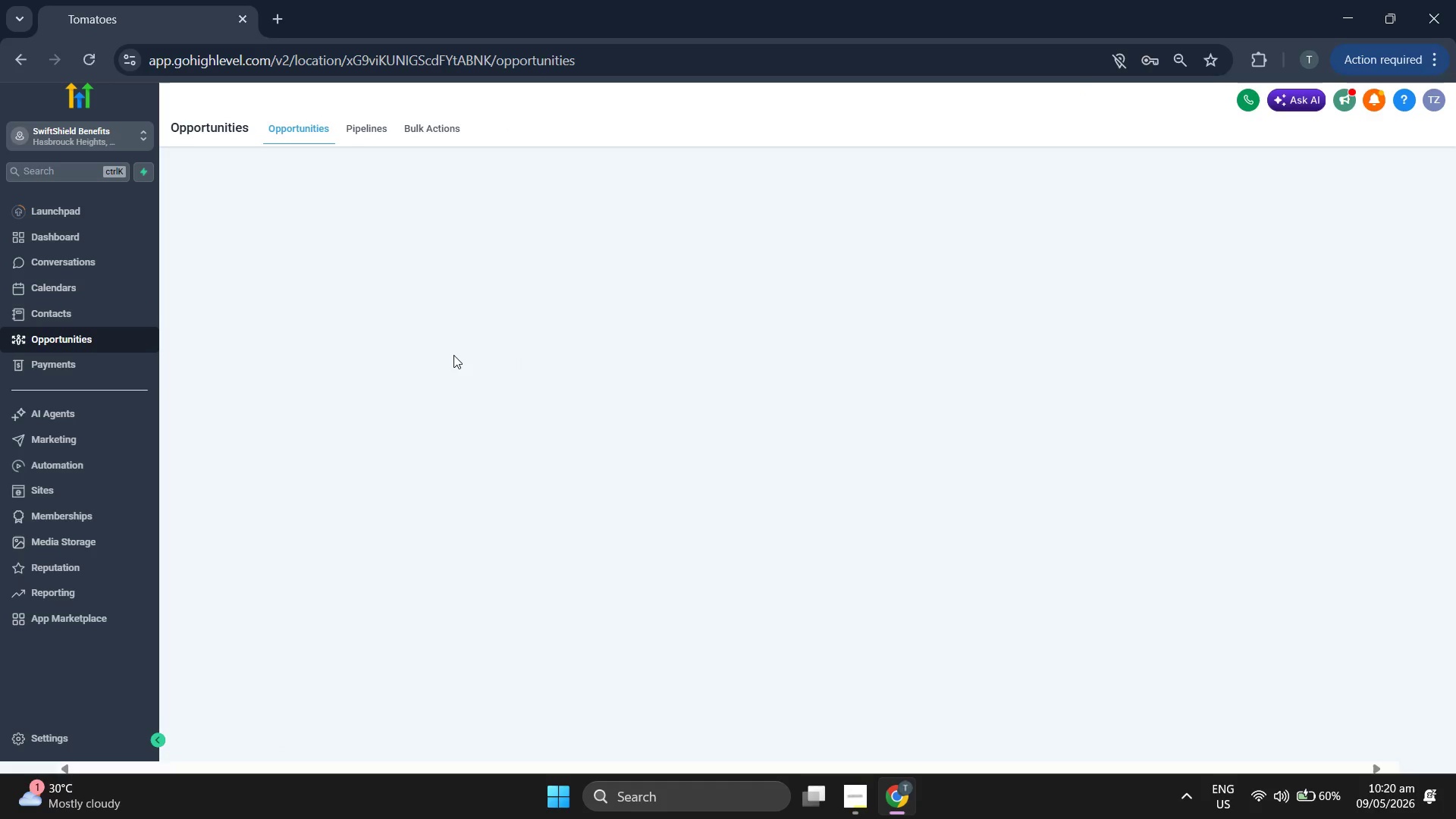 
left_click([77, 306])
 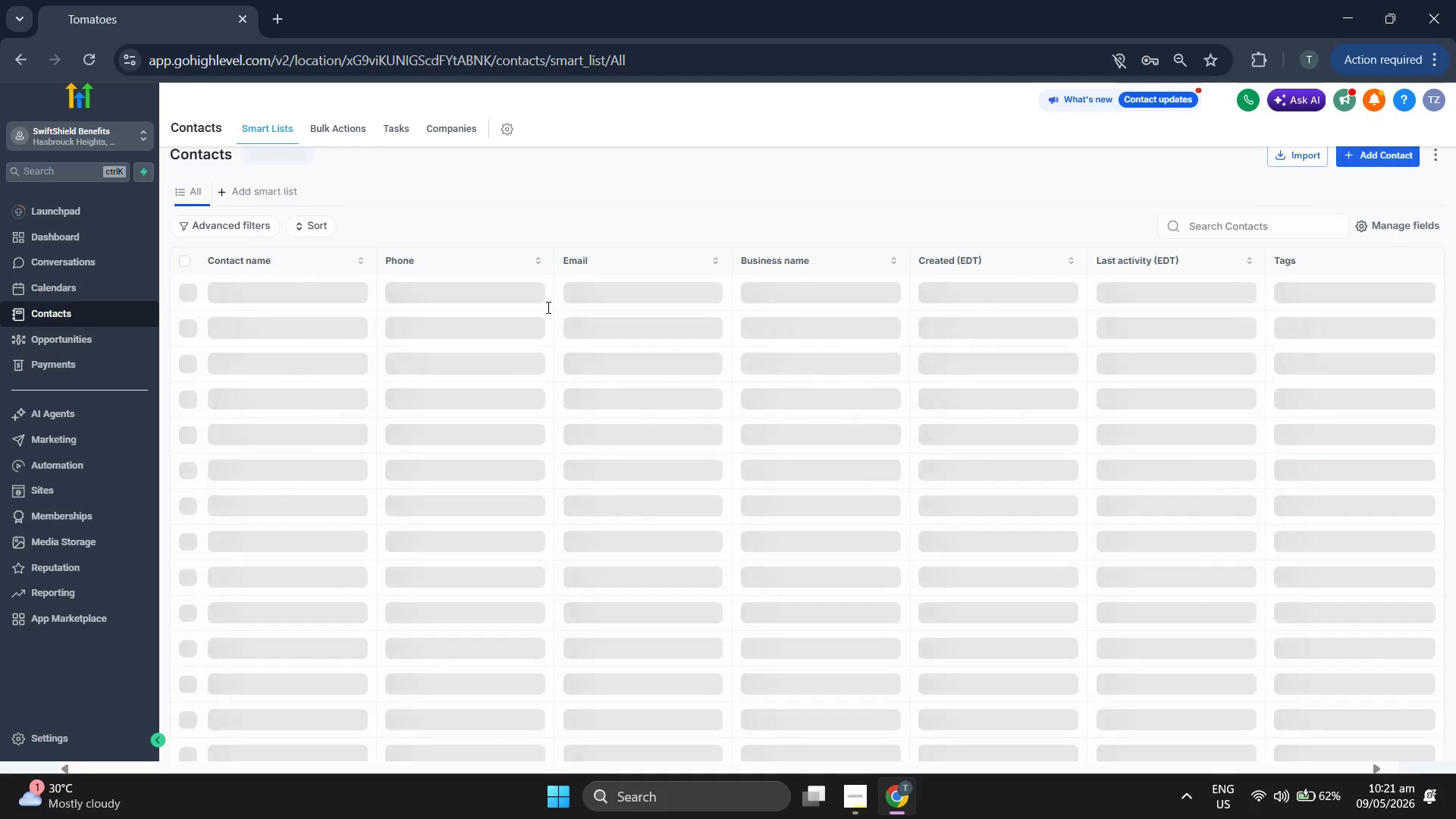 
wait(5.8)
 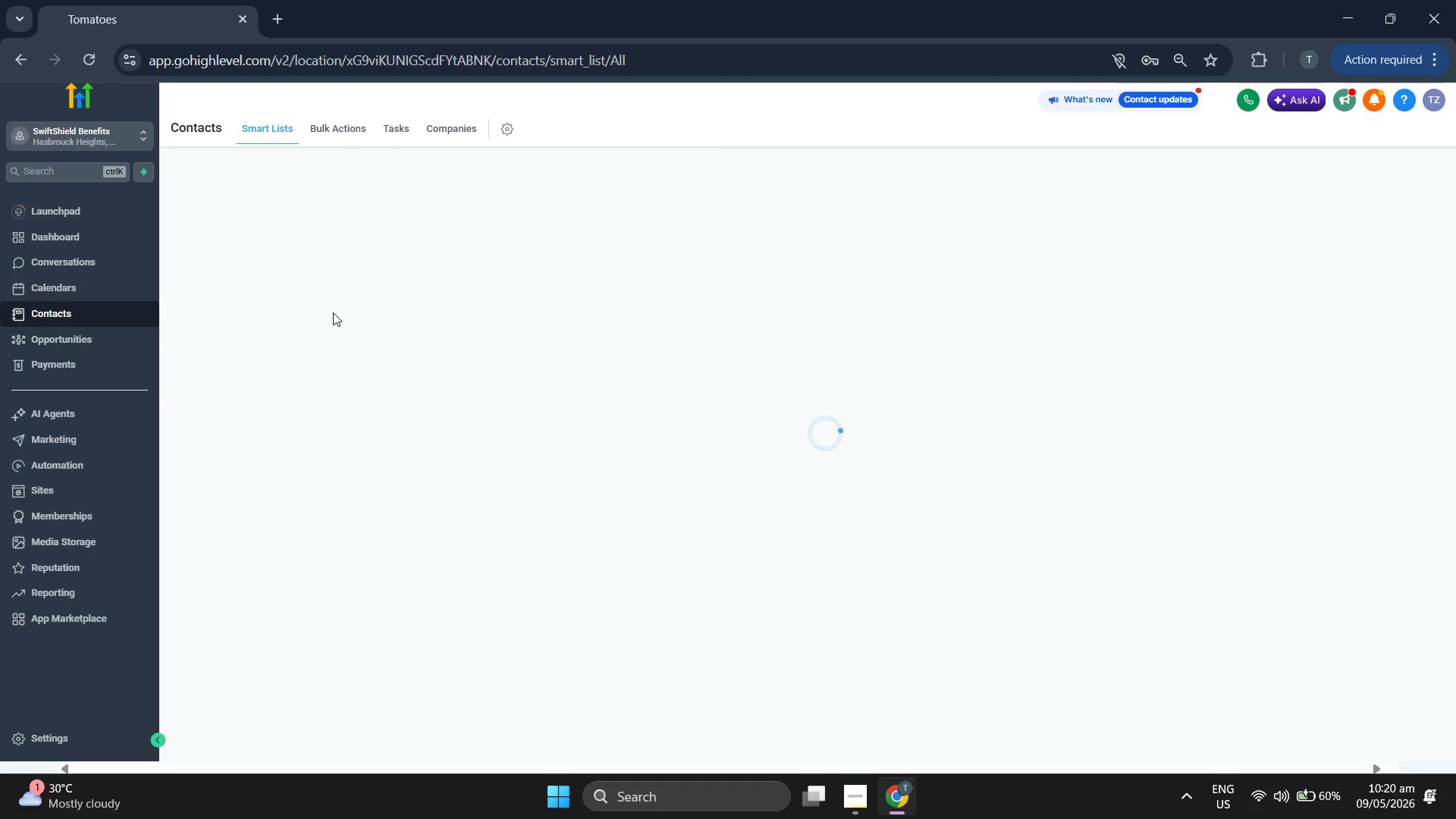 
left_click([180, 290])
 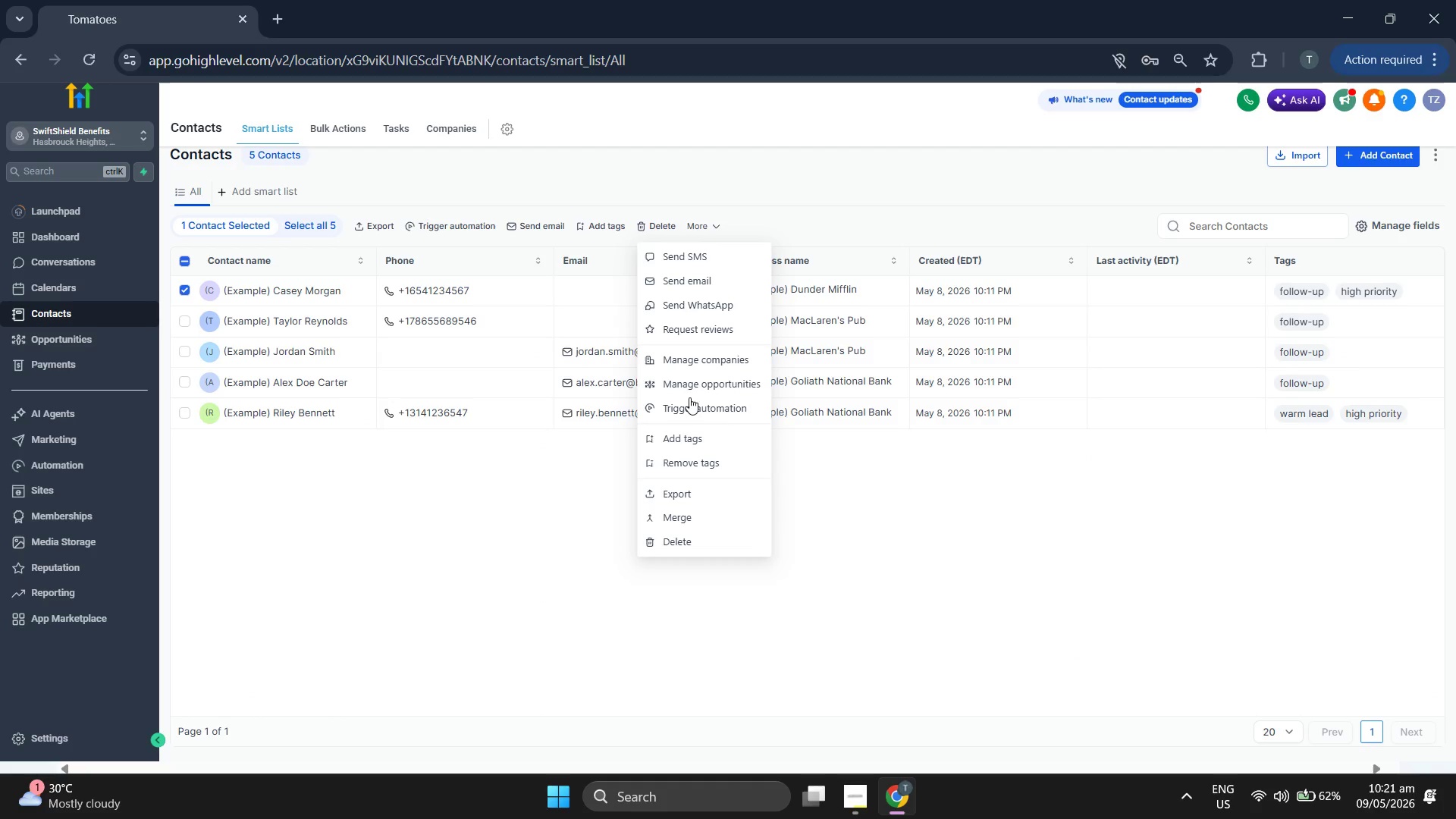 
left_click([713, 531])
 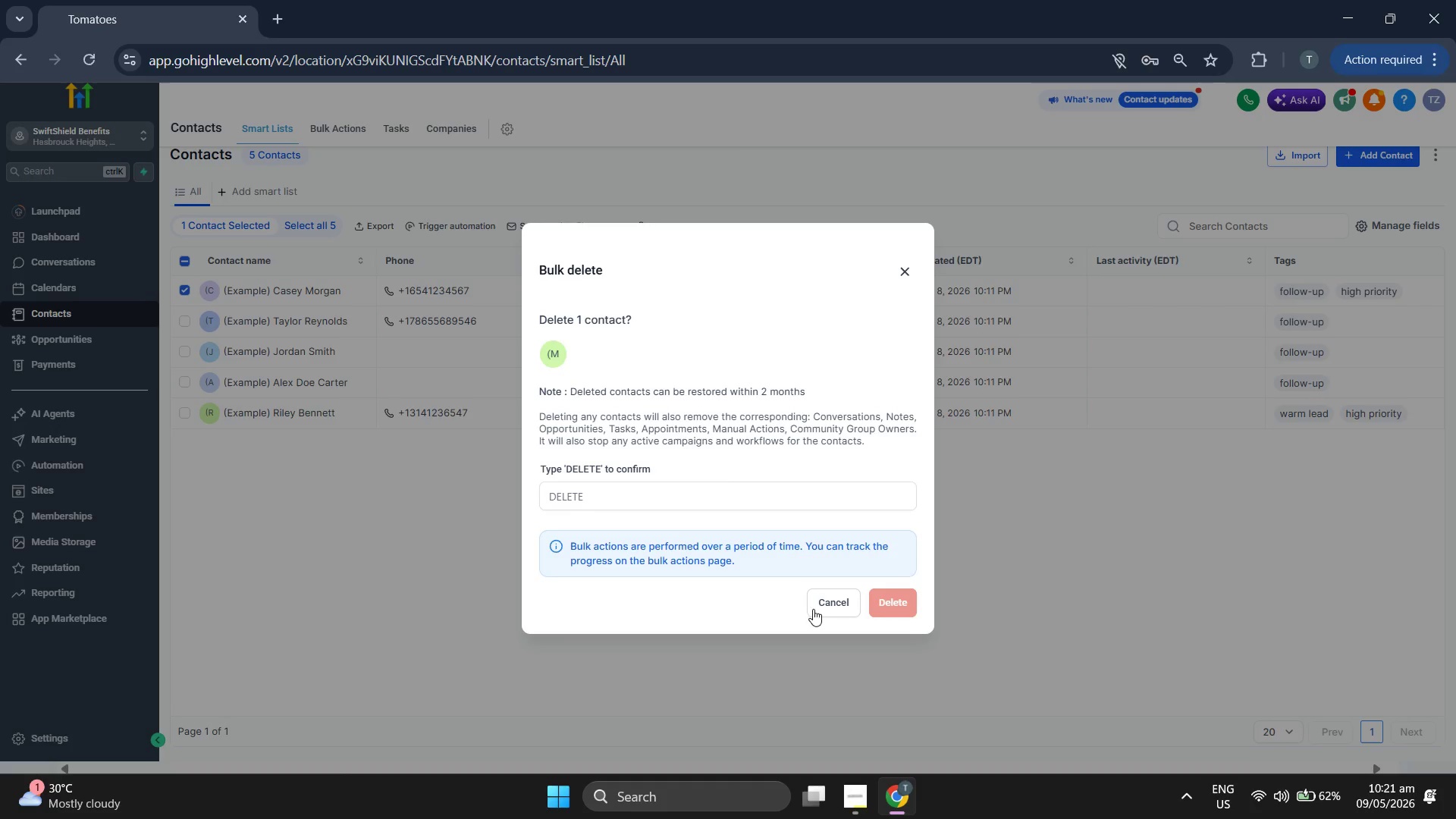 
left_click([610, 492])
 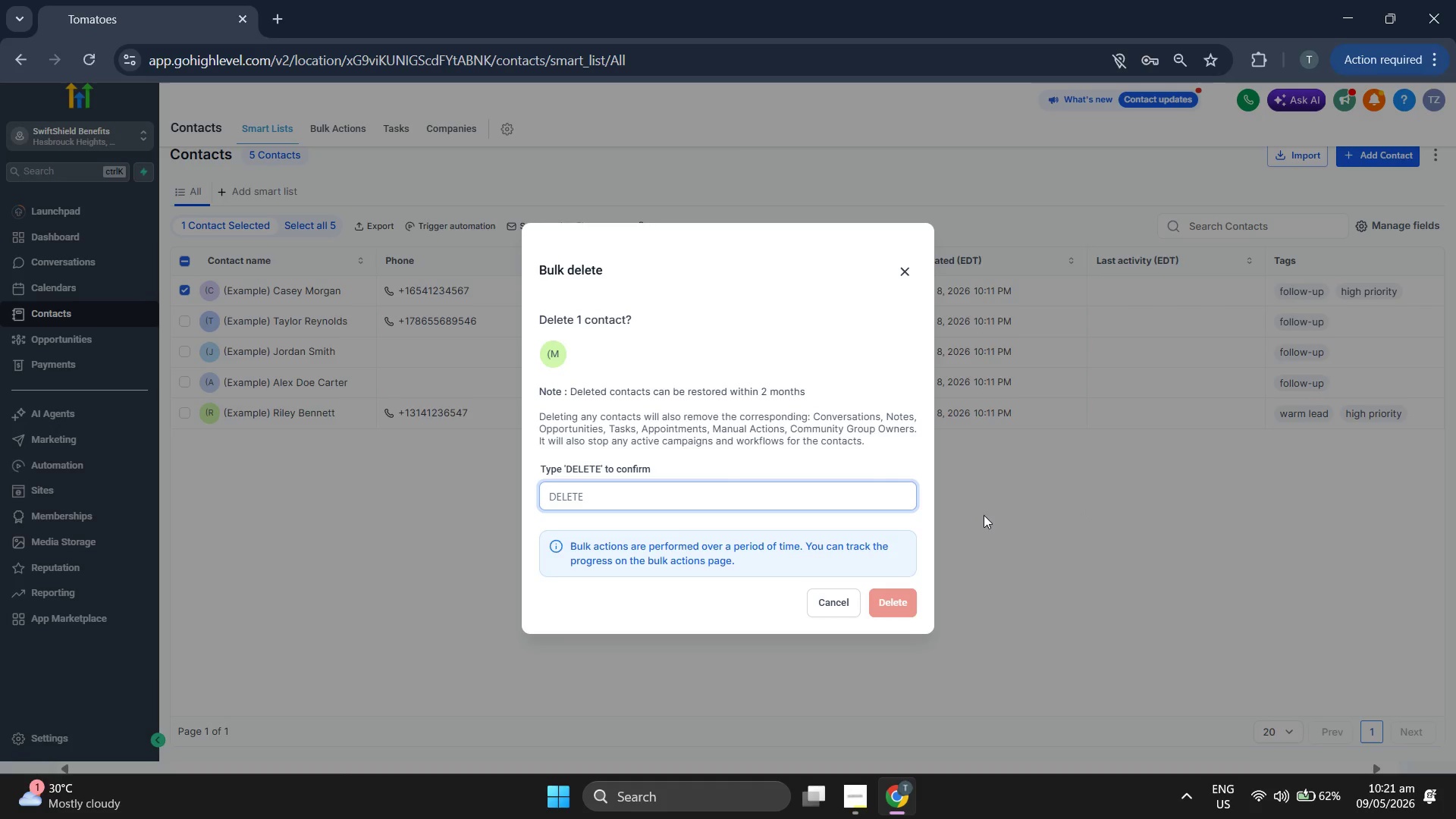 
wait(5.53)
 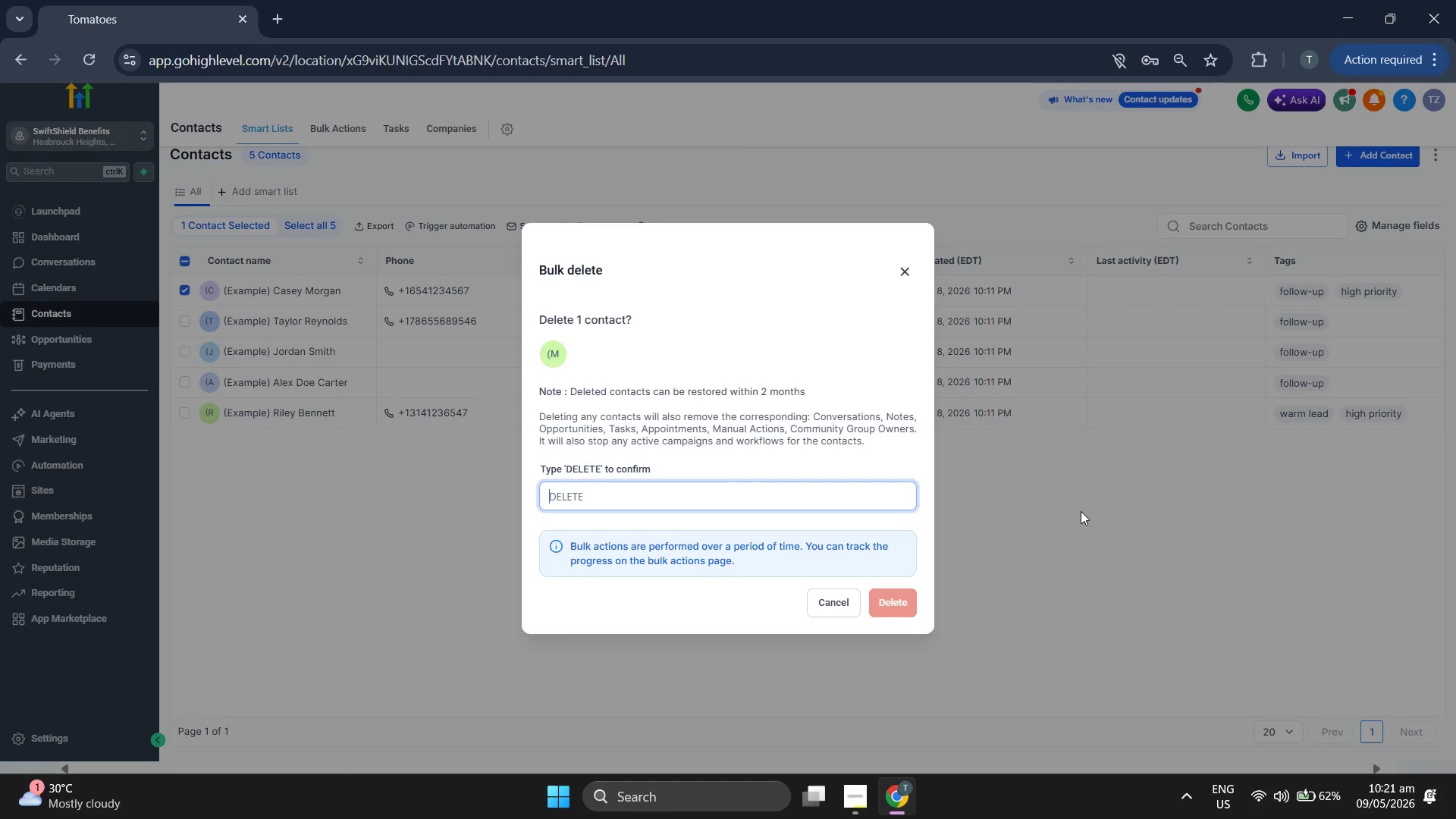 
type(d)
key(Backspace)
key(Backspace)
type(d)
key(Backspace)
type(DERE)
key(Backspace)
key(Backspace)
type(LETE)
 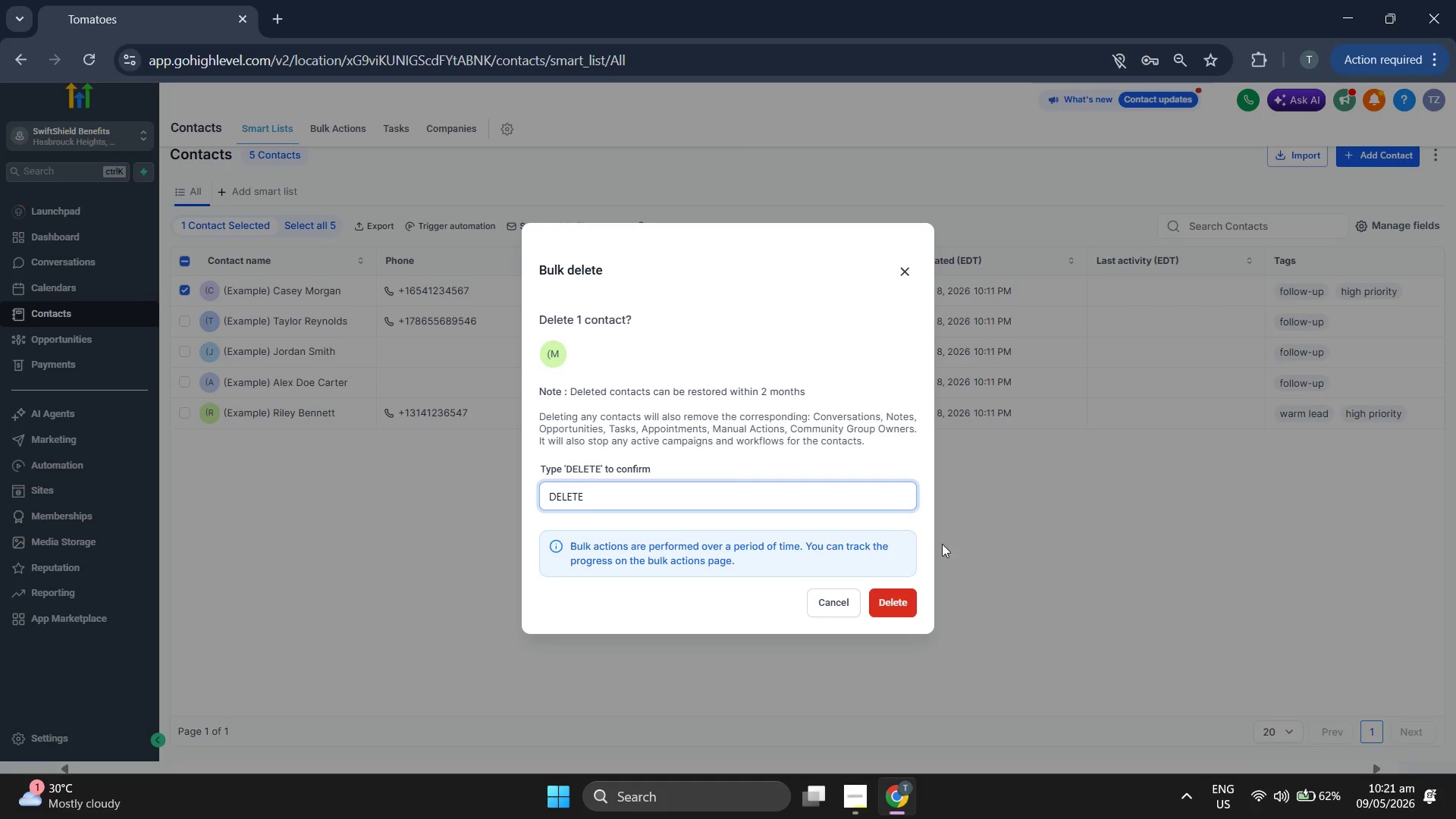 
double_click([896, 605])
 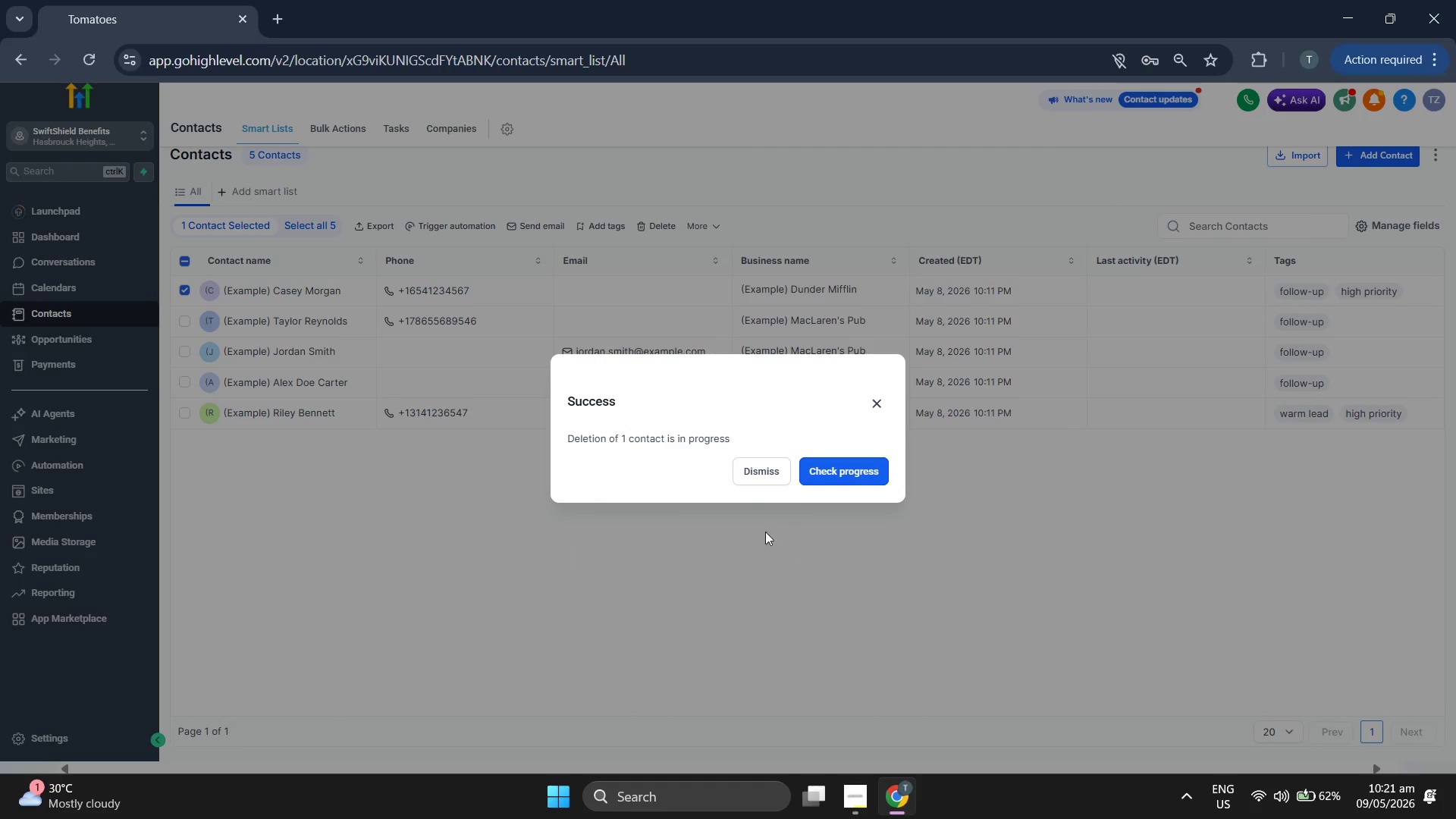 
left_click([758, 486])
 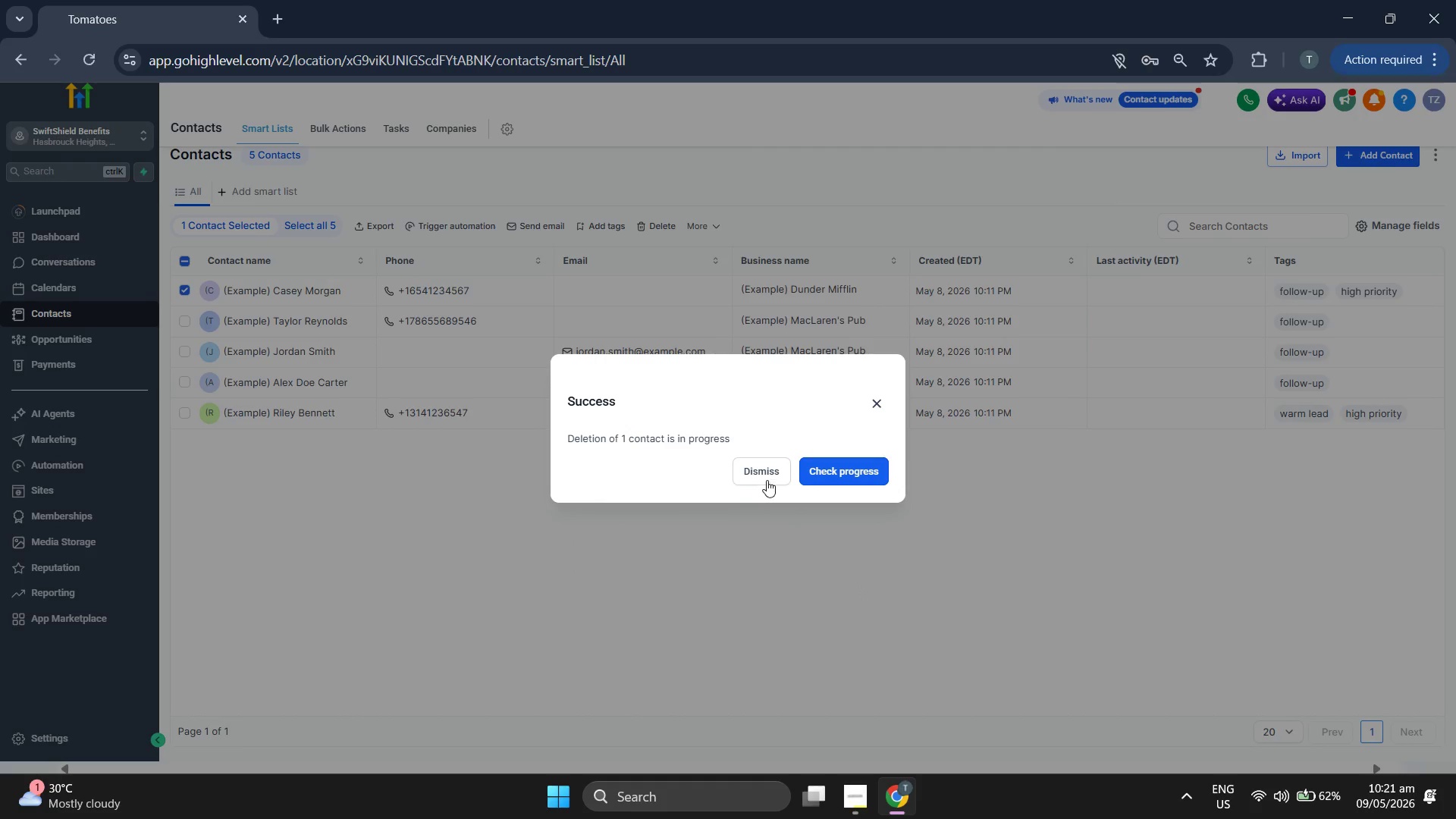 
left_click([767, 480])
 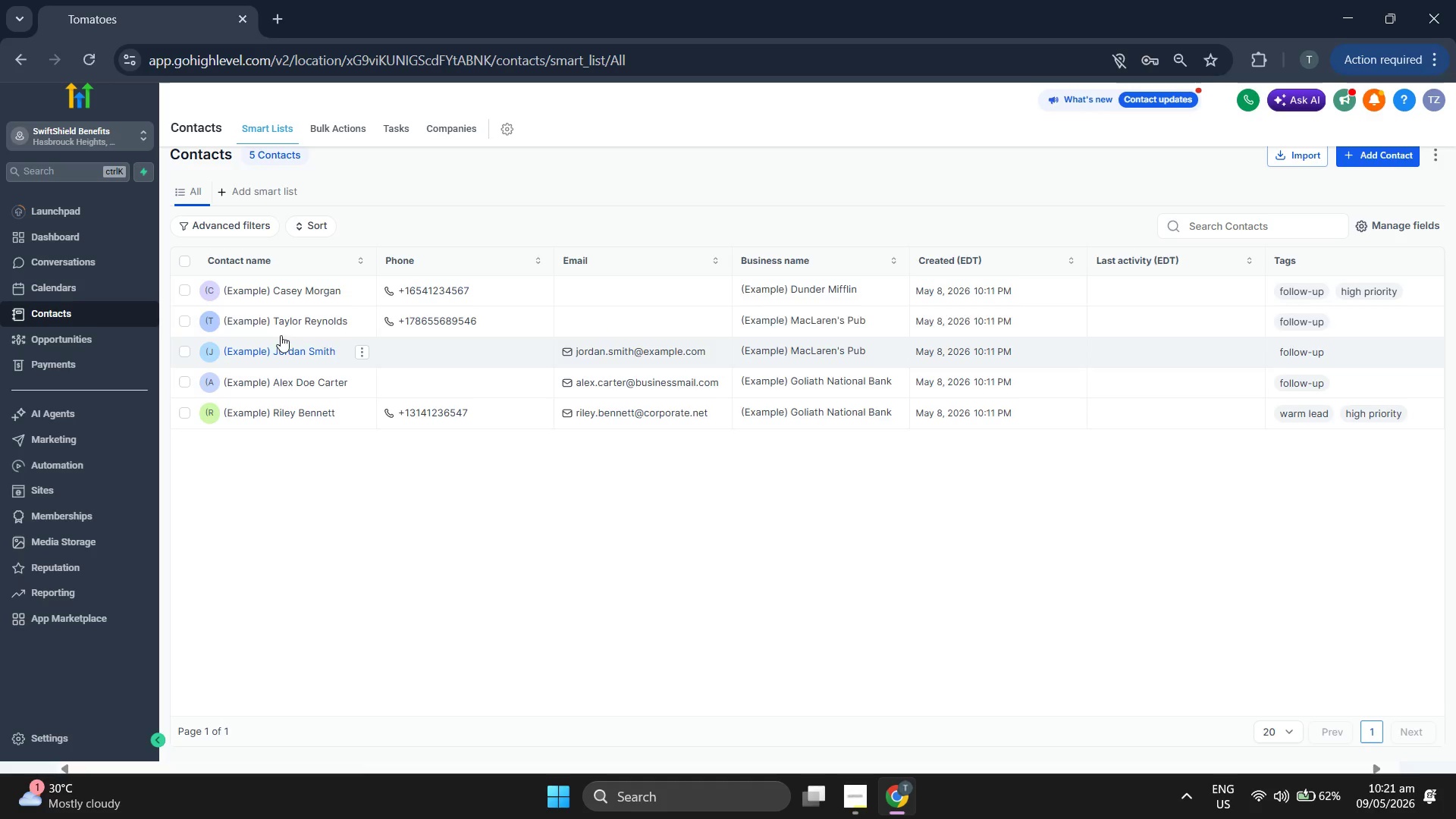 
wait(7.12)
 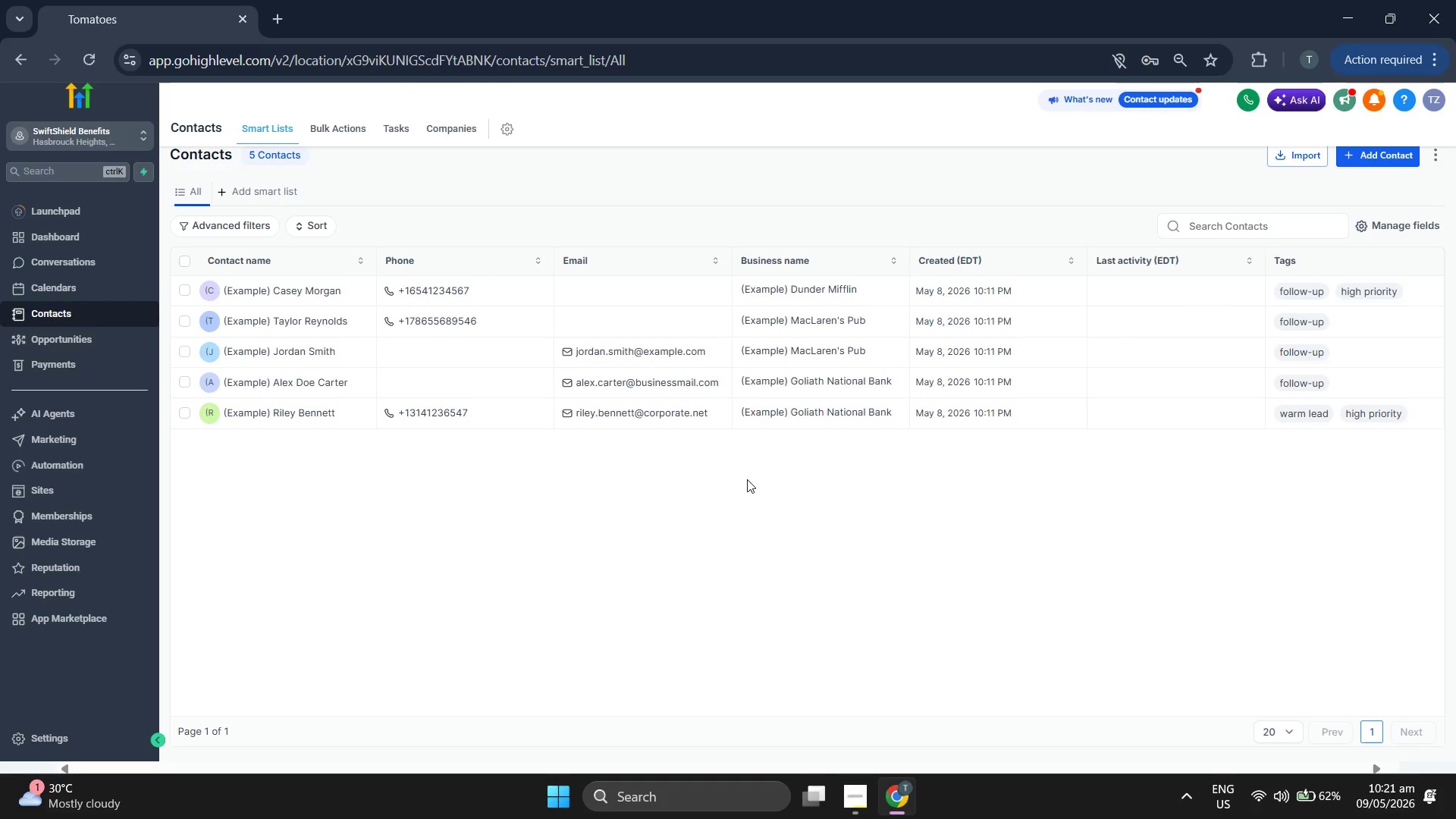 
mouse_move([208, 318])
 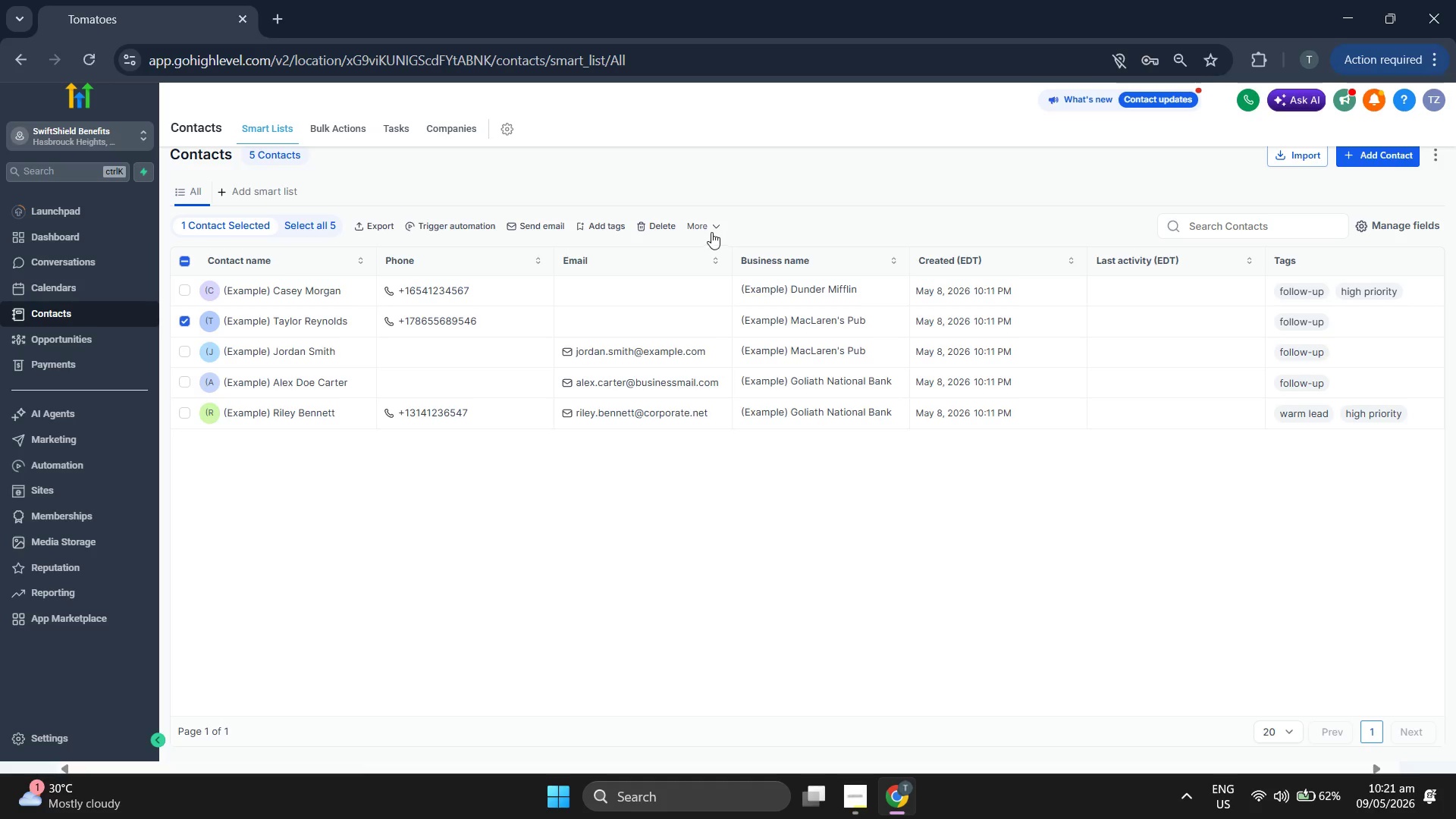 
left_click([699, 221])
 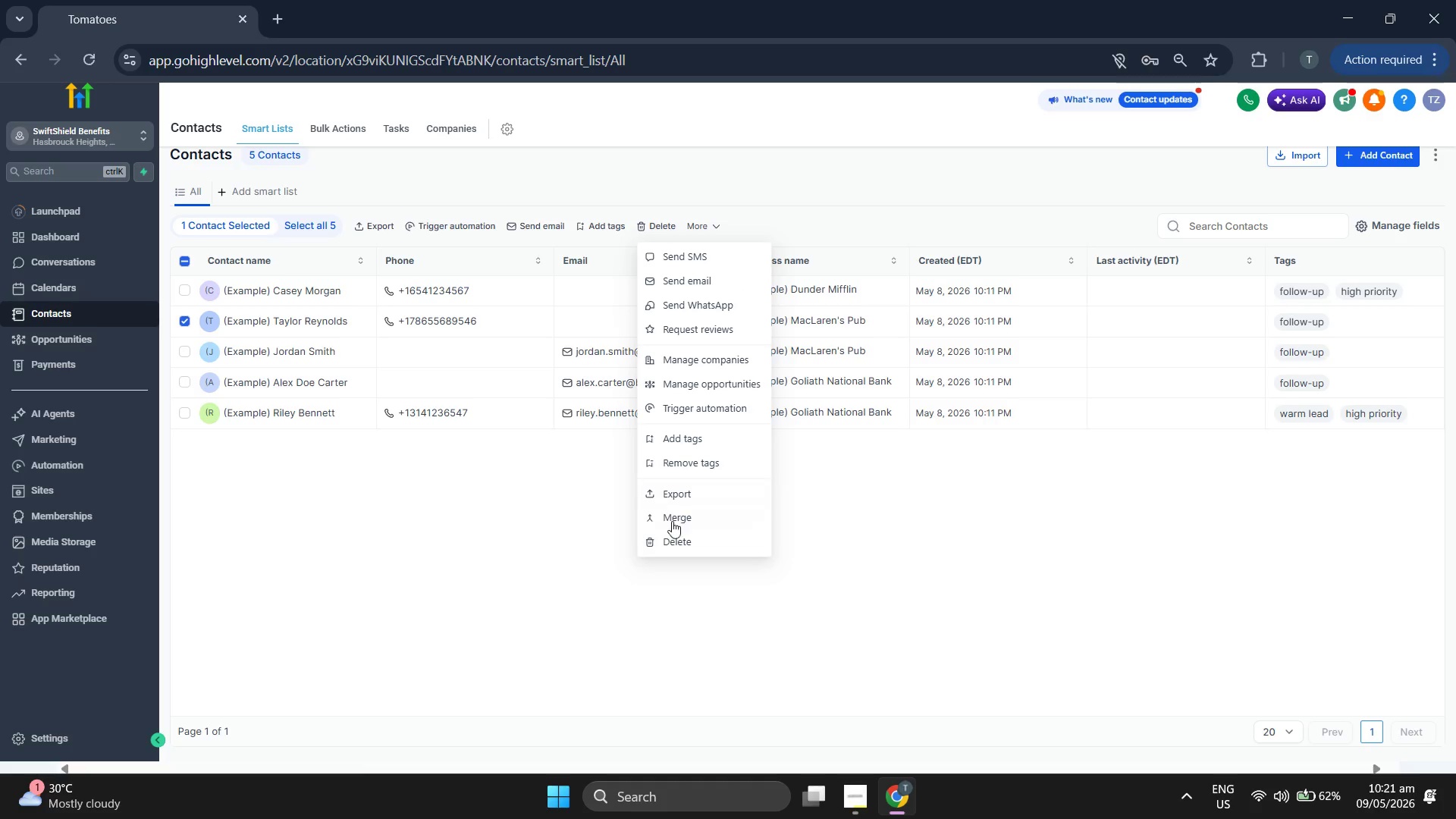 
left_click([684, 536])
 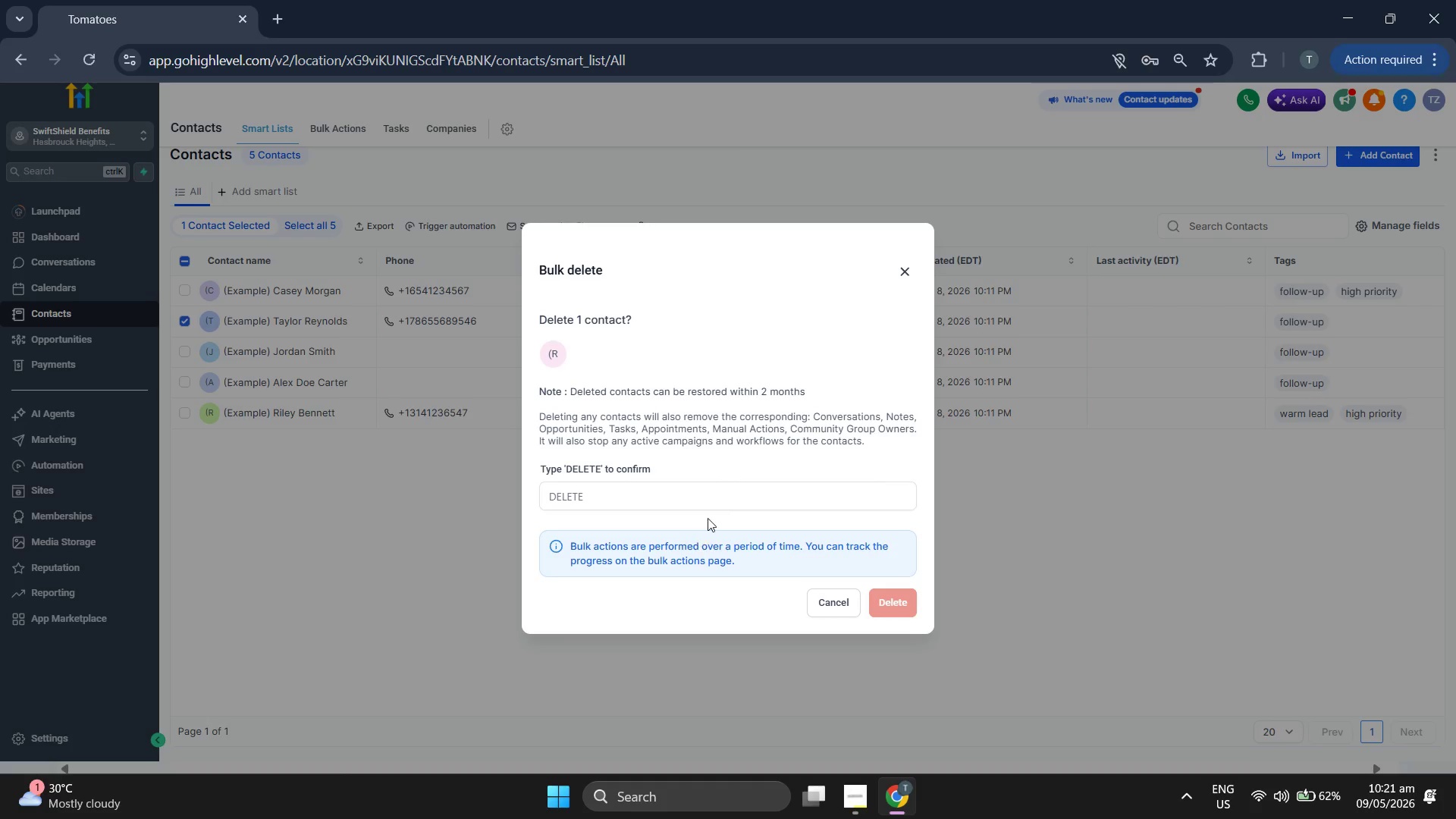 
left_click([733, 500])
 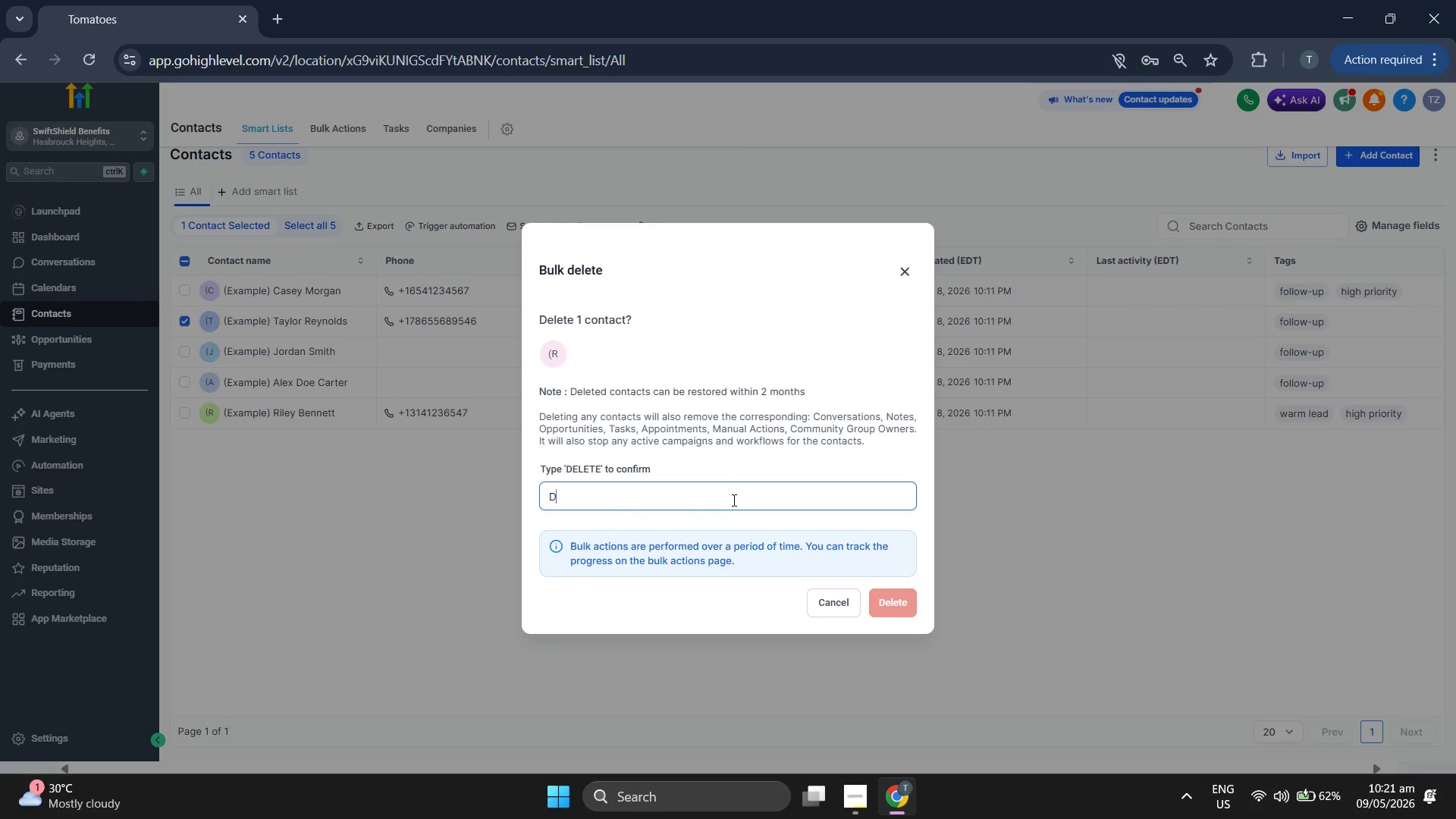 
type(DELETE)
 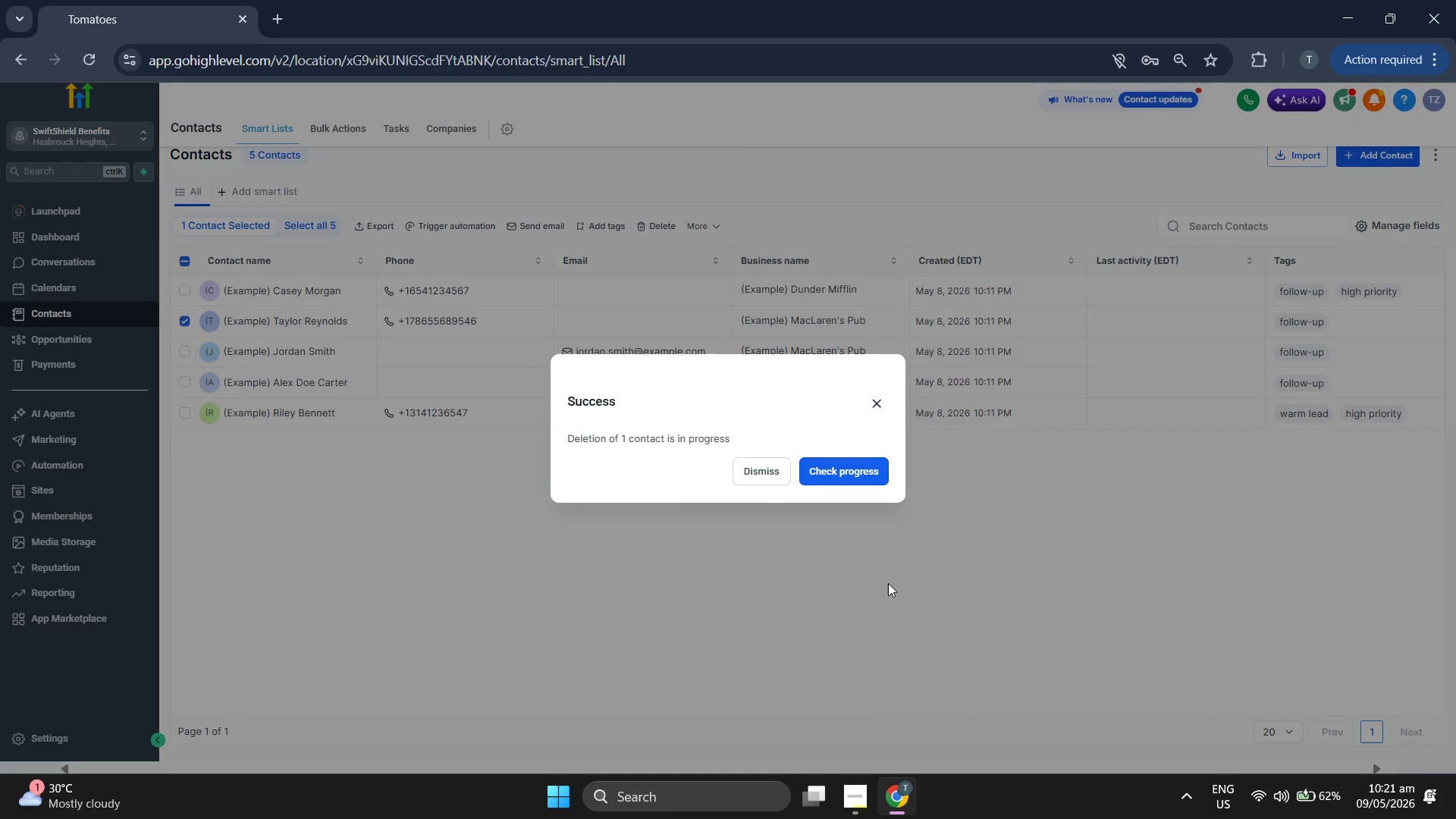 
wait(10.58)
 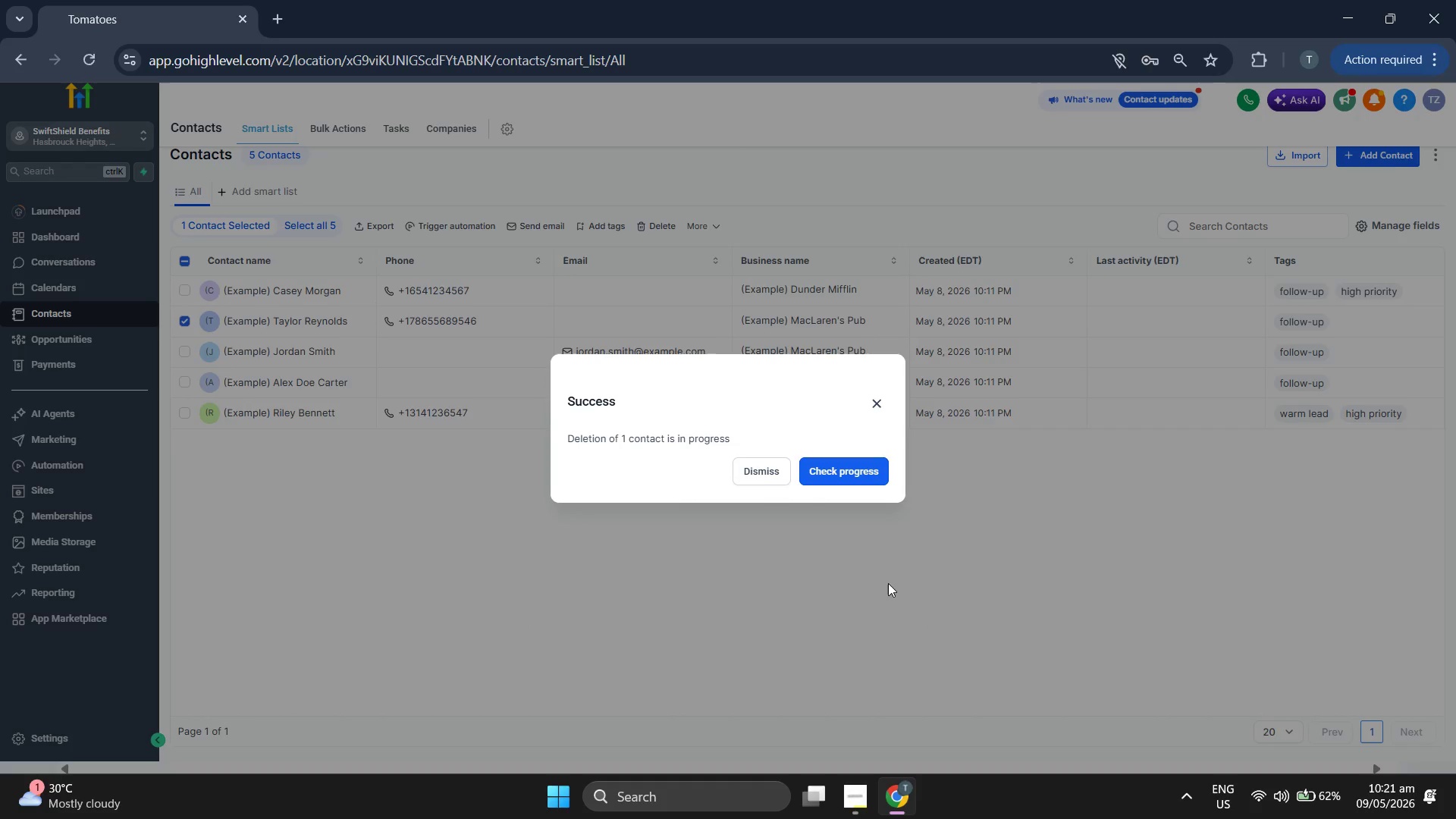 
left_click([774, 471])
 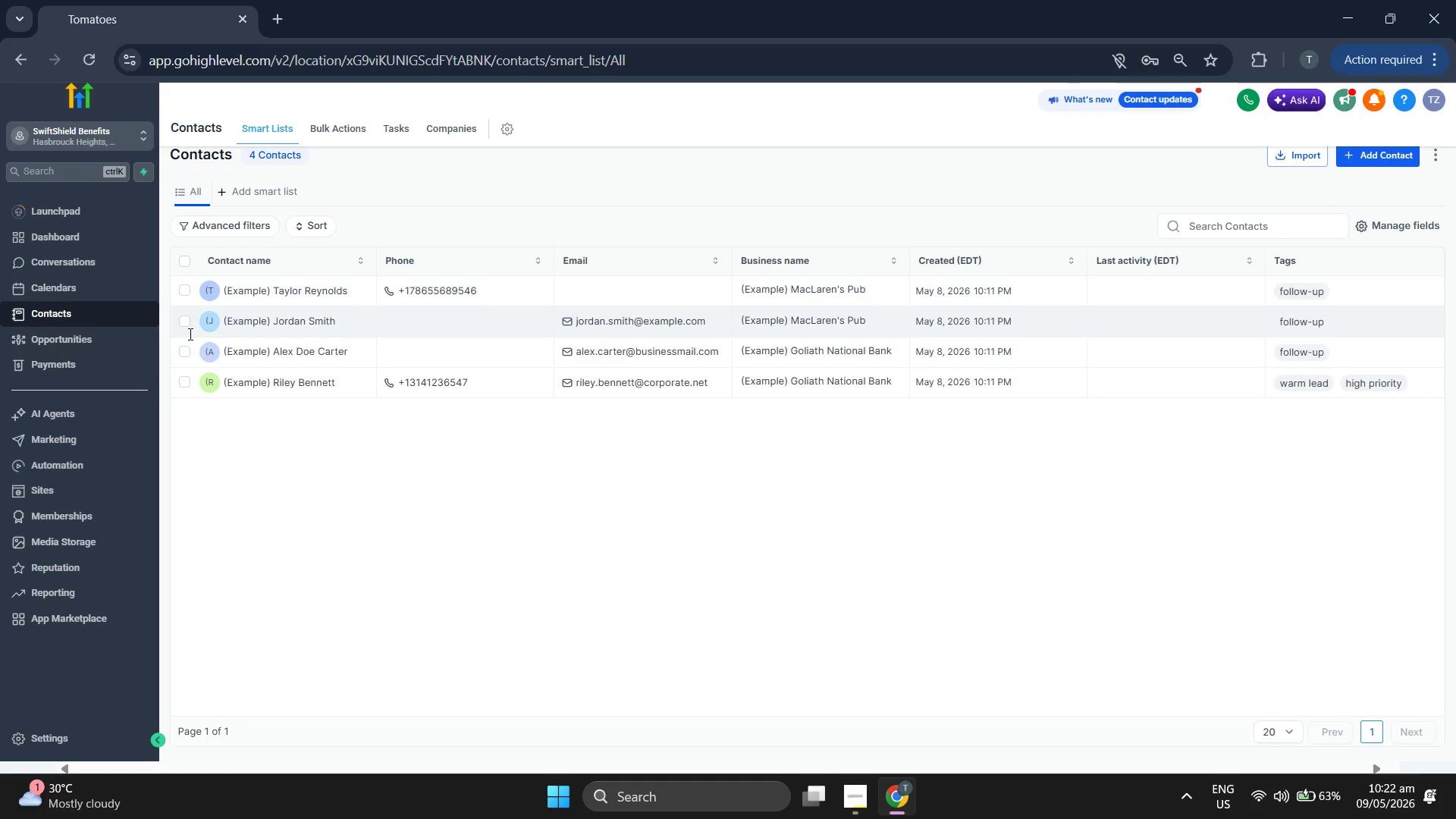 
left_click([184, 329])
 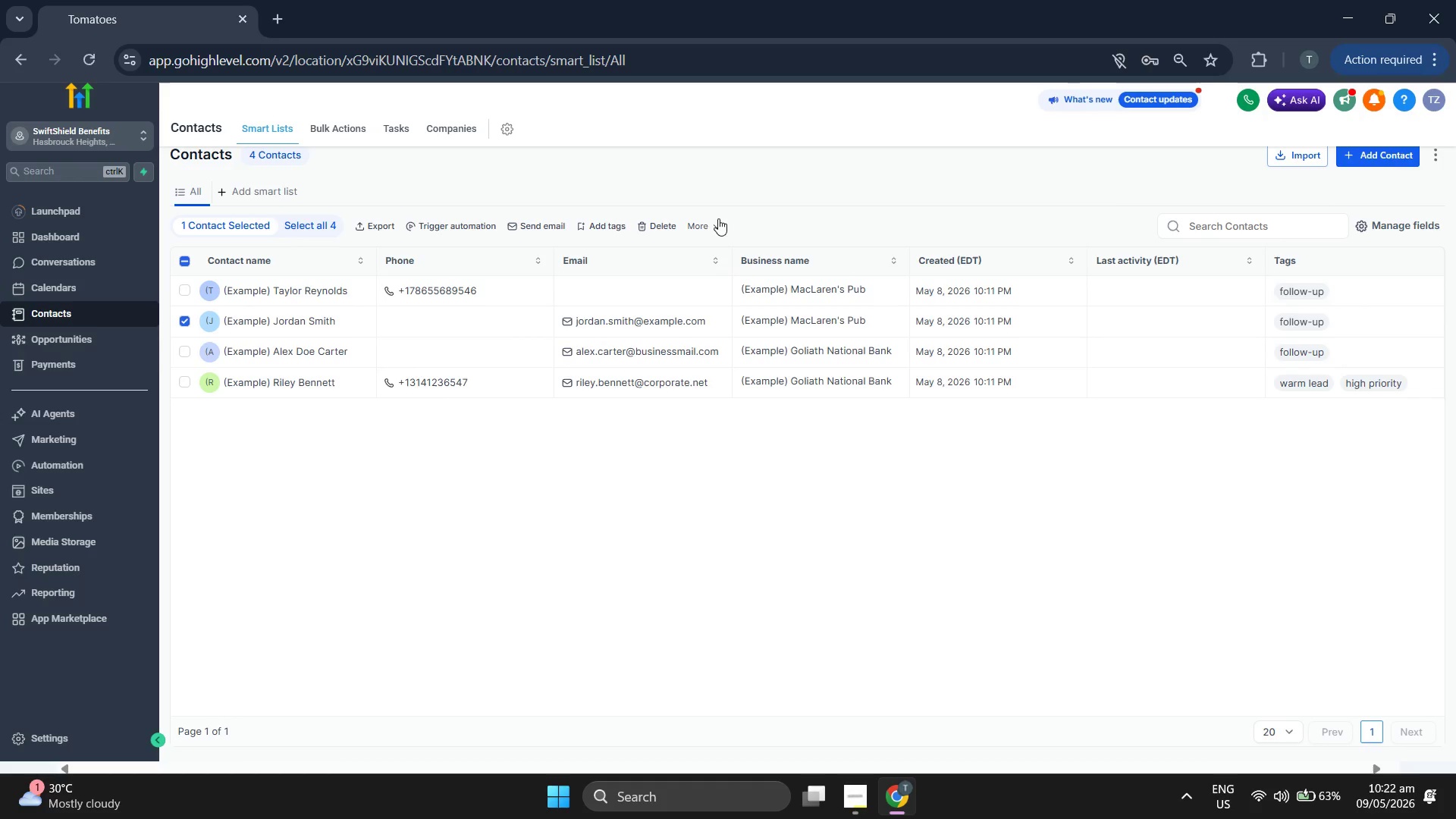 
left_click([704, 224])
 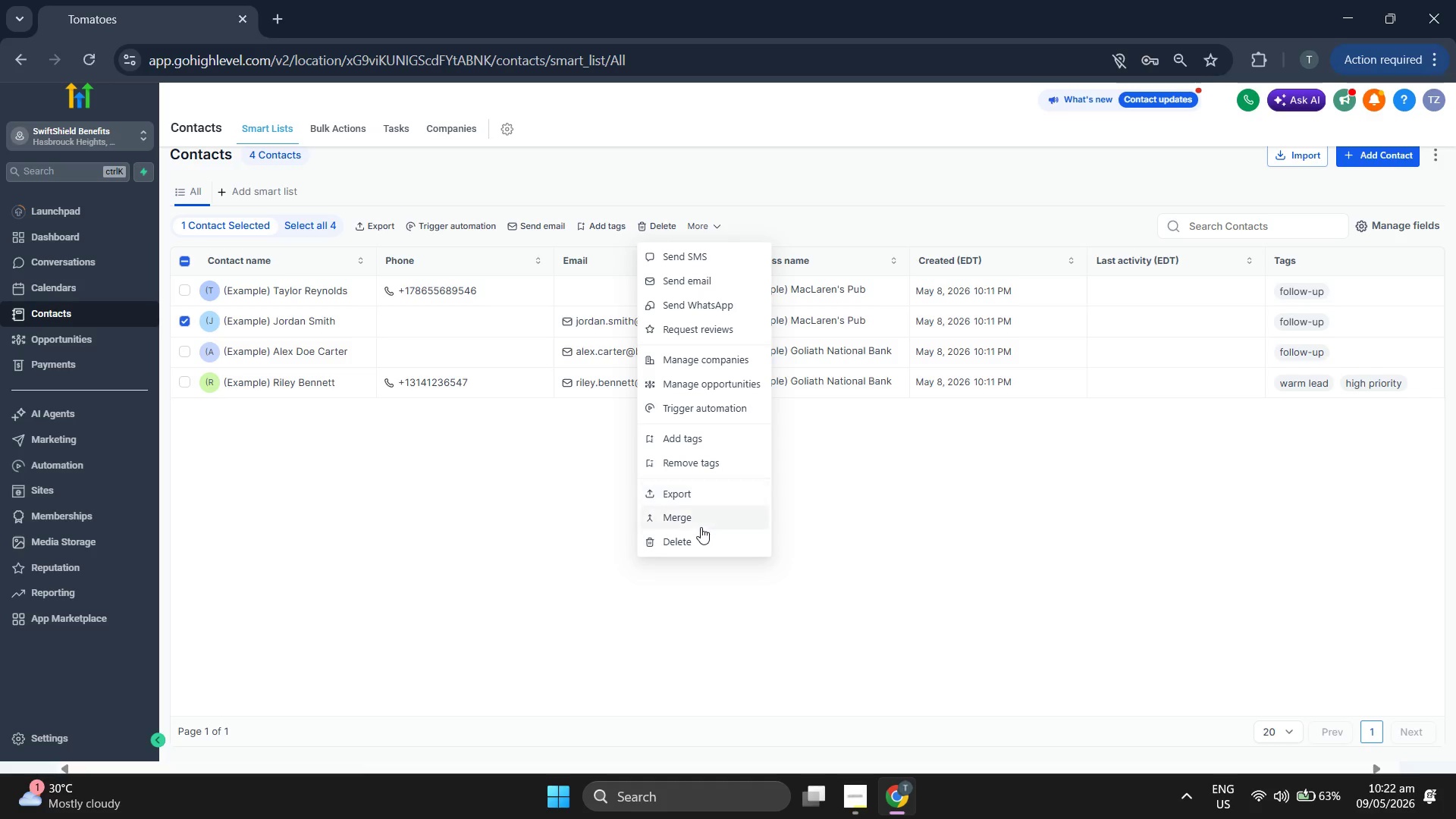 
left_click([698, 545])
 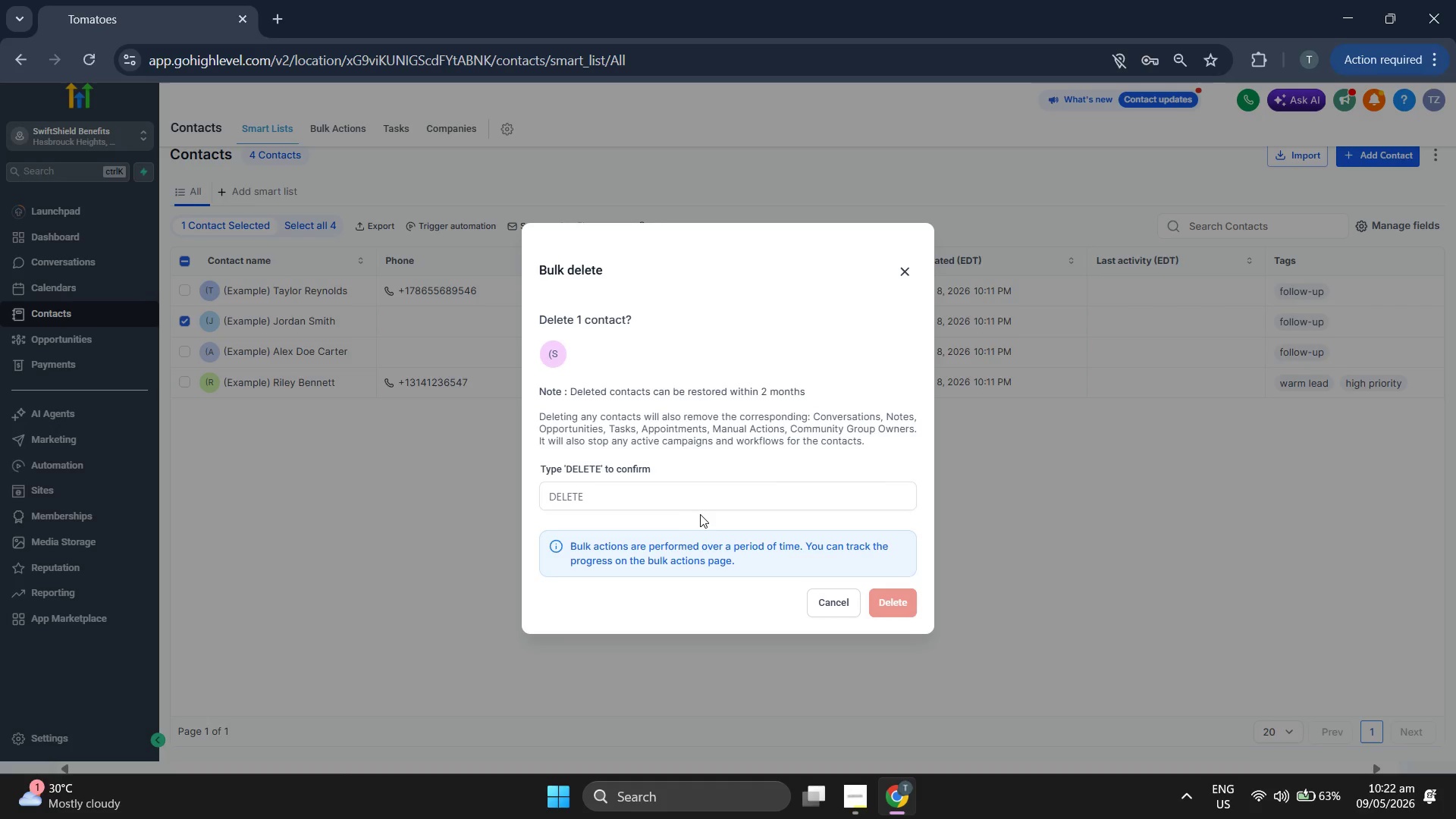 
left_click([714, 503])
 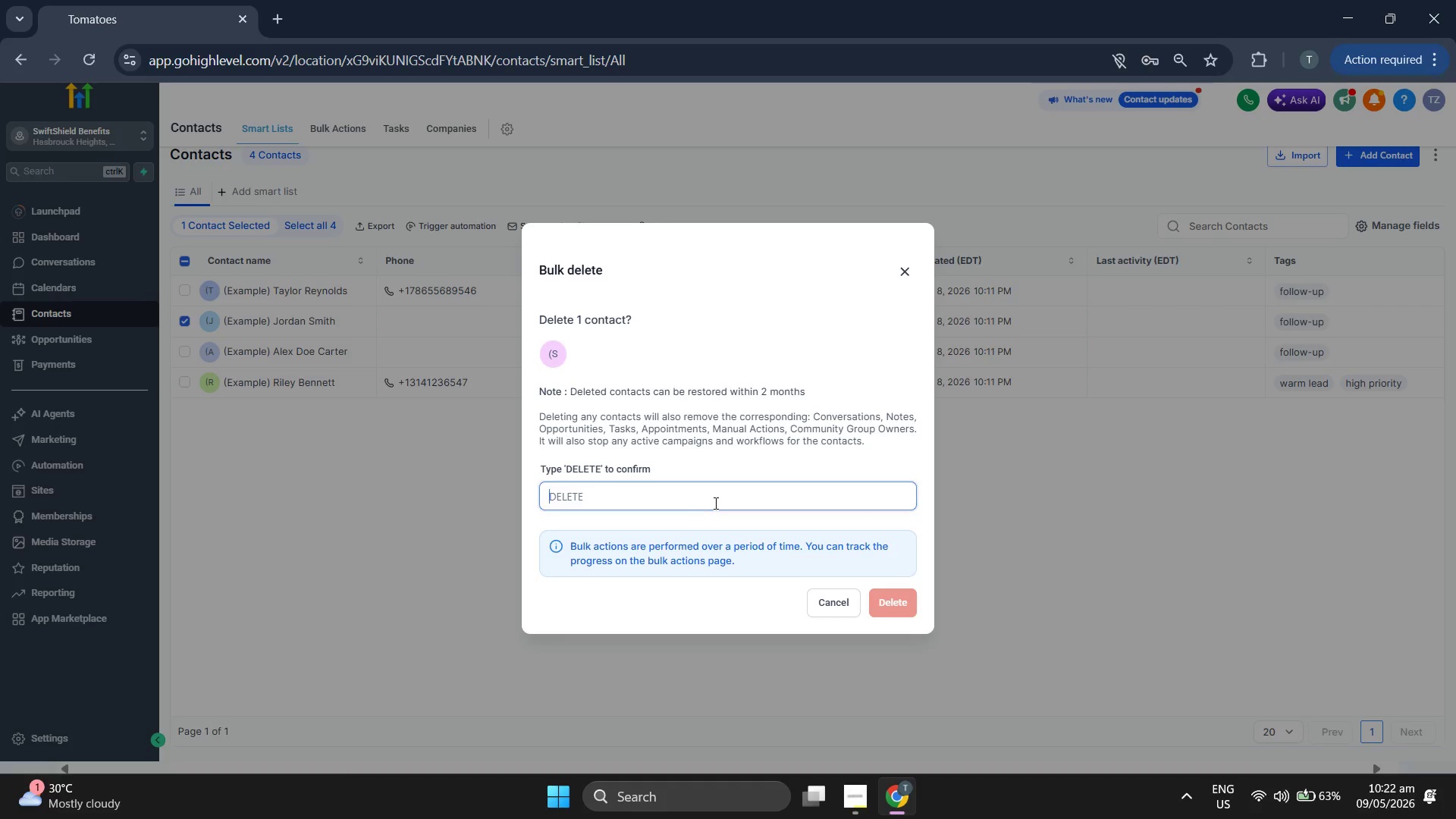 
type(DELETE)
 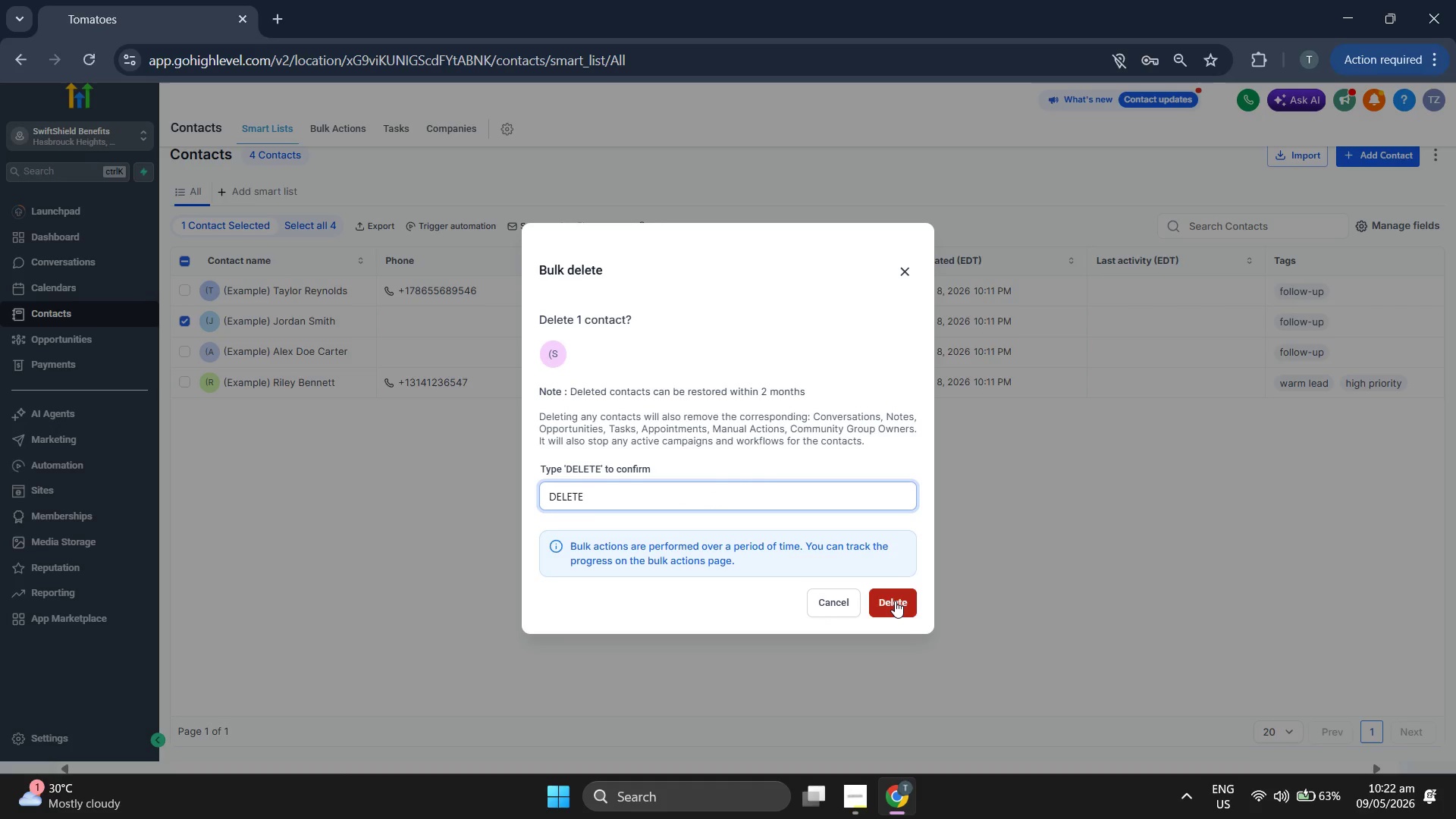 
left_click([895, 601])
 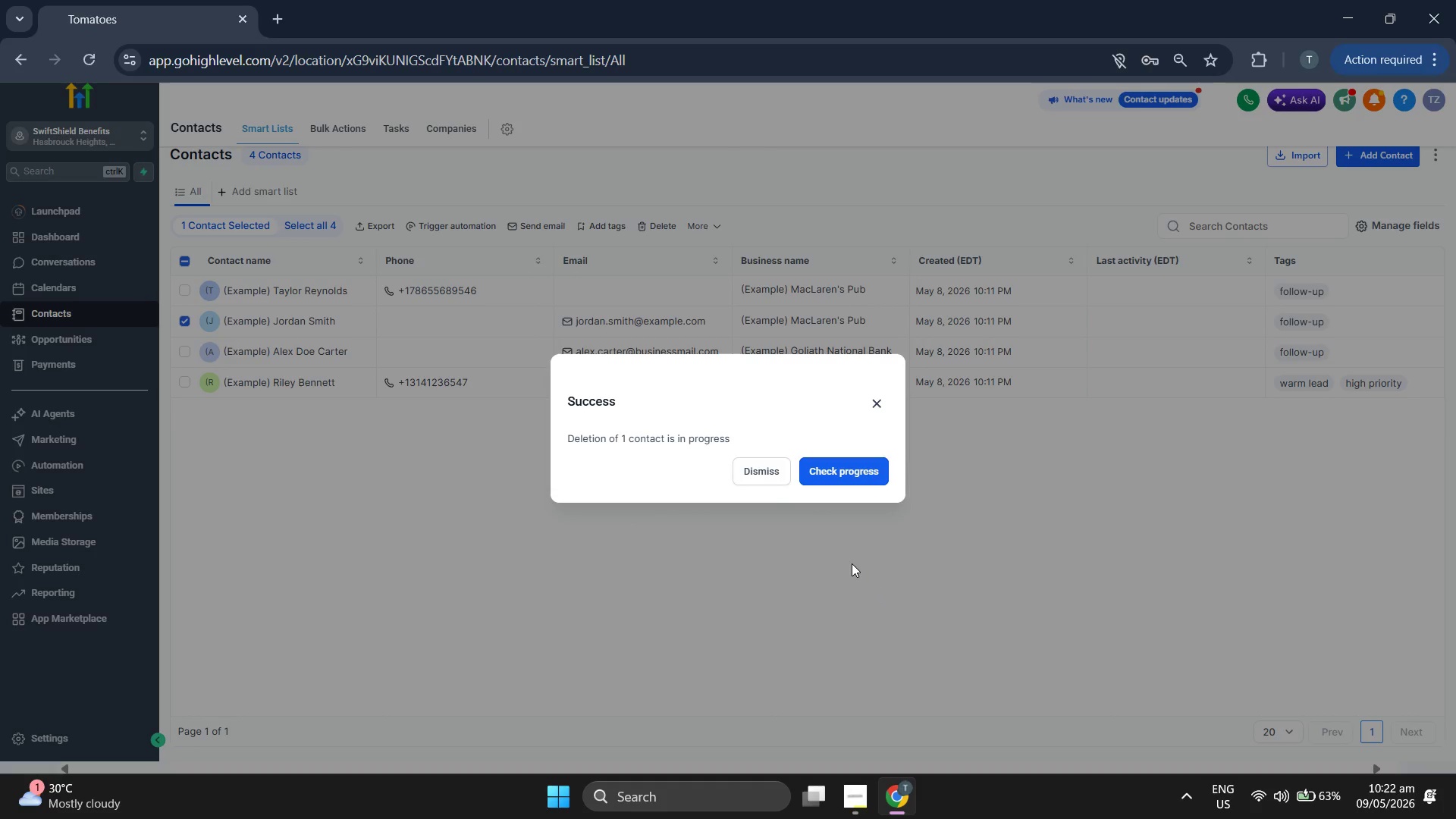 
left_click([761, 463])
 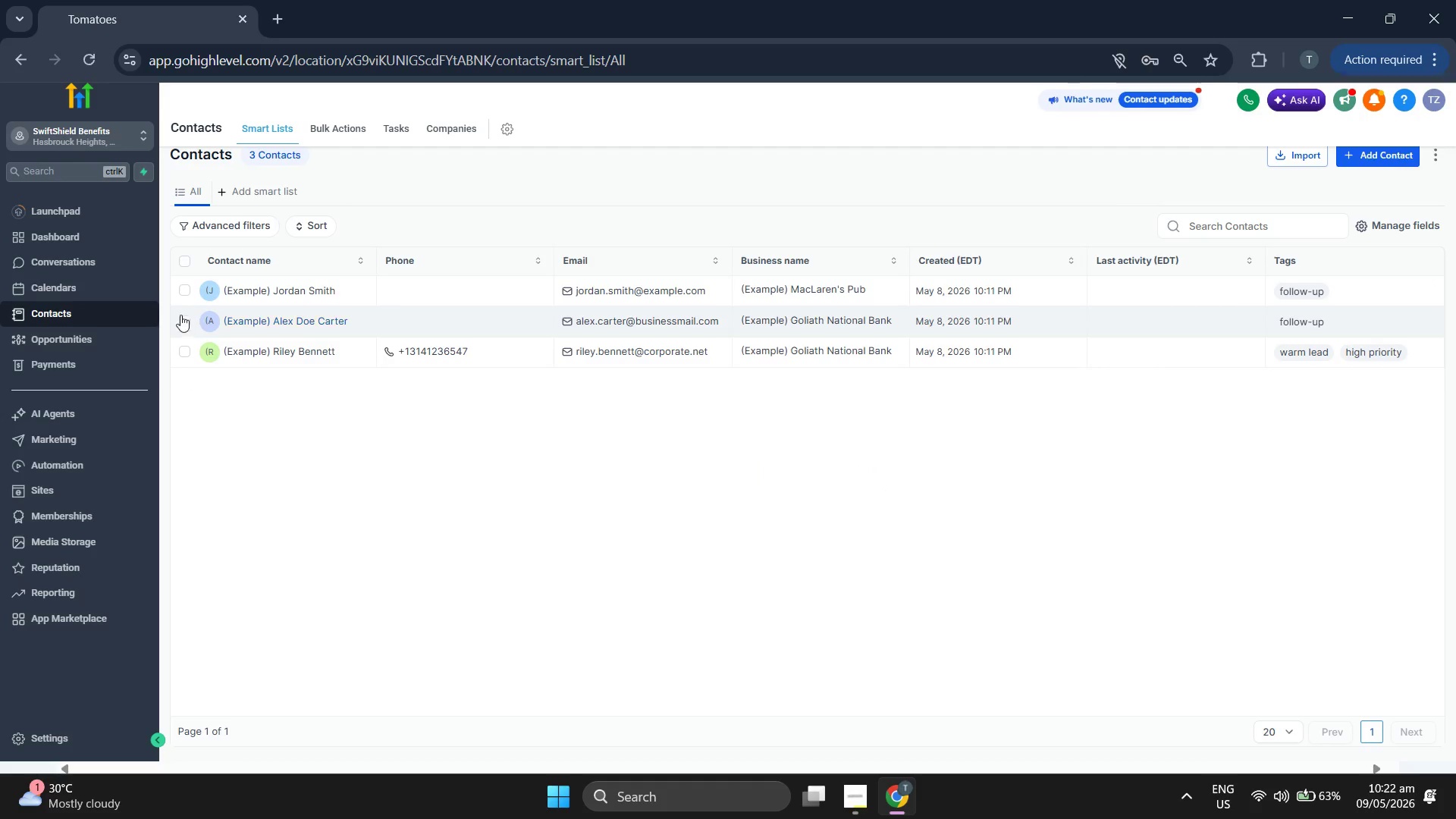 
left_click([186, 324])
 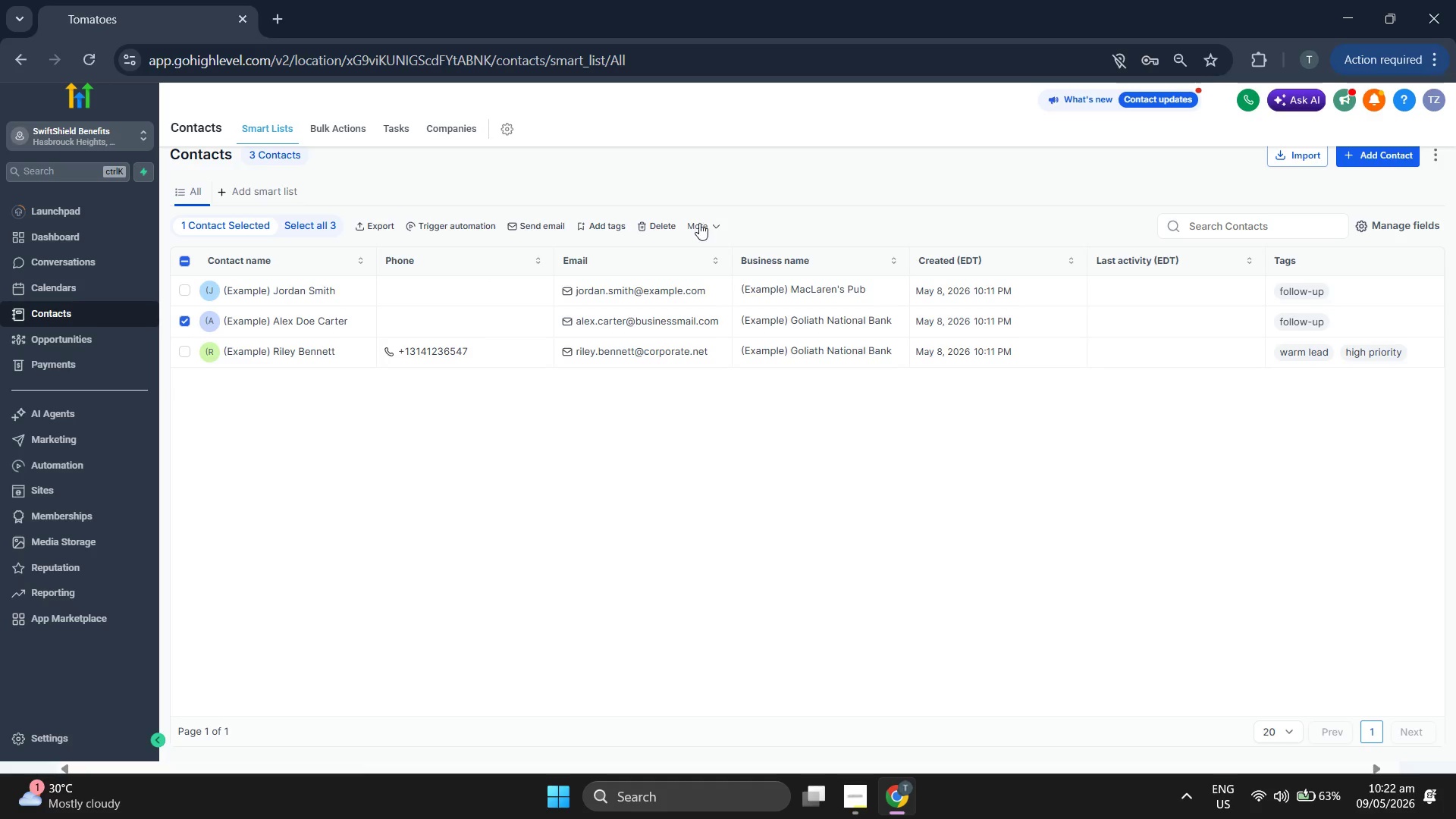 
left_click([698, 231])
 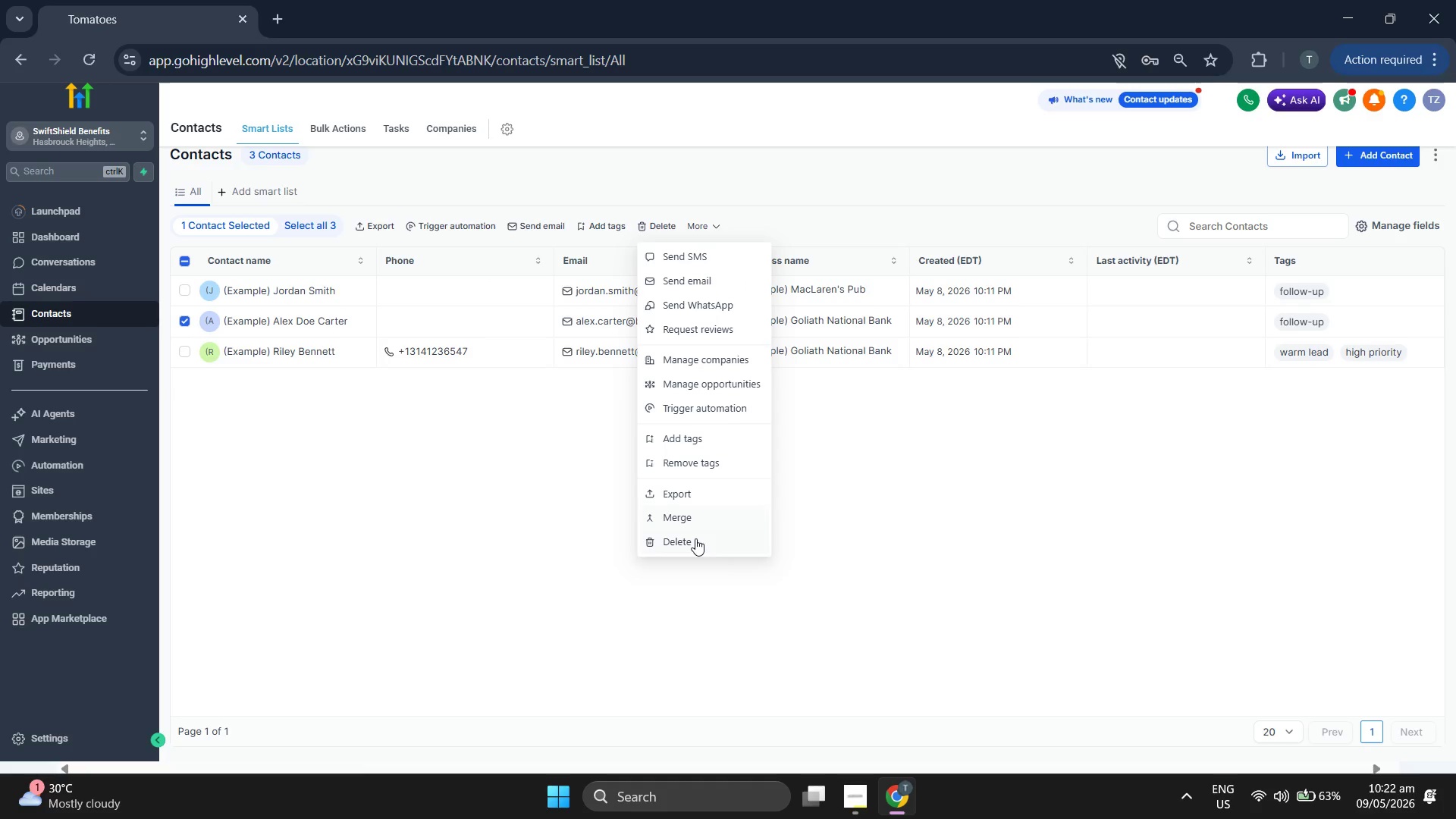 
left_click([694, 541])
 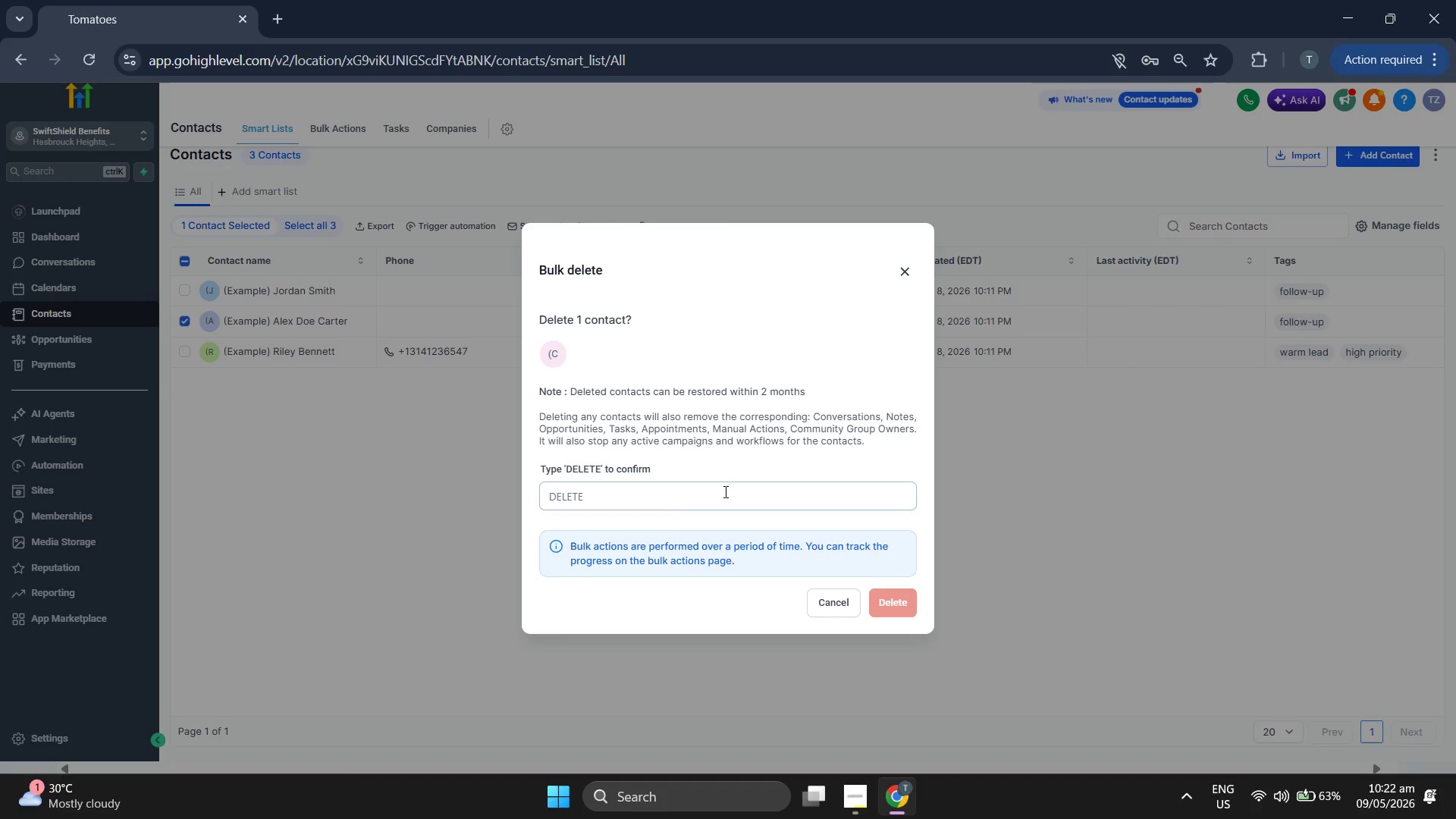 
left_click([726, 489])
 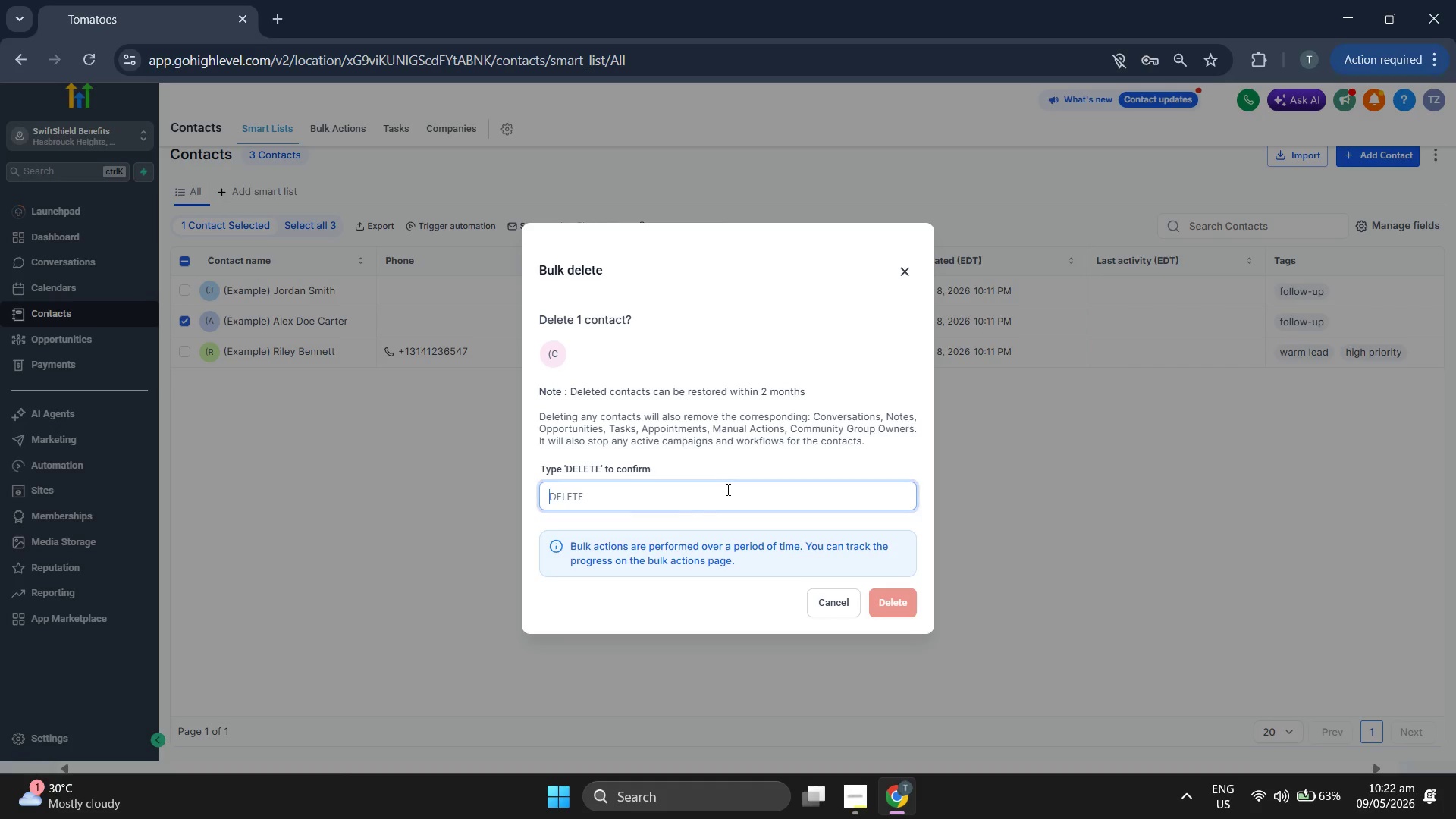 
type(DELETE)
 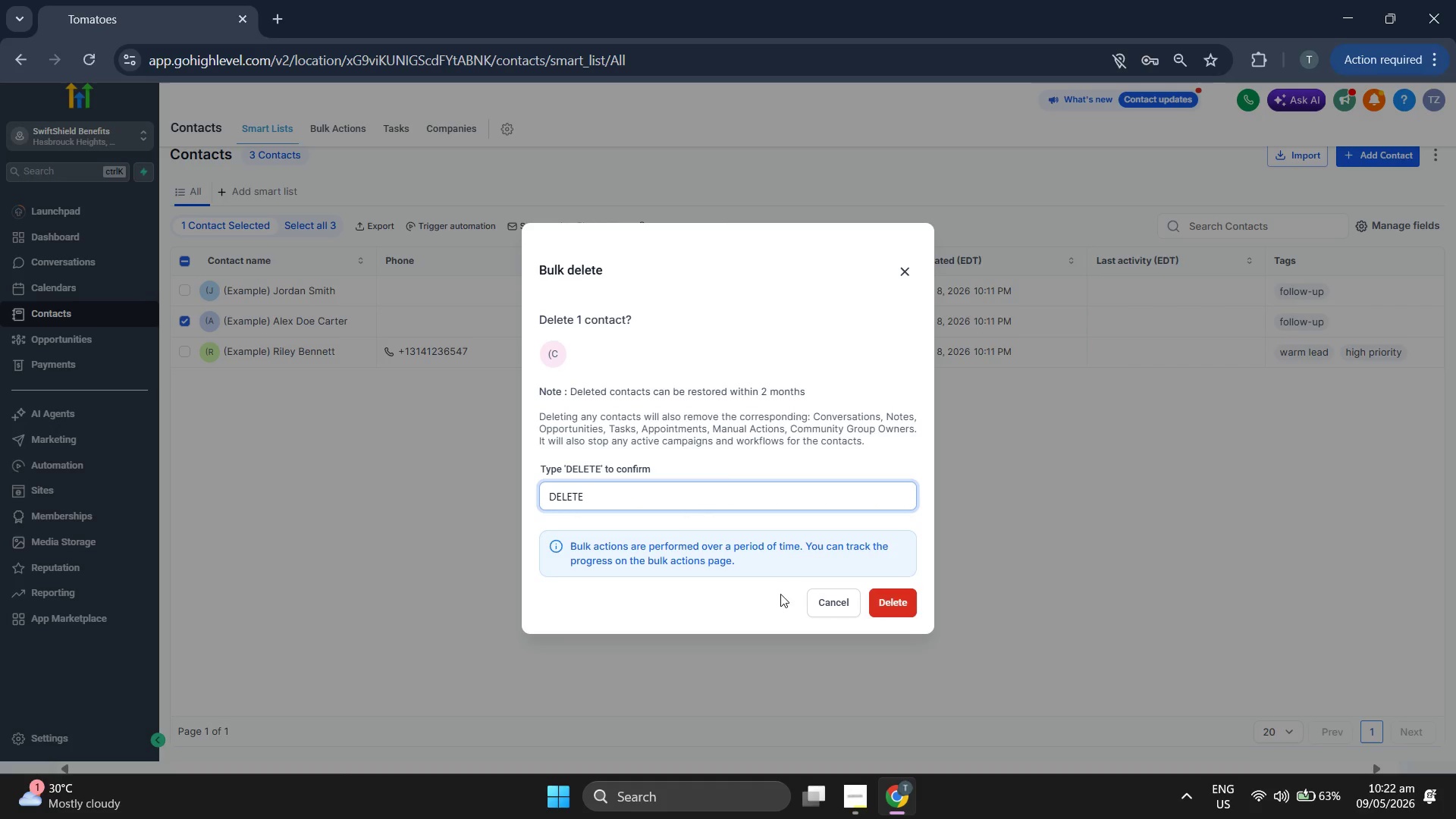 
left_click([711, 596])
 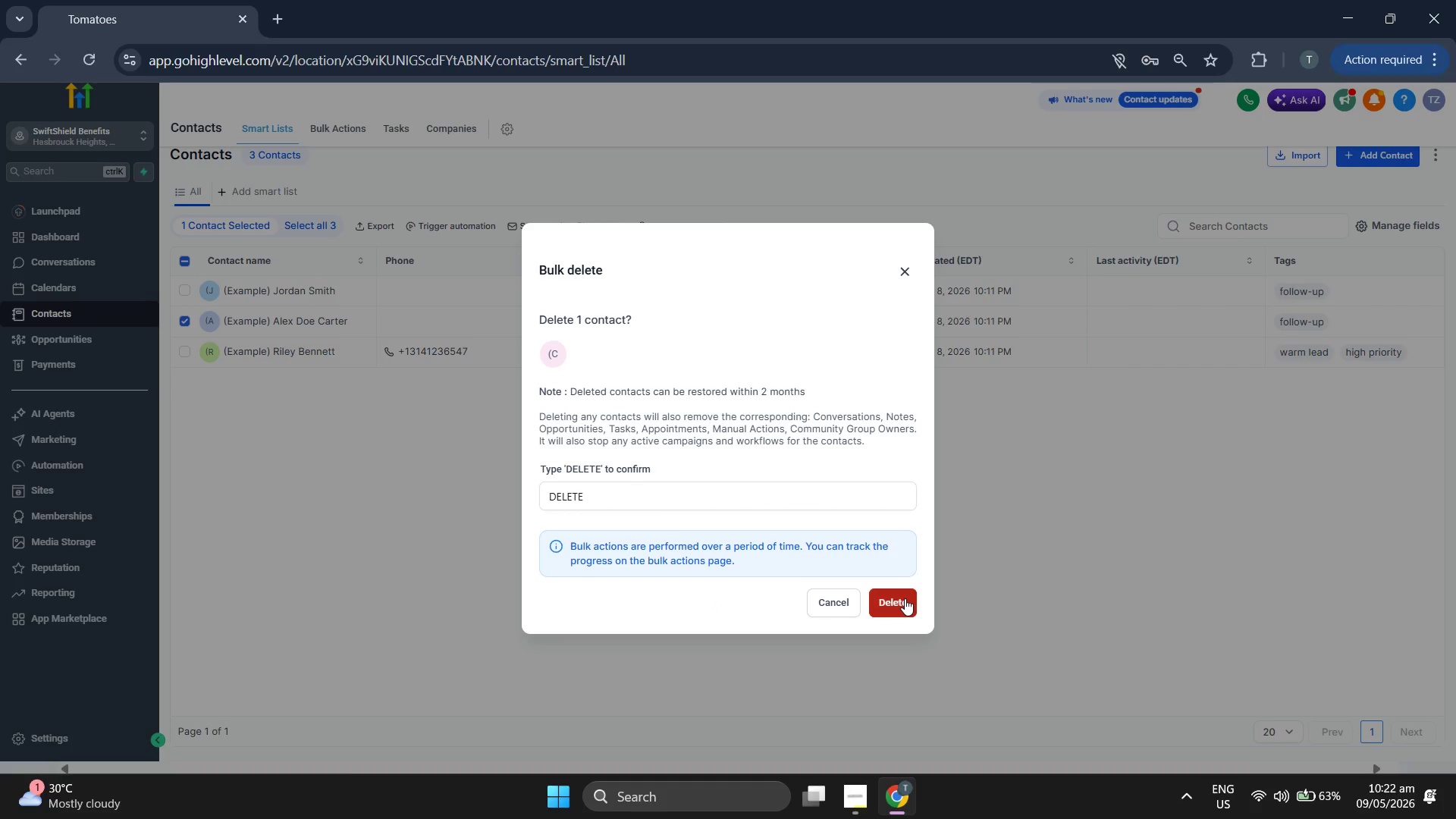 
left_click([905, 598])
 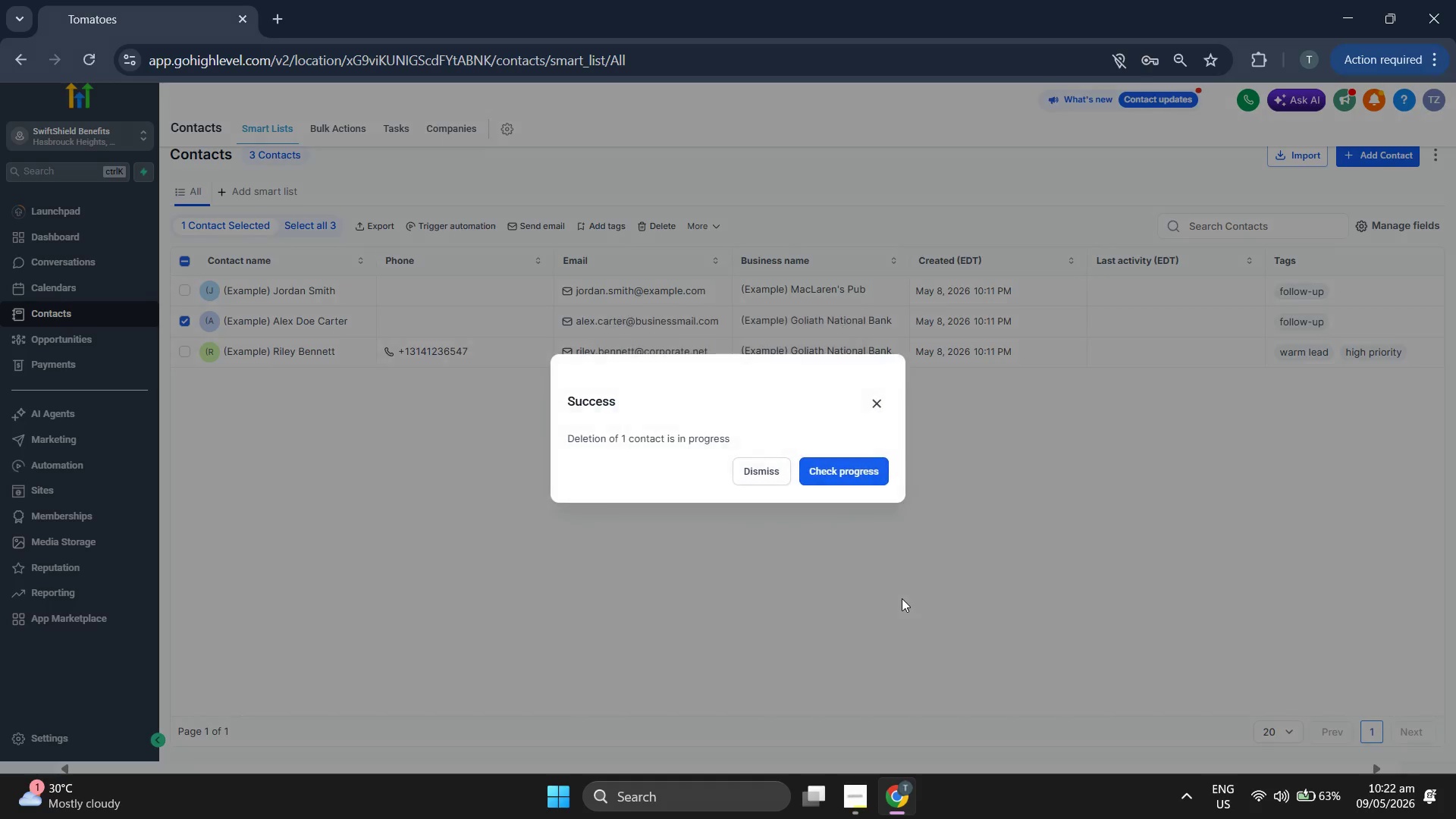 
left_click([755, 478])
 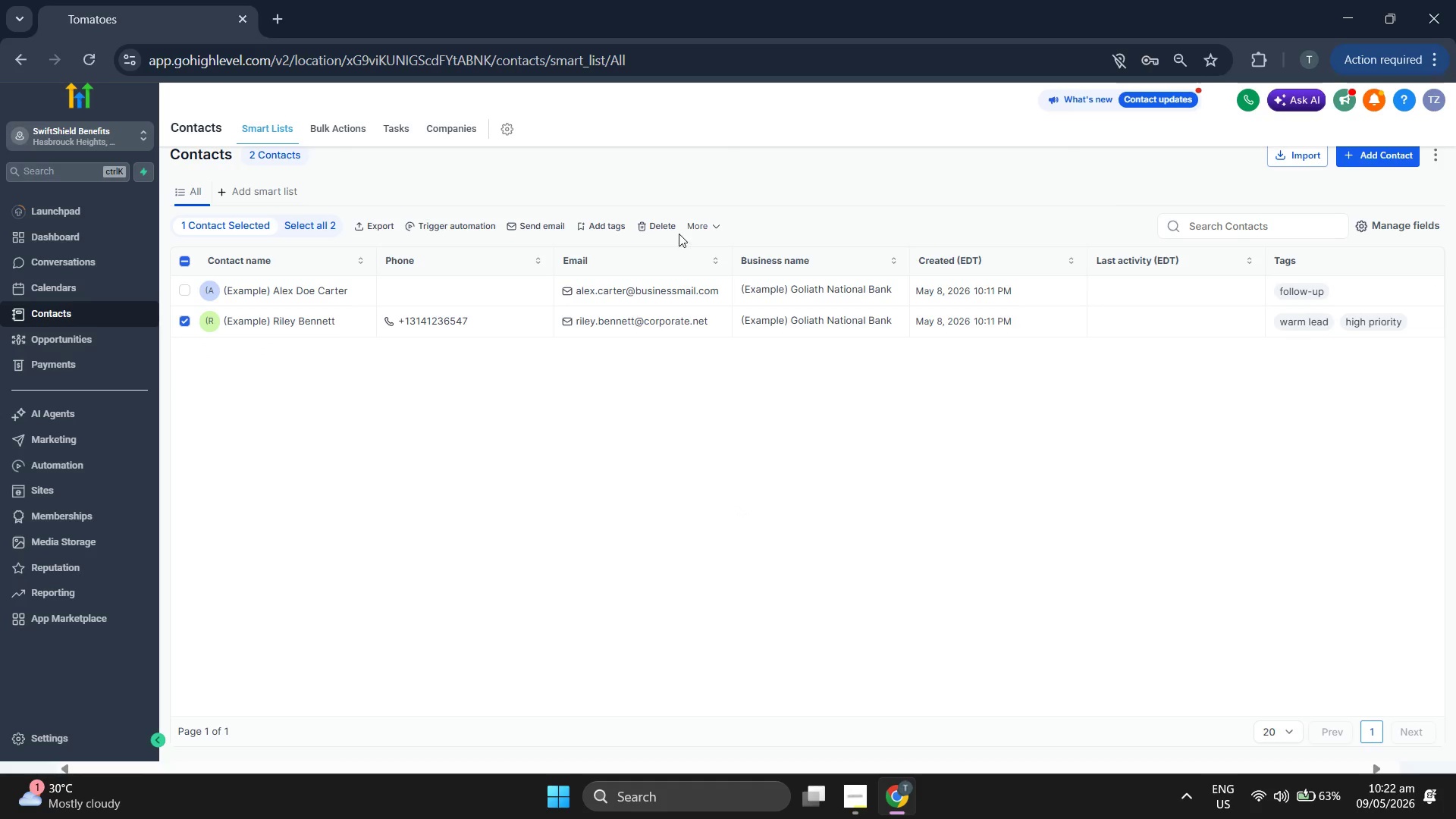 
left_click([698, 226])
 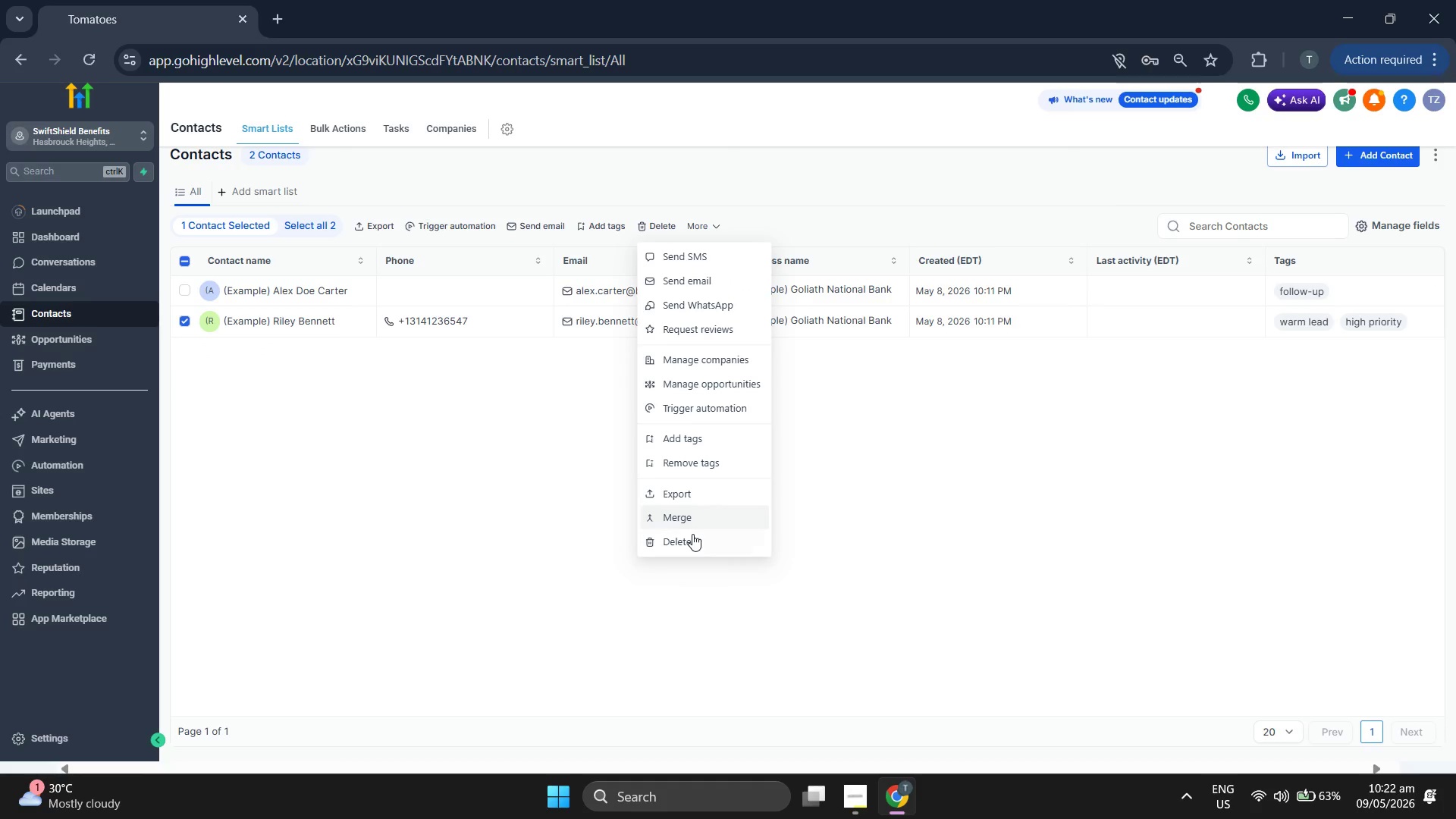 
left_click([692, 535])
 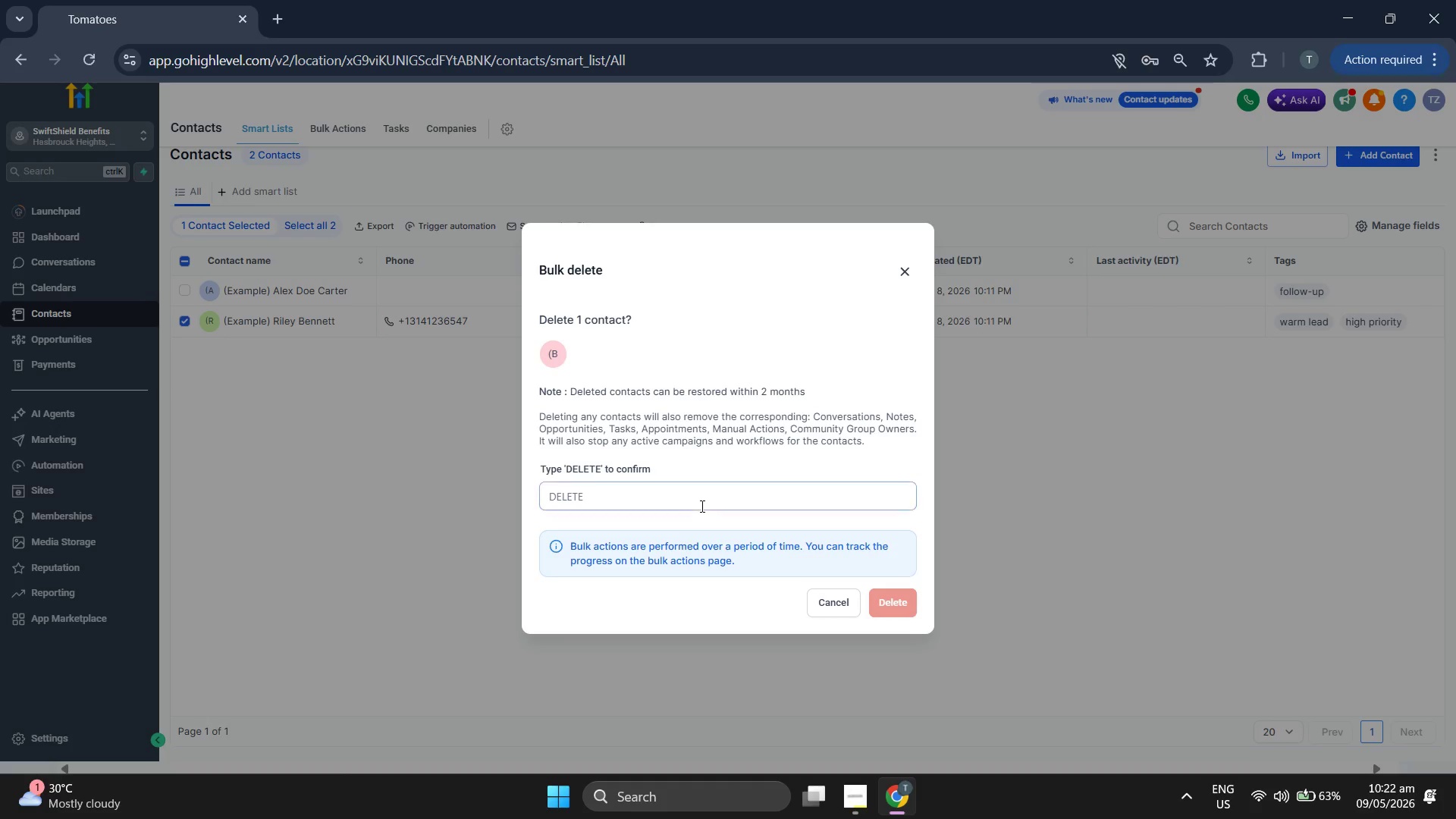 
left_click([710, 494])
 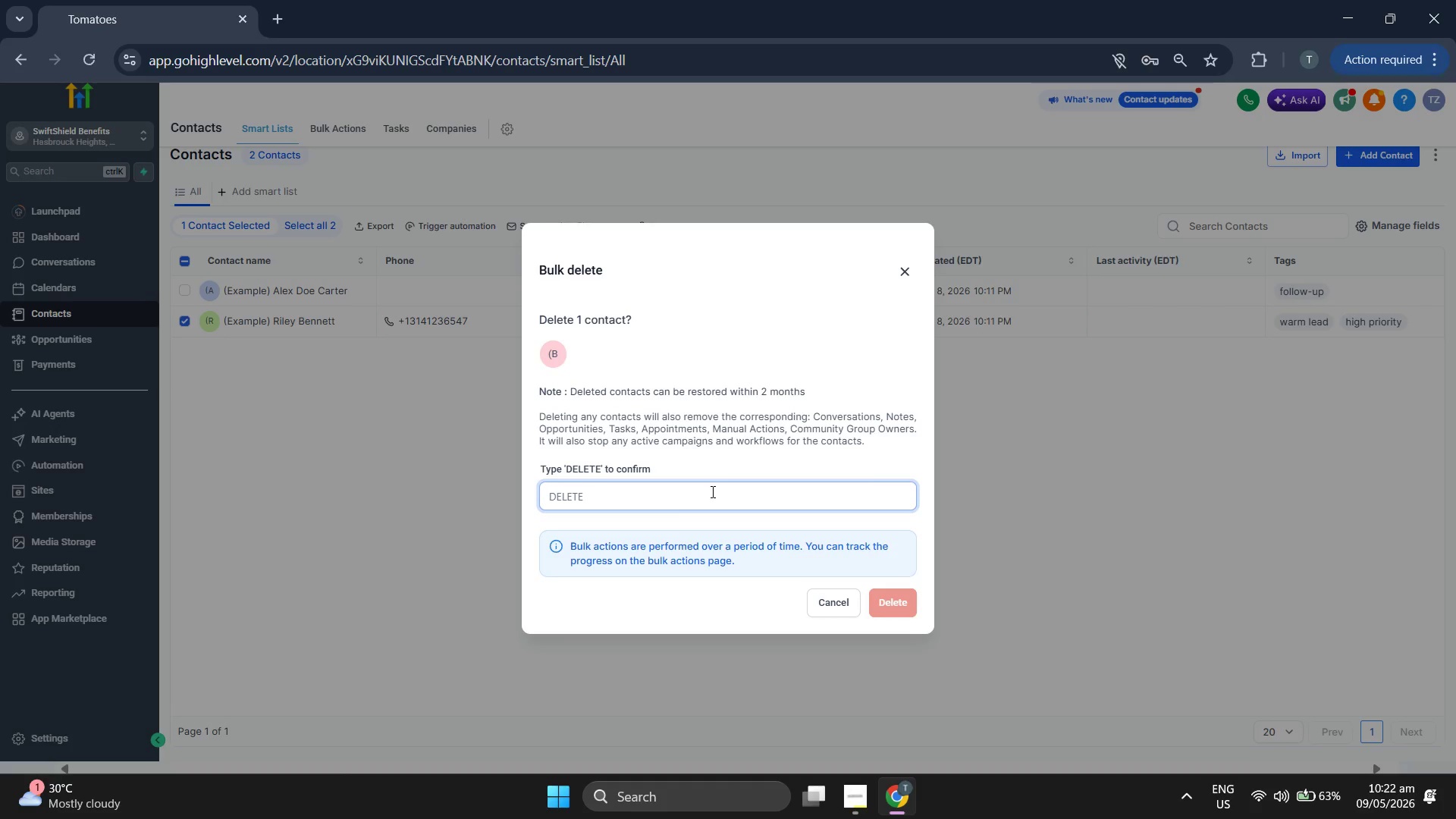 
type(DELETE)
 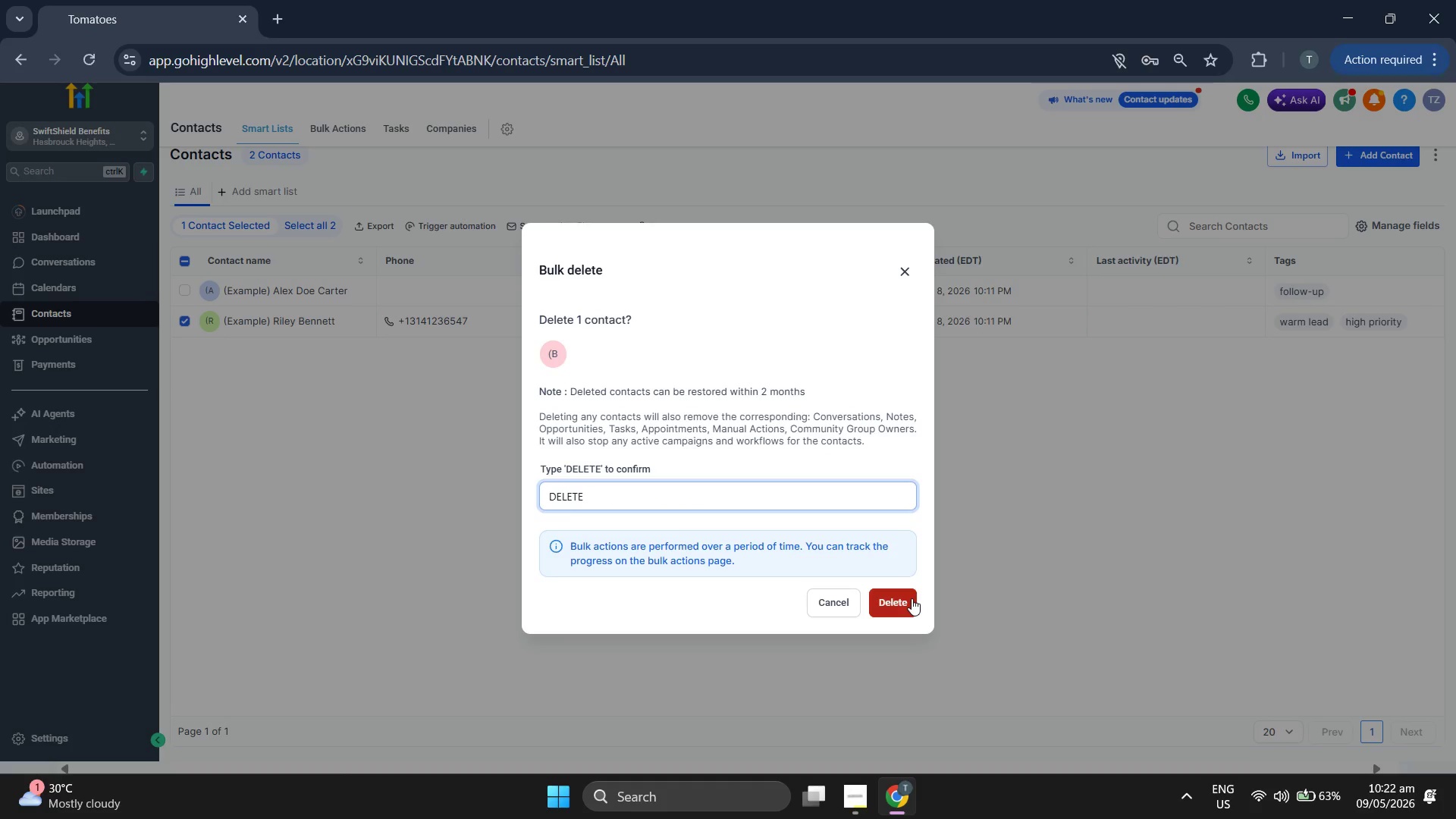 
left_click([912, 598])
 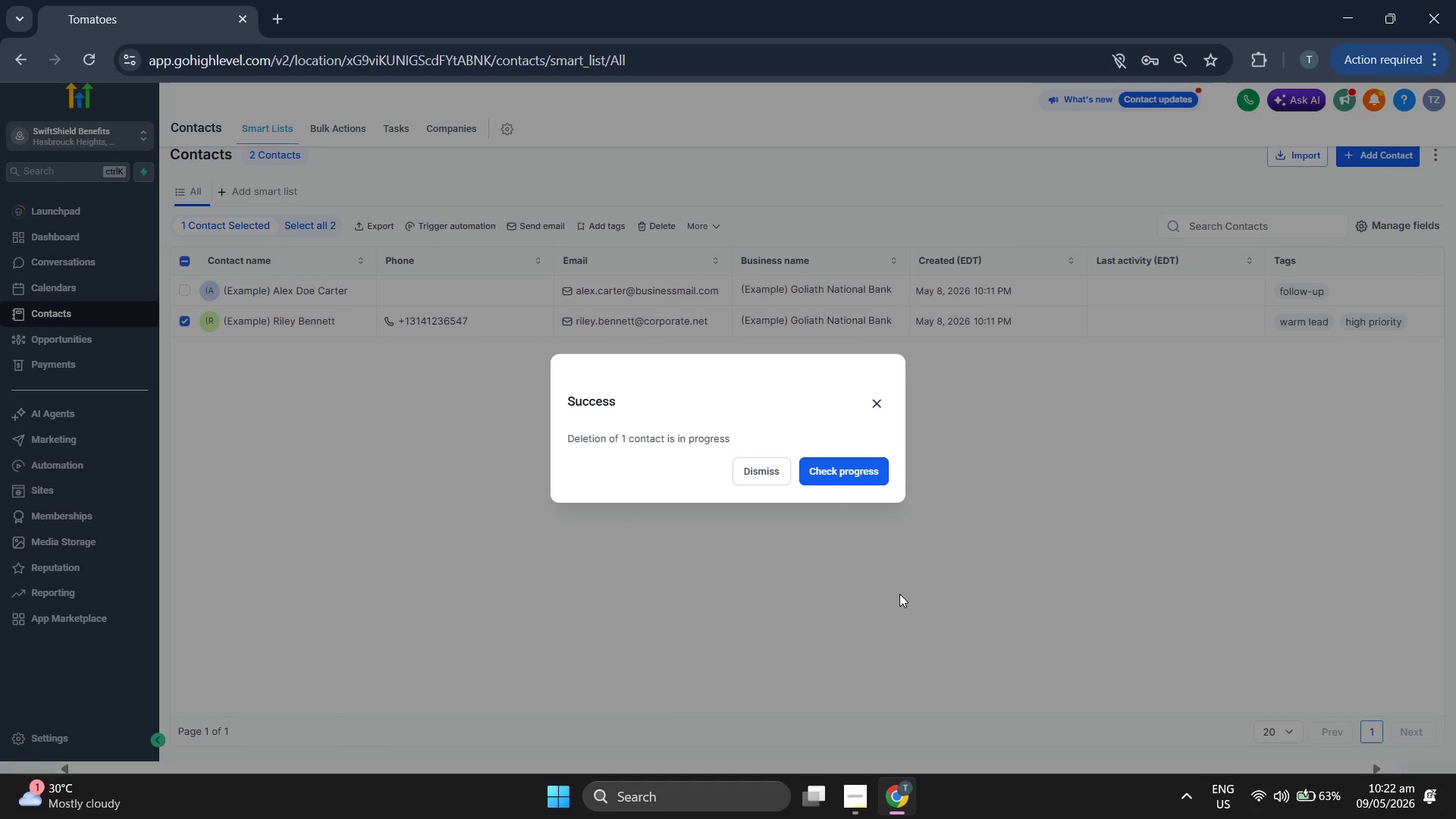 
left_click([752, 469])
 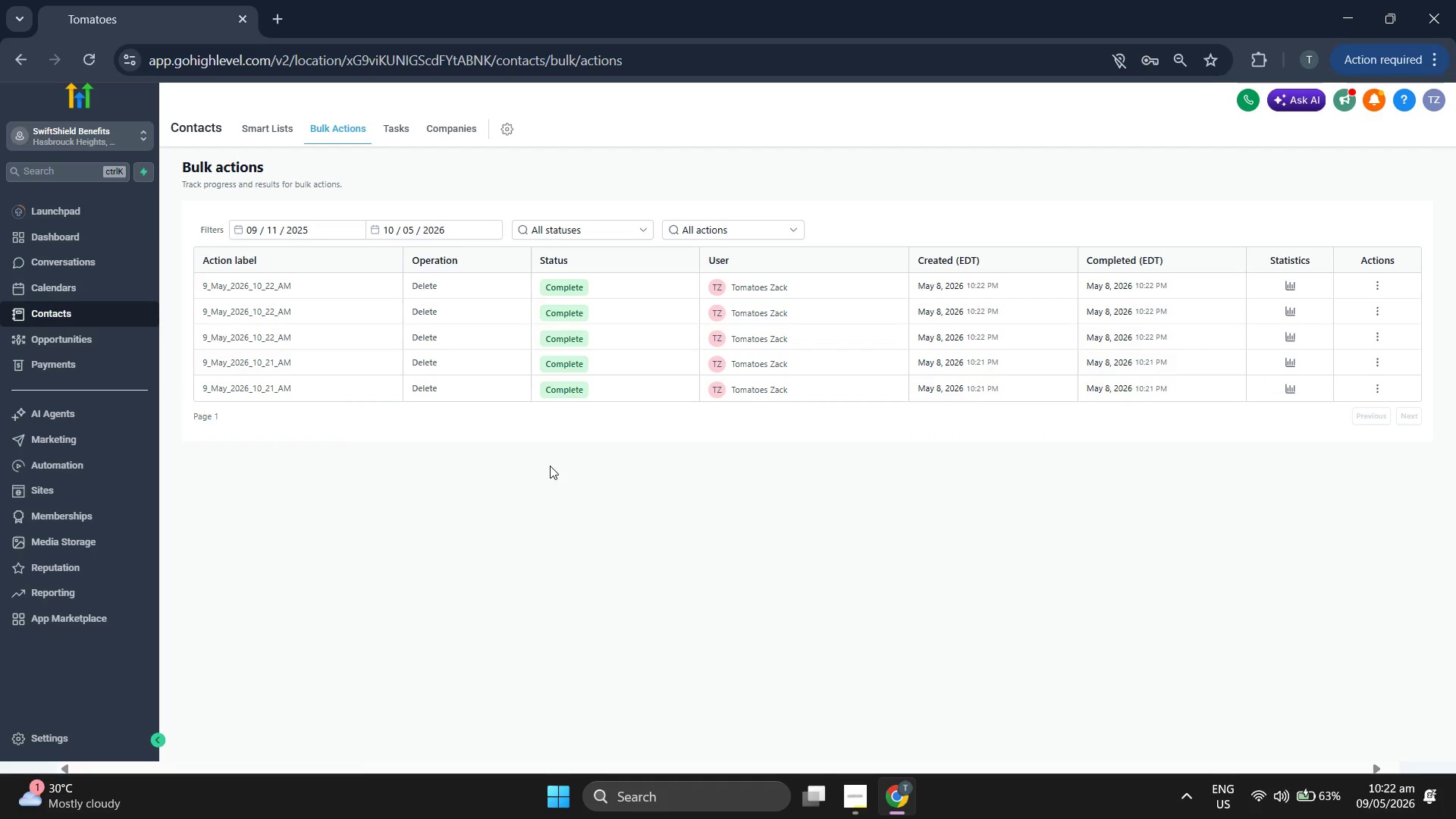 
wait(10.52)
 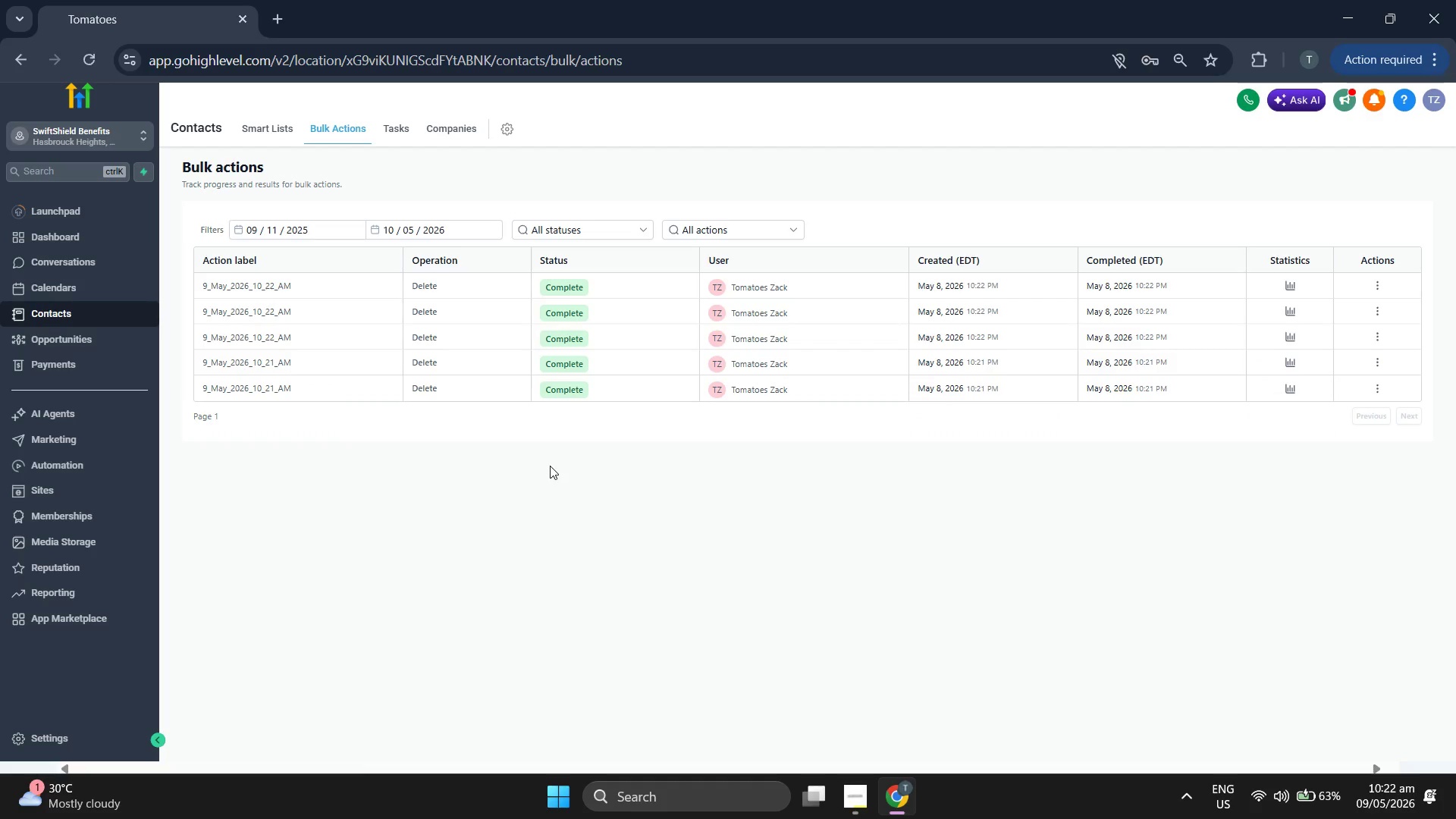 
left_click([93, 234])
 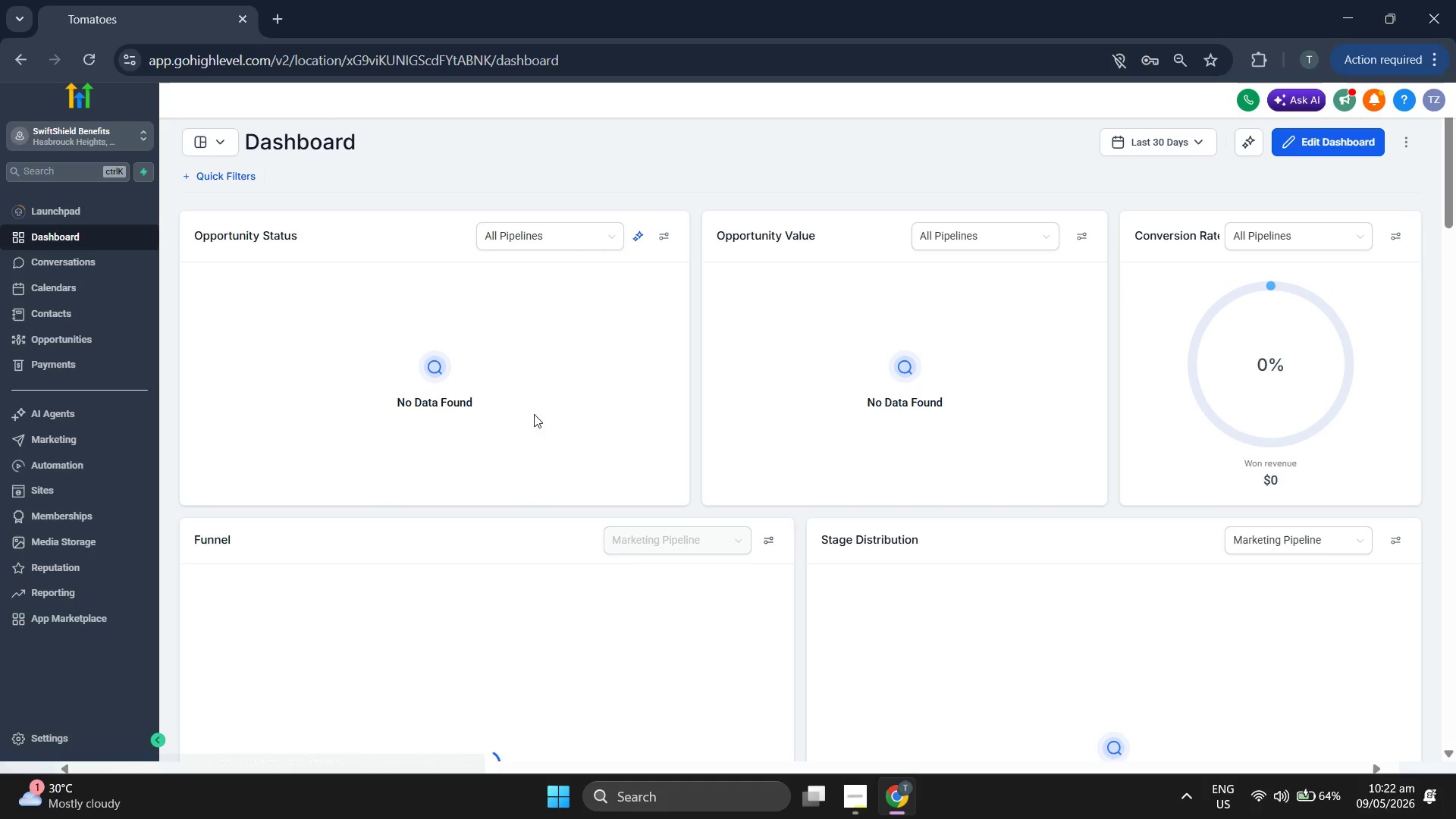 
scroll: coordinate [897, 601], scroll_direction: down, amount: 2.0
 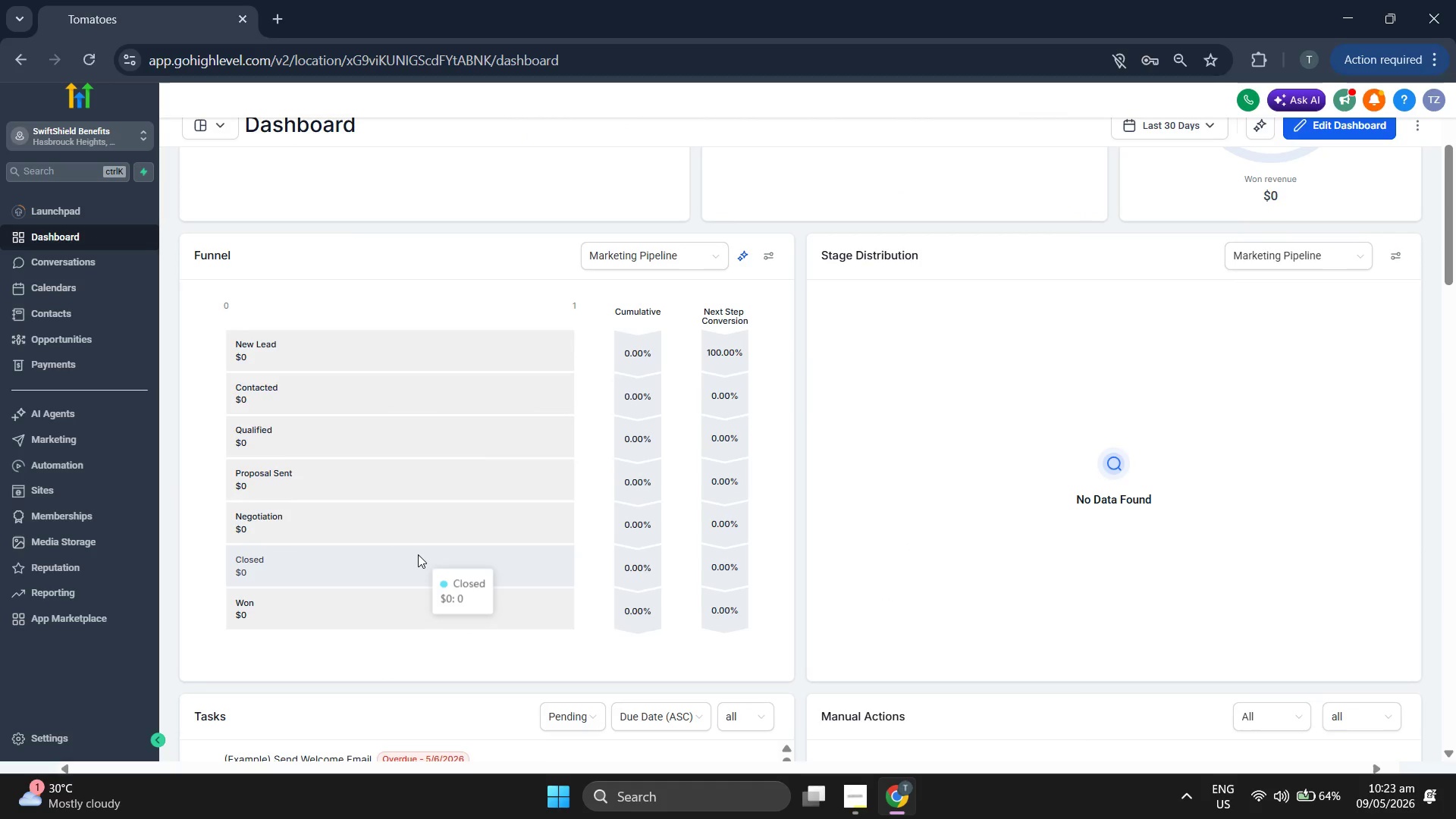 
scroll: coordinate [427, 550], scroll_direction: up, amount: 1.0
 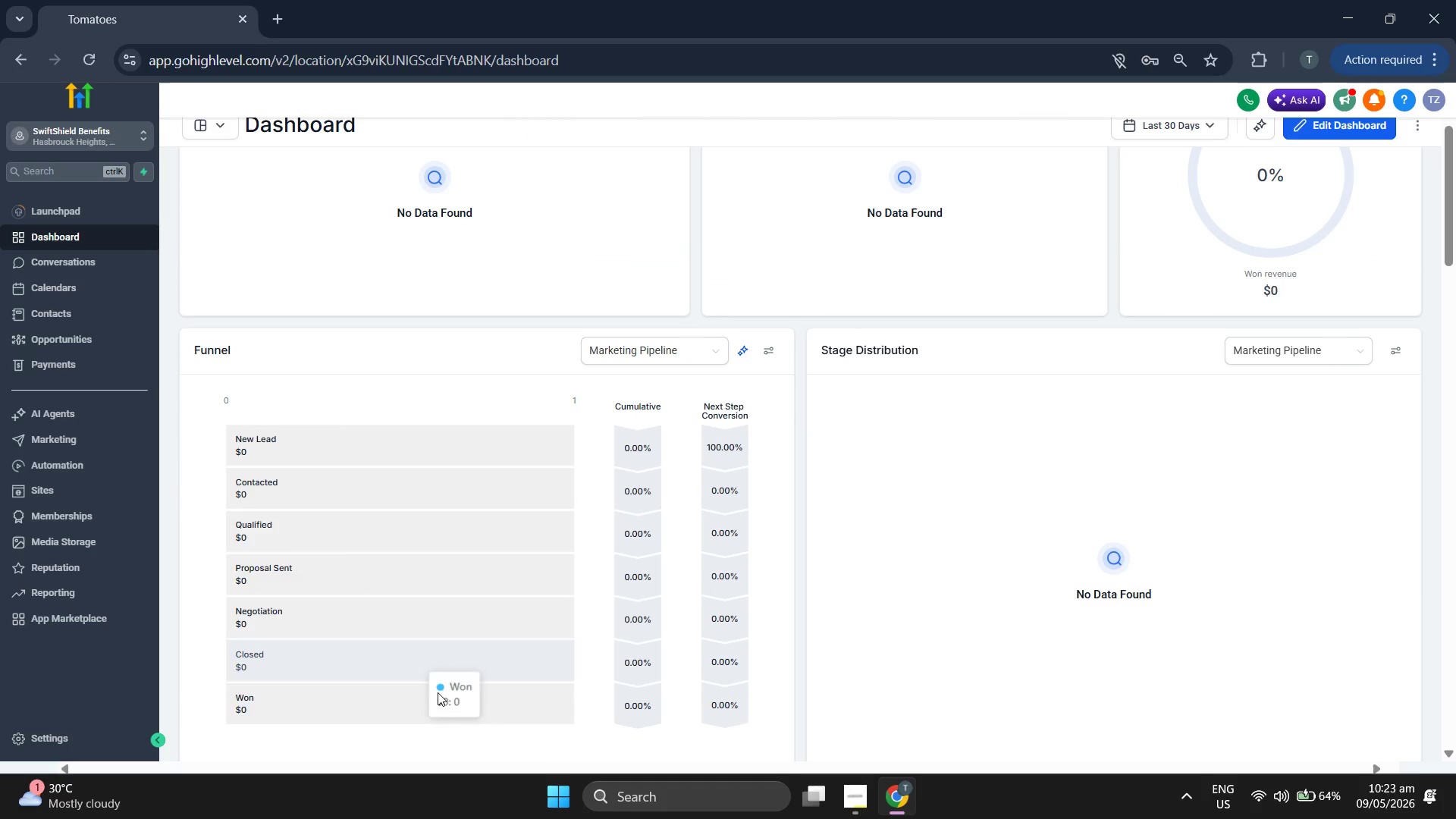 
scroll: coordinate [806, 565], scroll_direction: down, amount: 6.0
 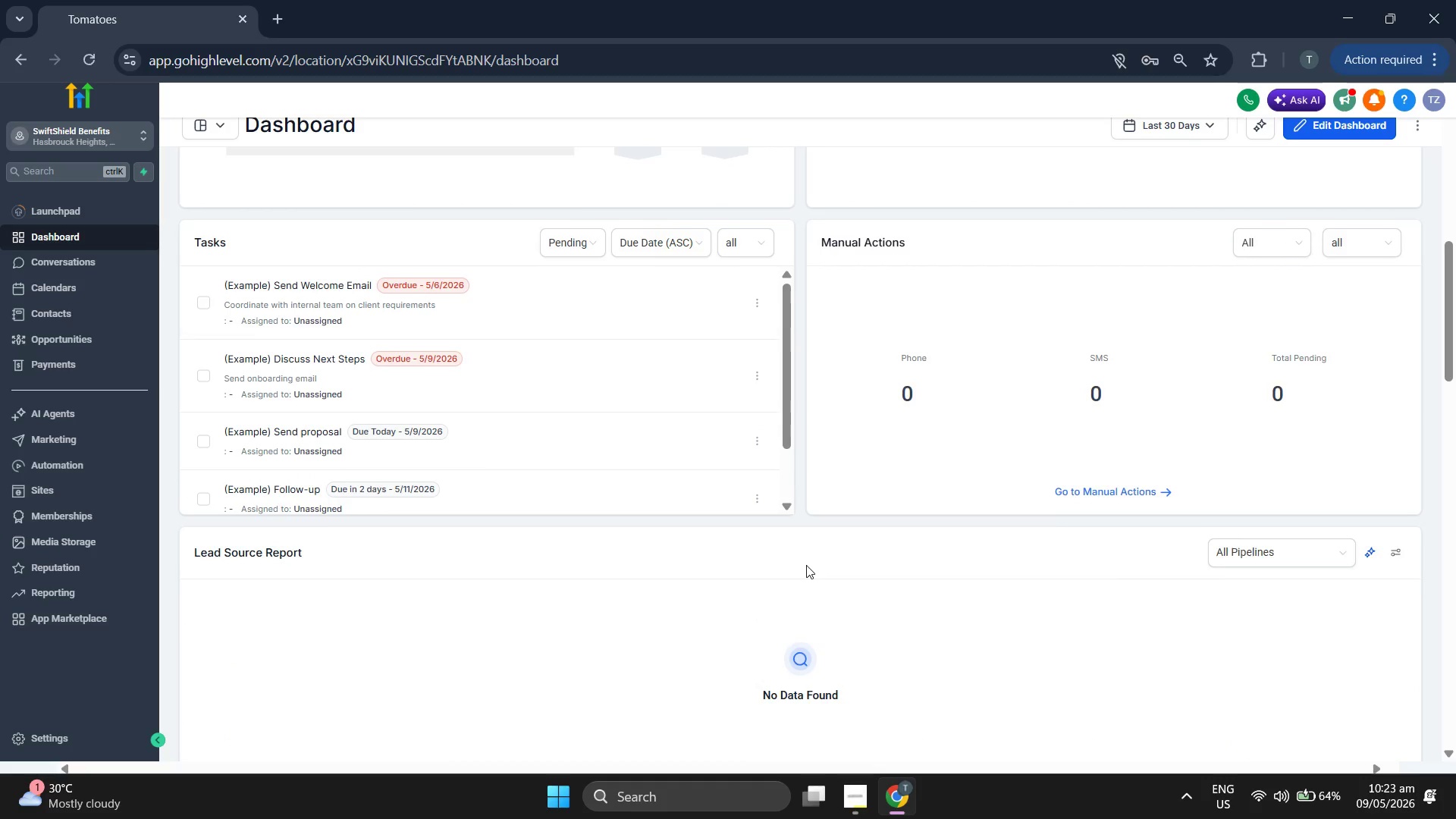 
scroll: coordinate [827, 549], scroll_direction: up, amount: 6.0
 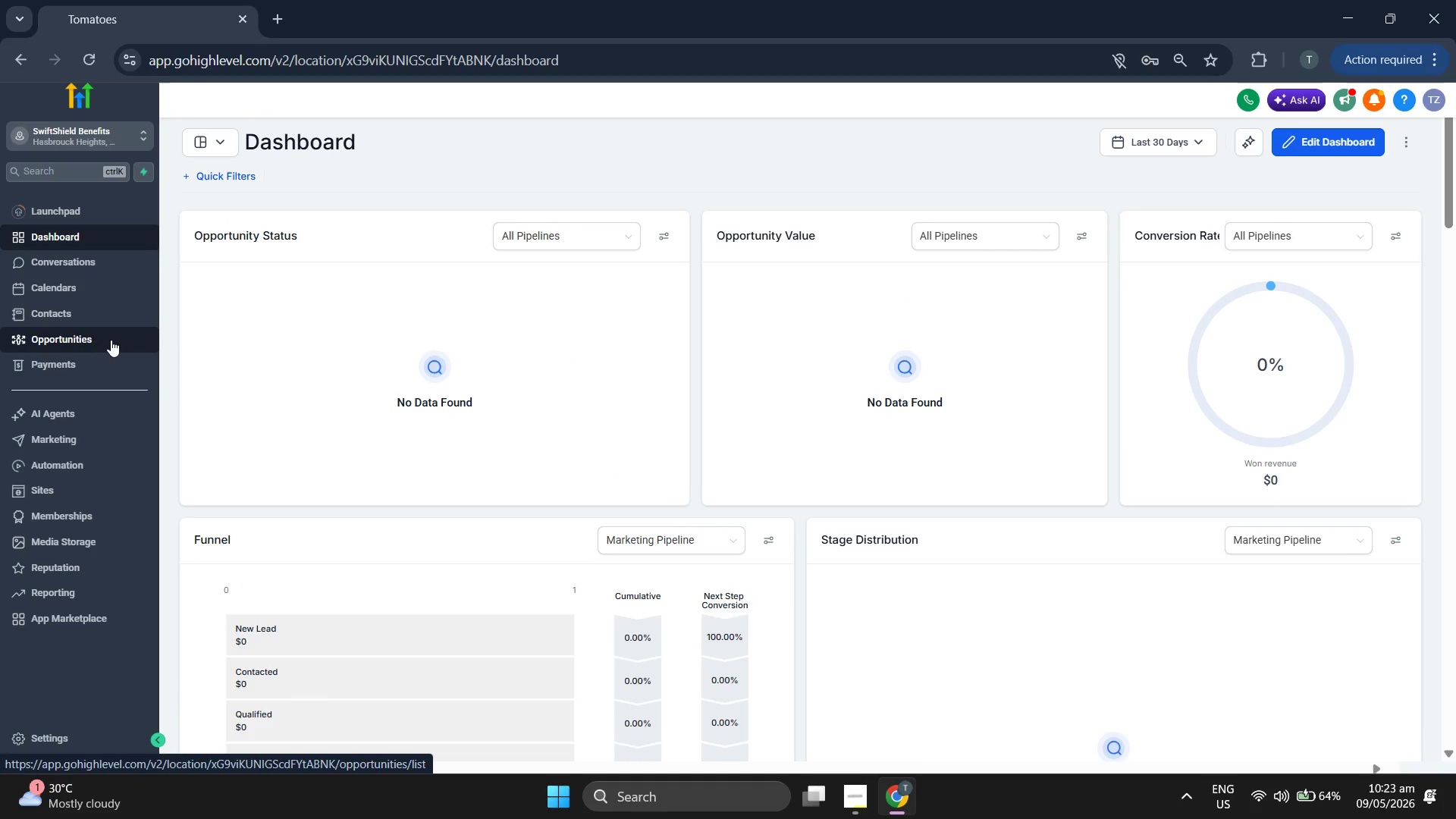 
left_click([111, 340])
 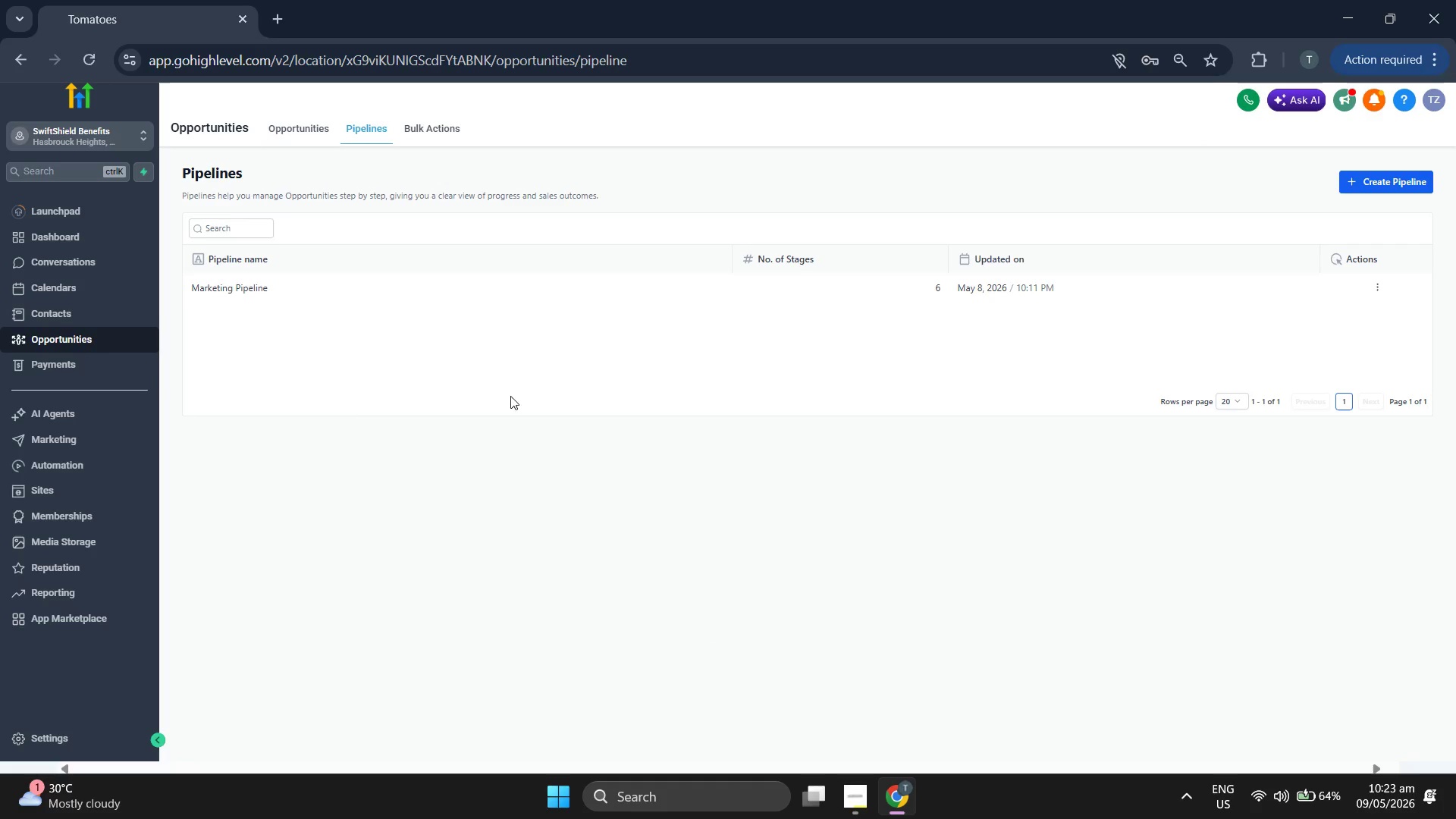 
wait(6.95)
 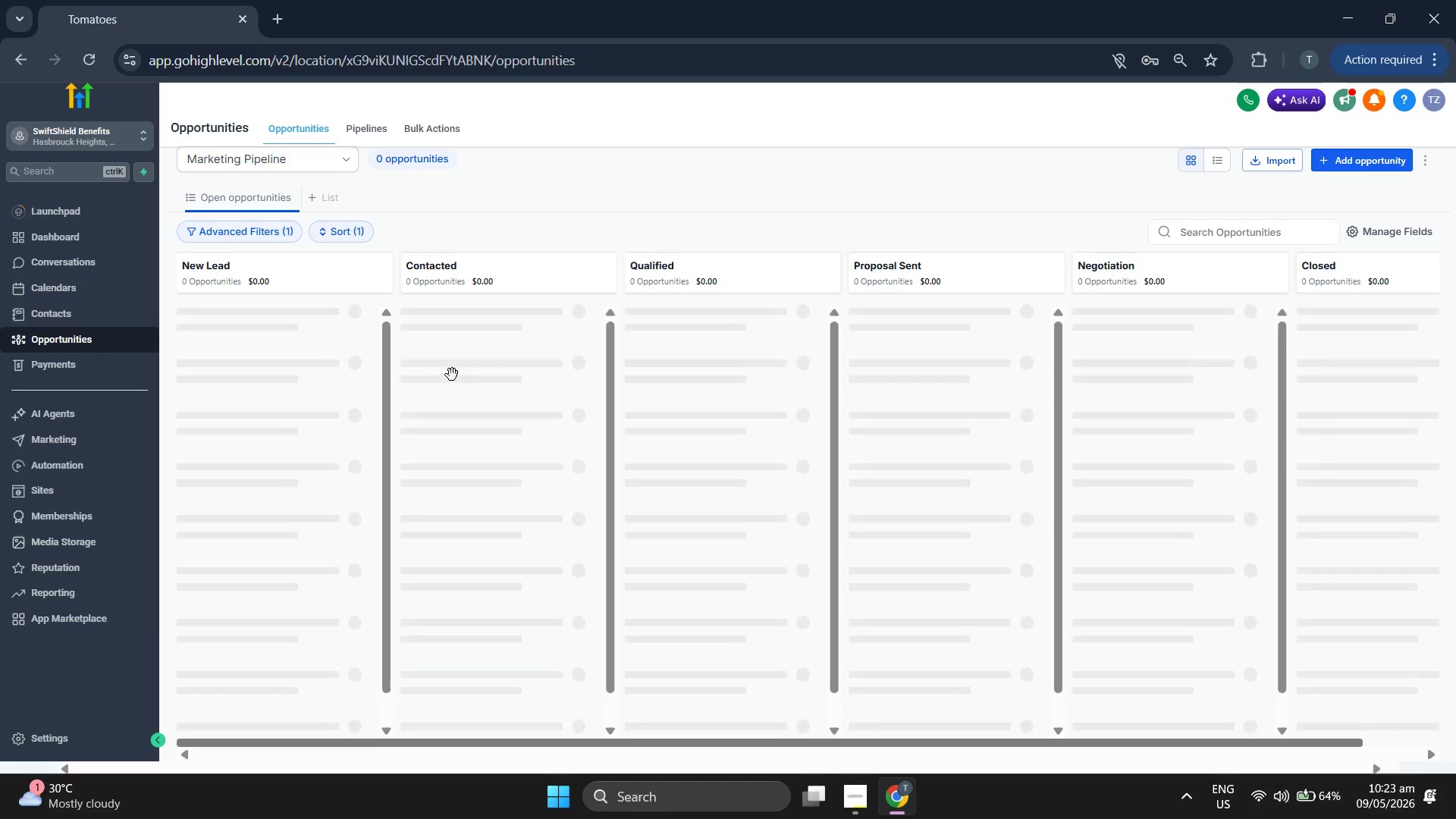 
left_click([1376, 287])
 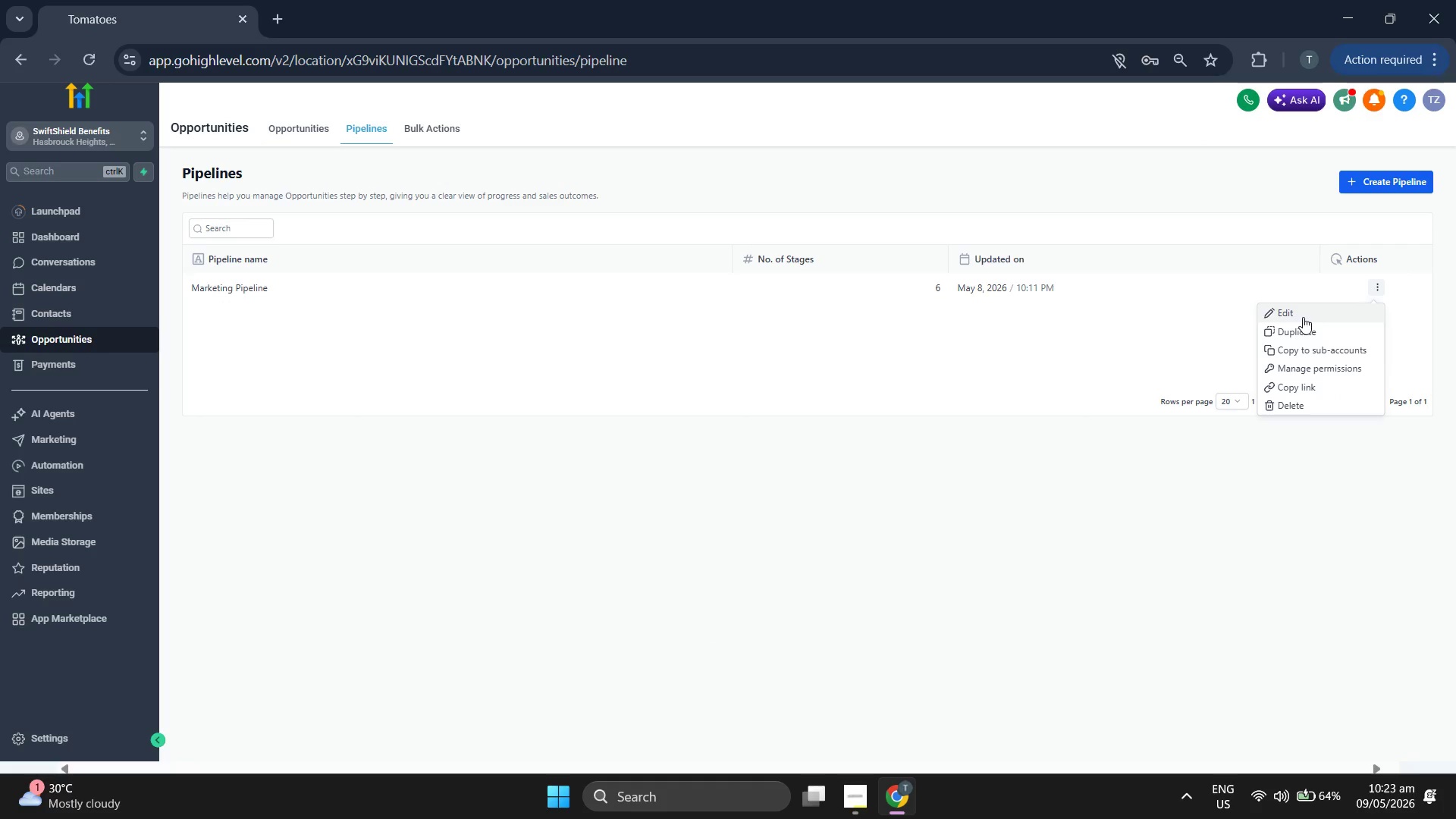 
left_click([1303, 316])
 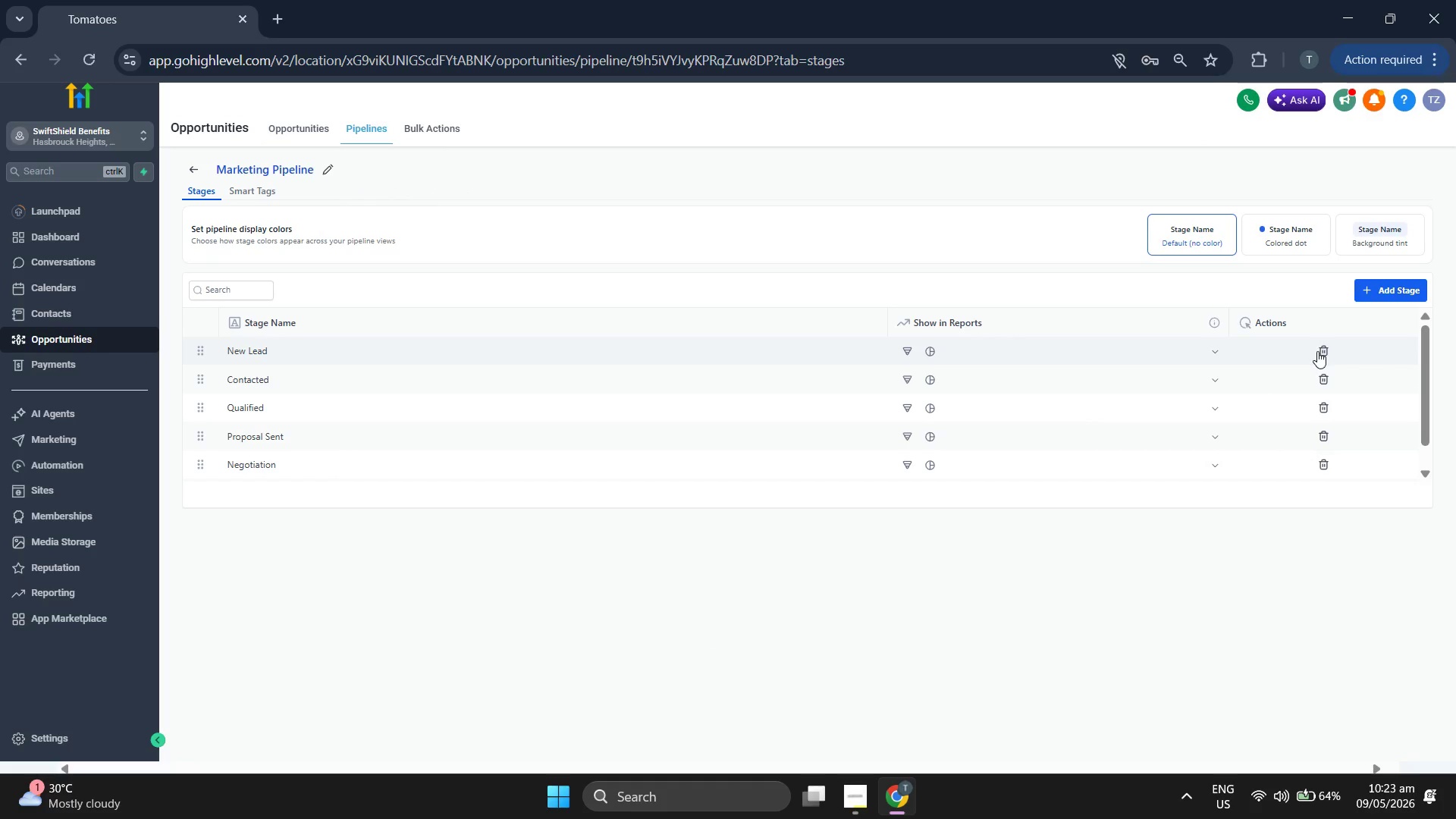 
left_click([1326, 355])
 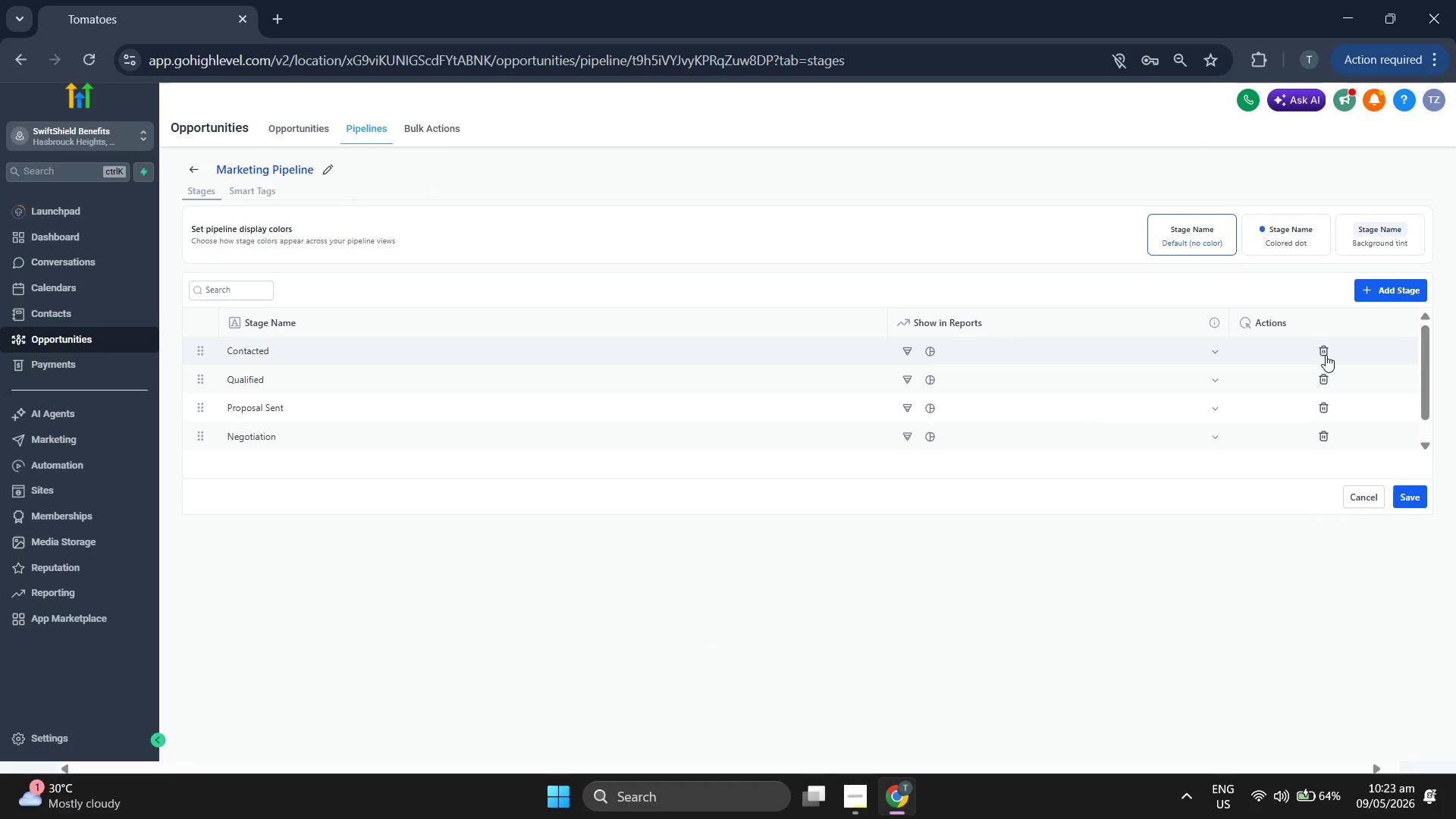 
left_click([1326, 355])
 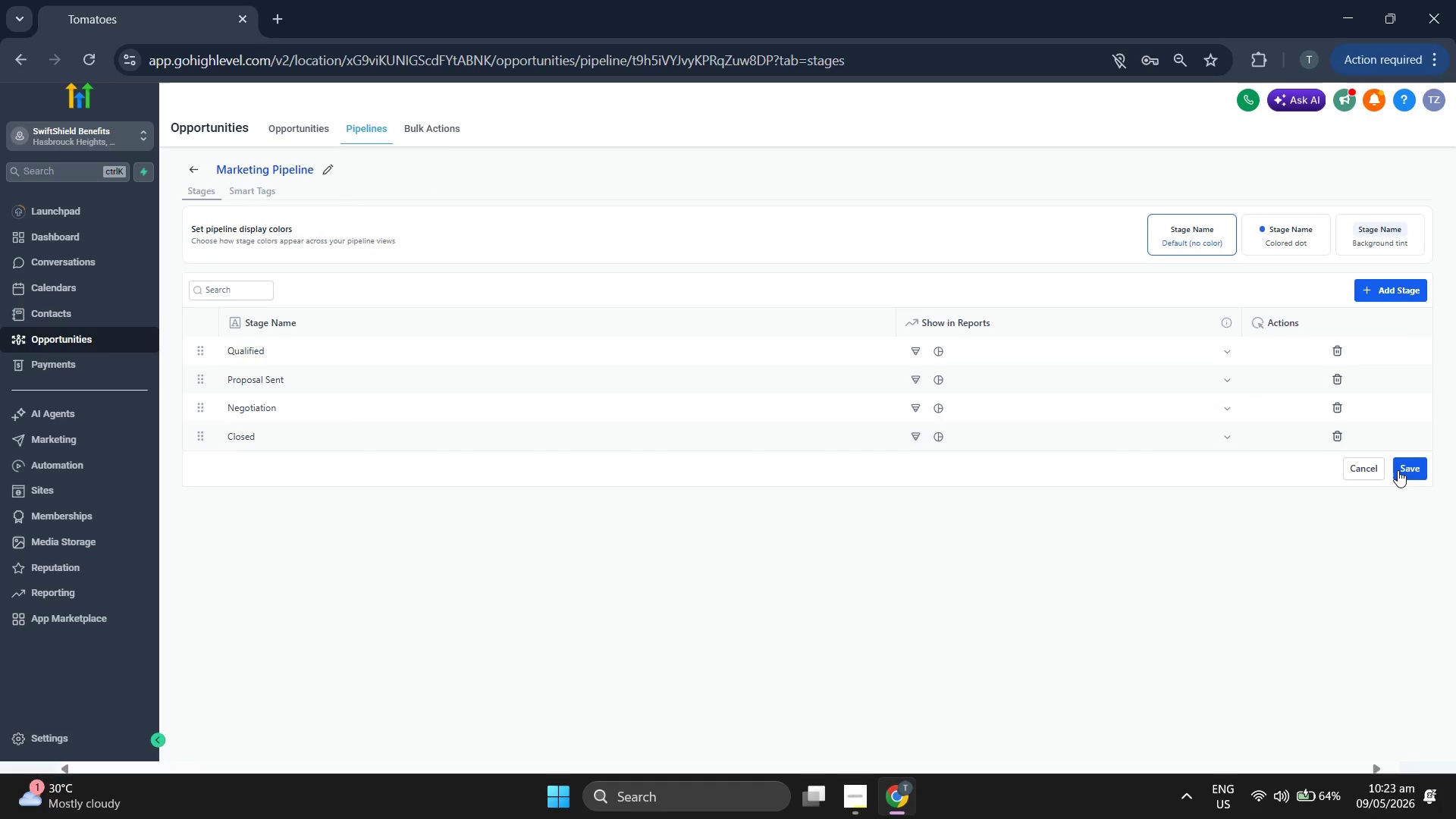 
left_click([1411, 475])
 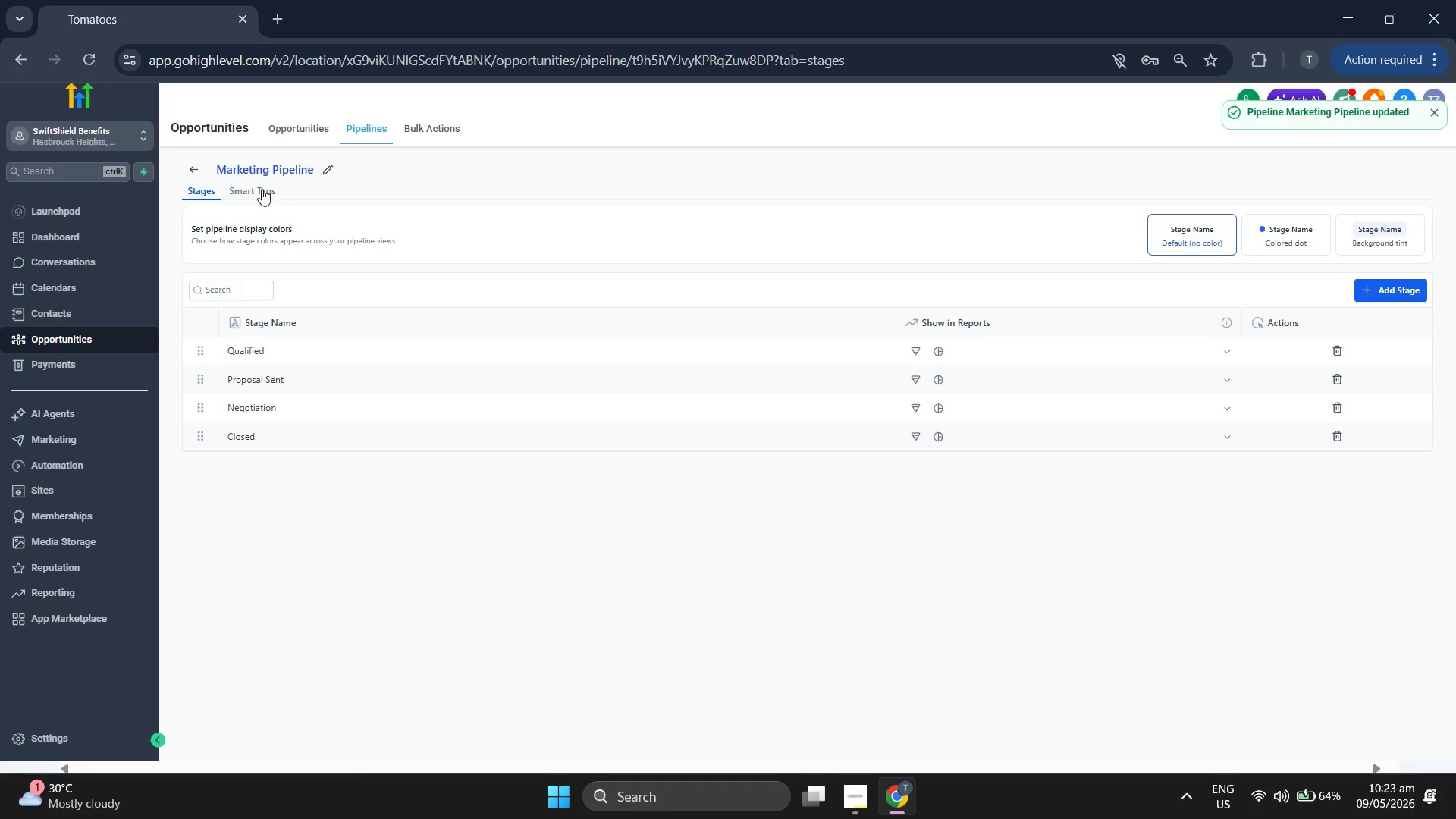 
left_click([196, 167])
 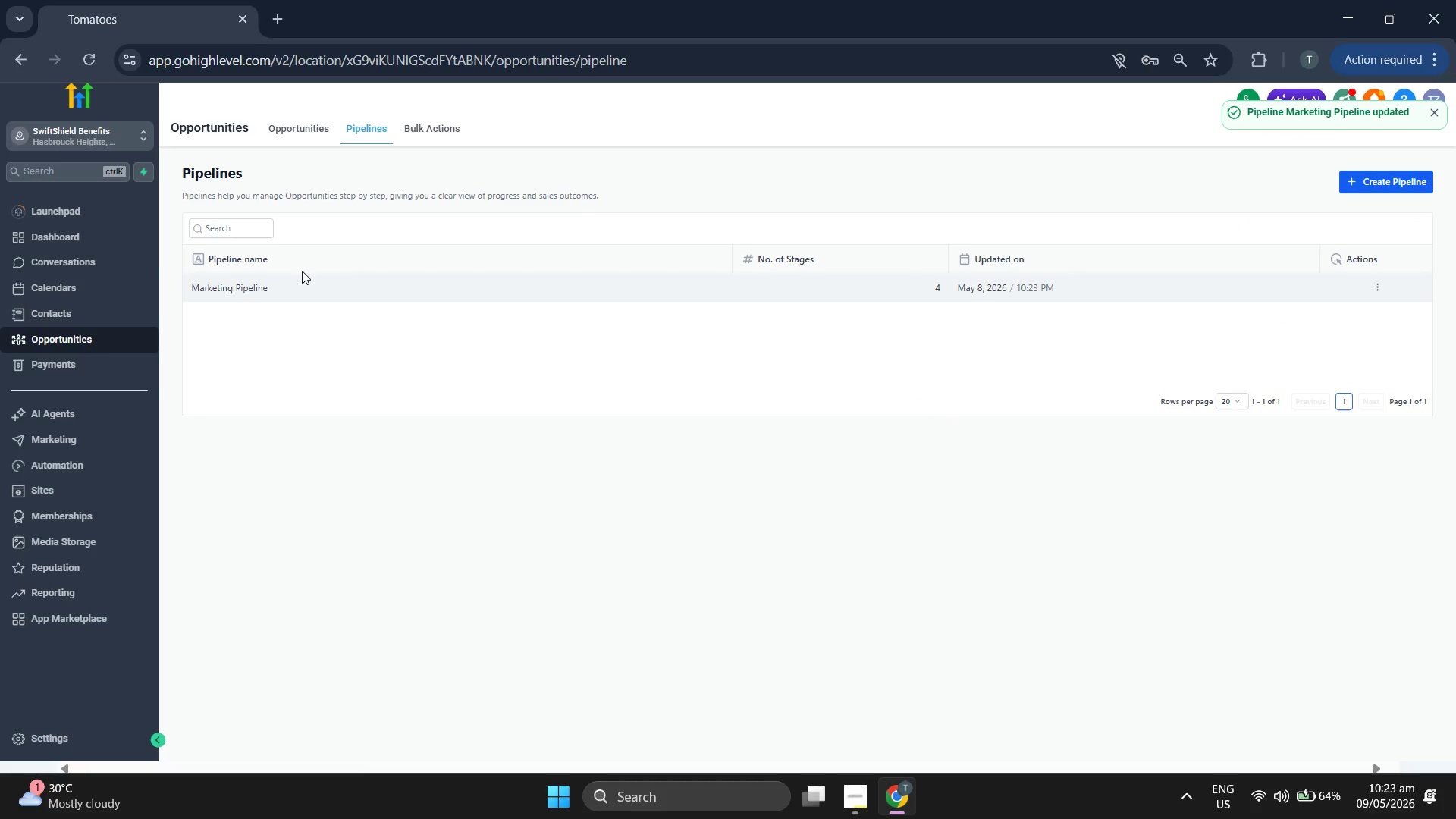 
left_click([96, 231])
 